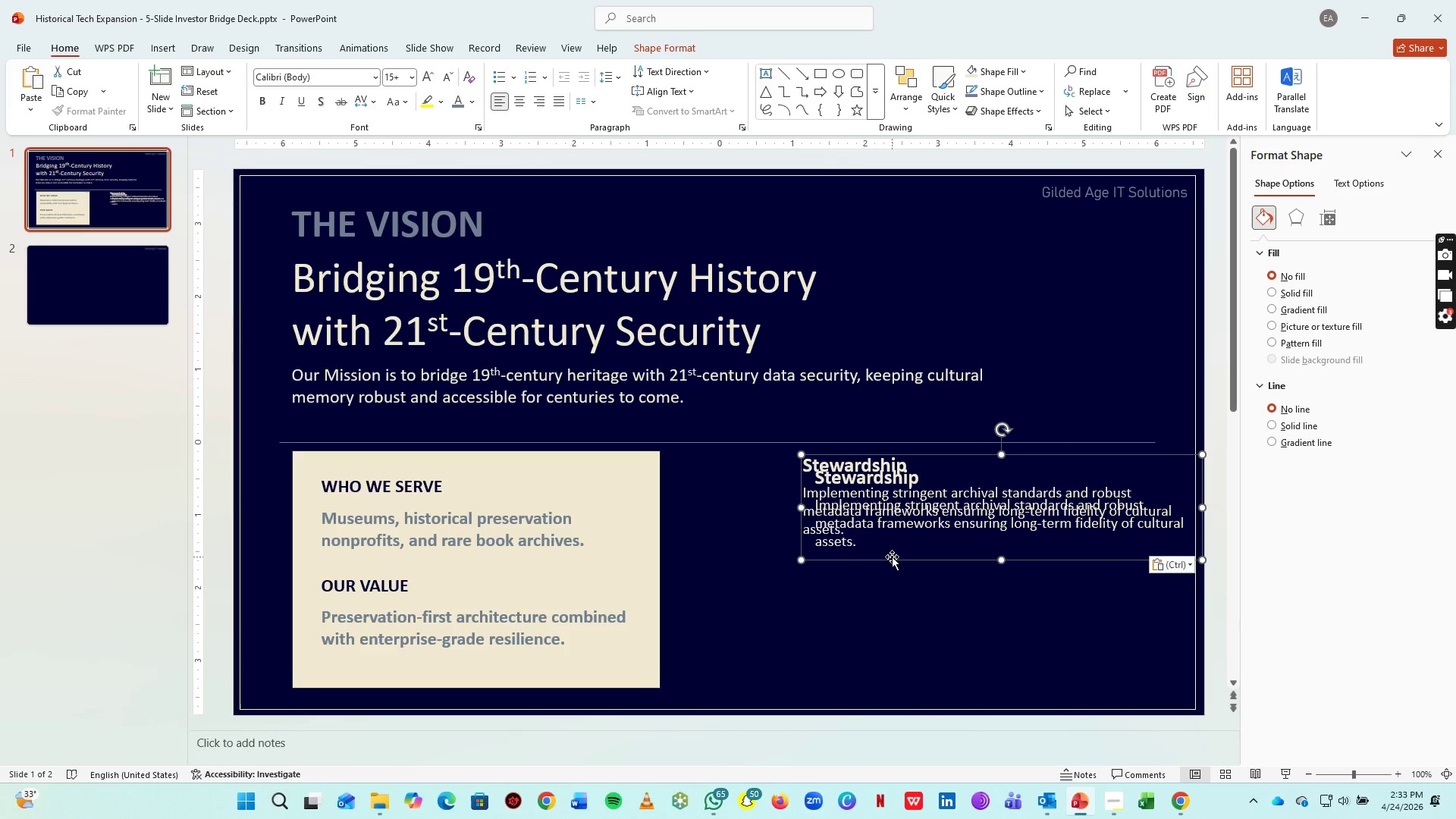 
left_click_drag(start_coordinate=[892, 557], to_coordinate=[880, 706])
 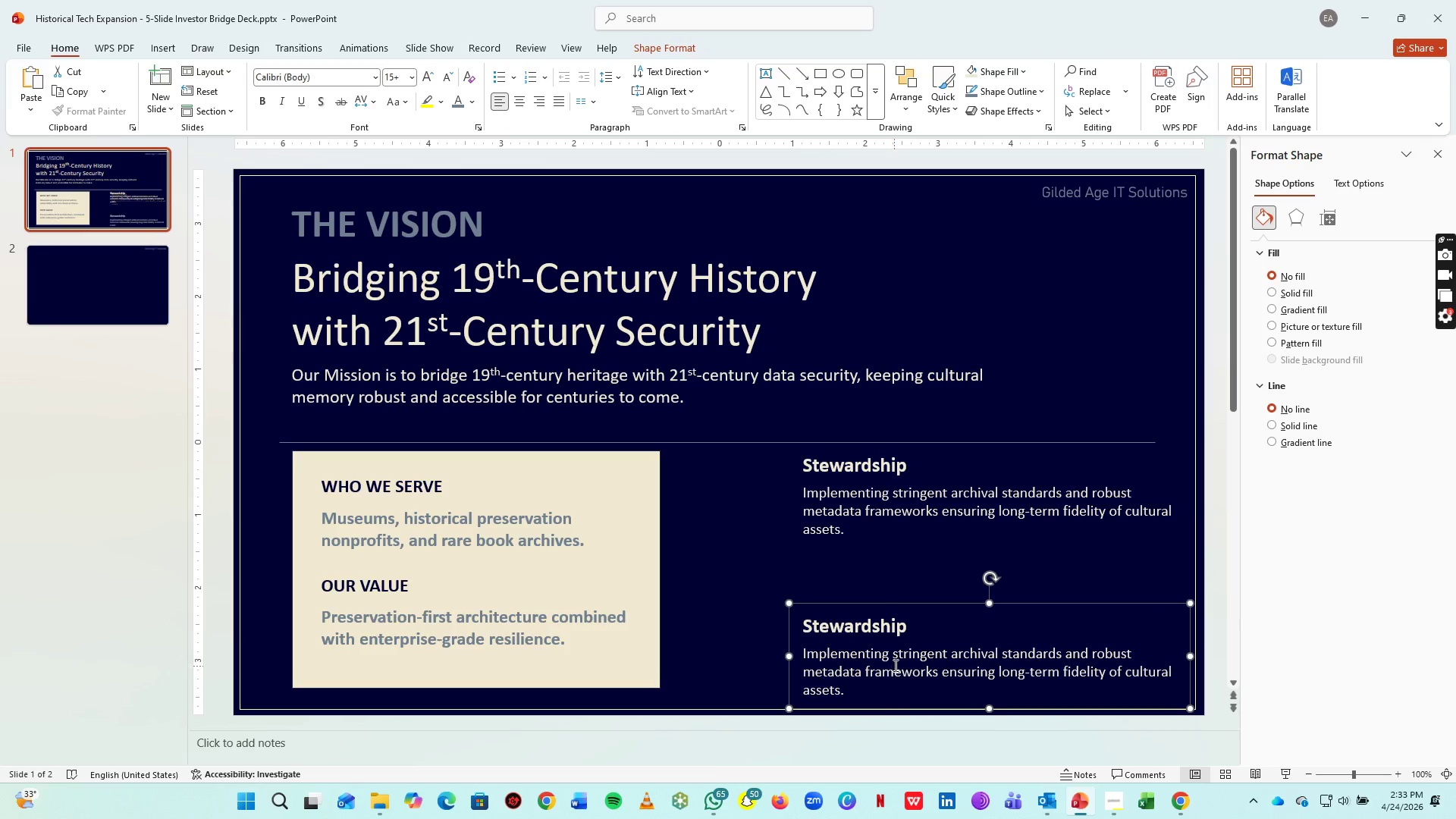 
key(Control+C)
 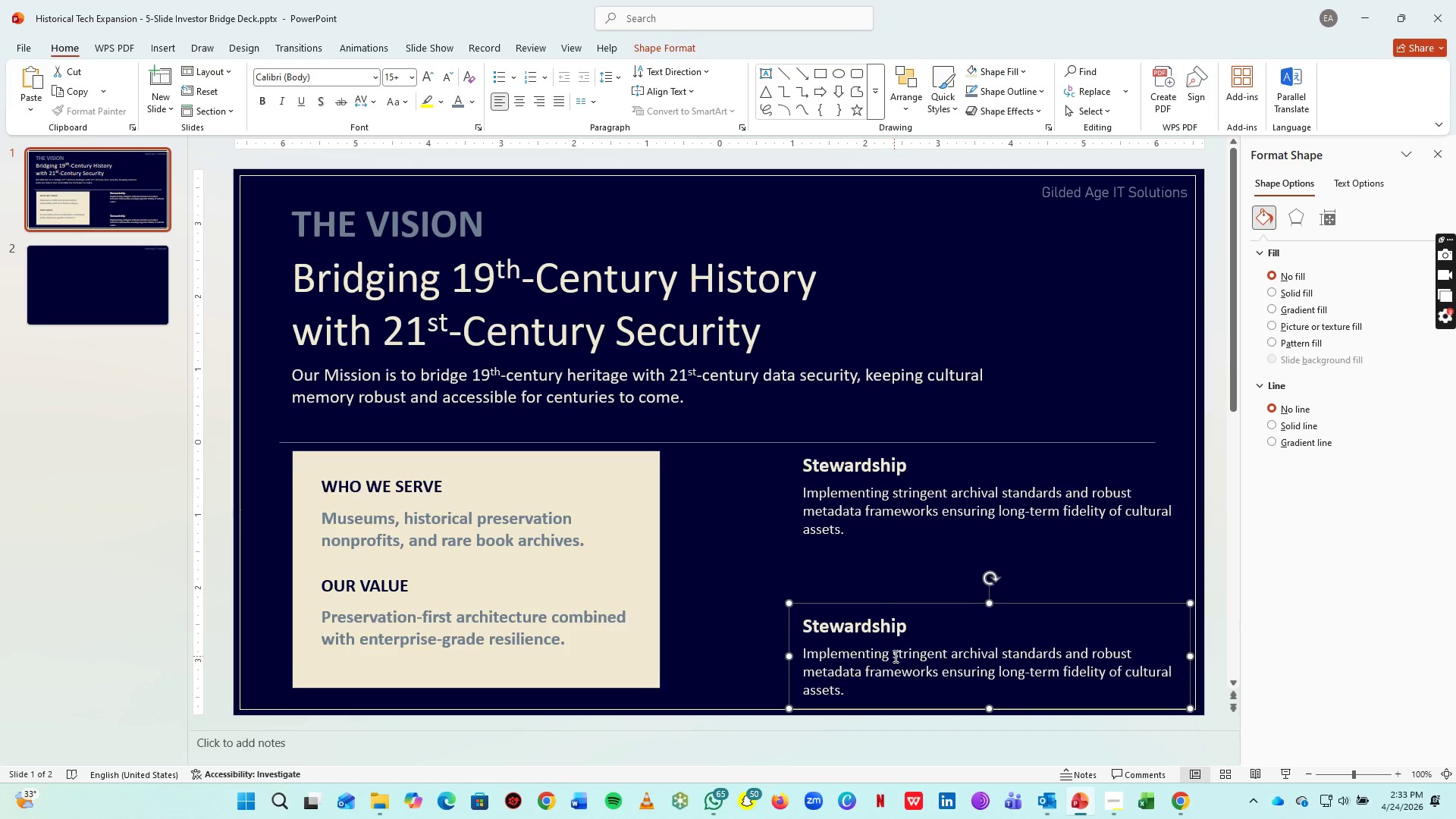 
key(Control+V)
 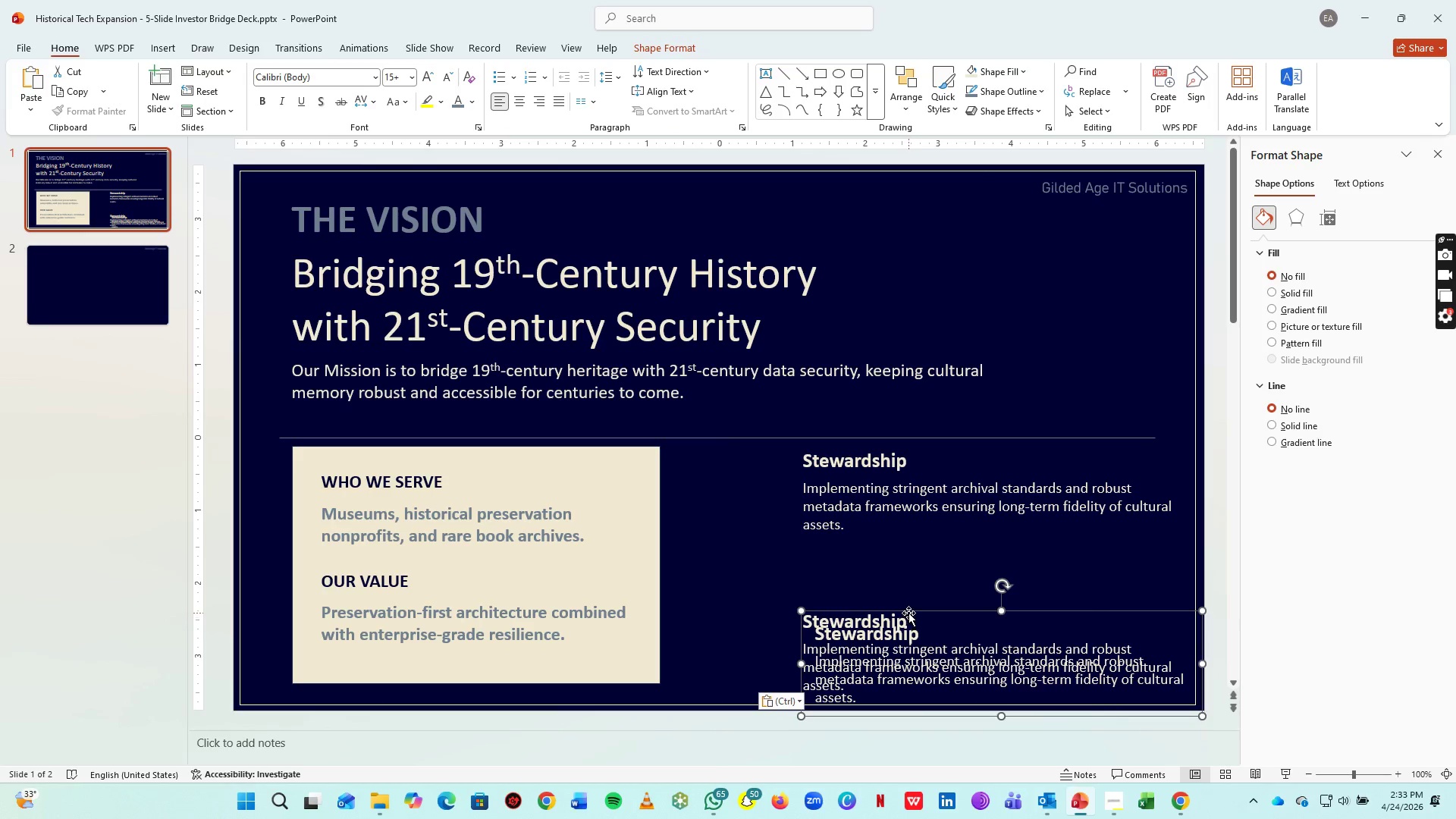 
left_click_drag(start_coordinate=[908, 612], to_coordinate=[894, 509])
 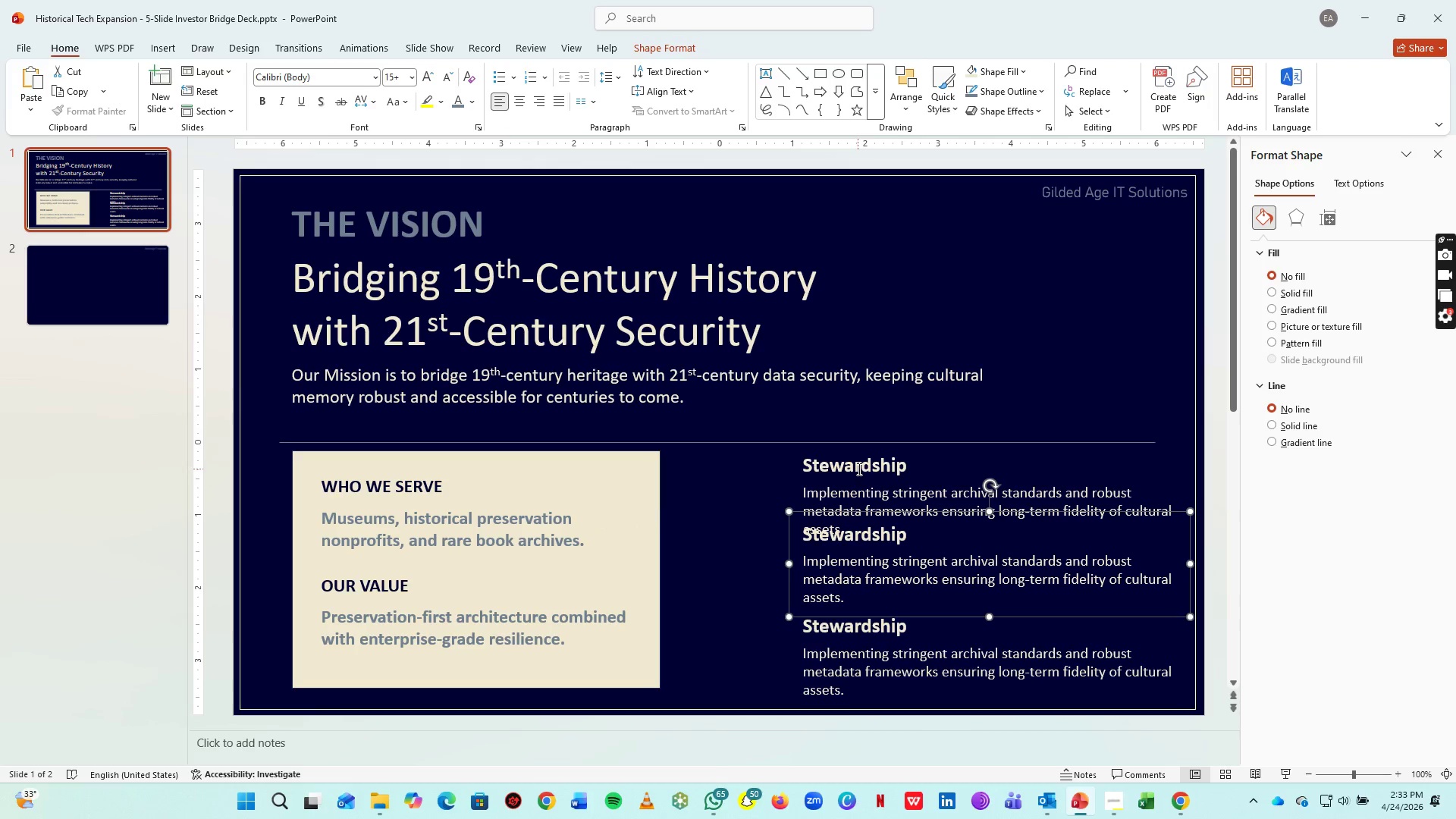 
left_click([858, 463])
 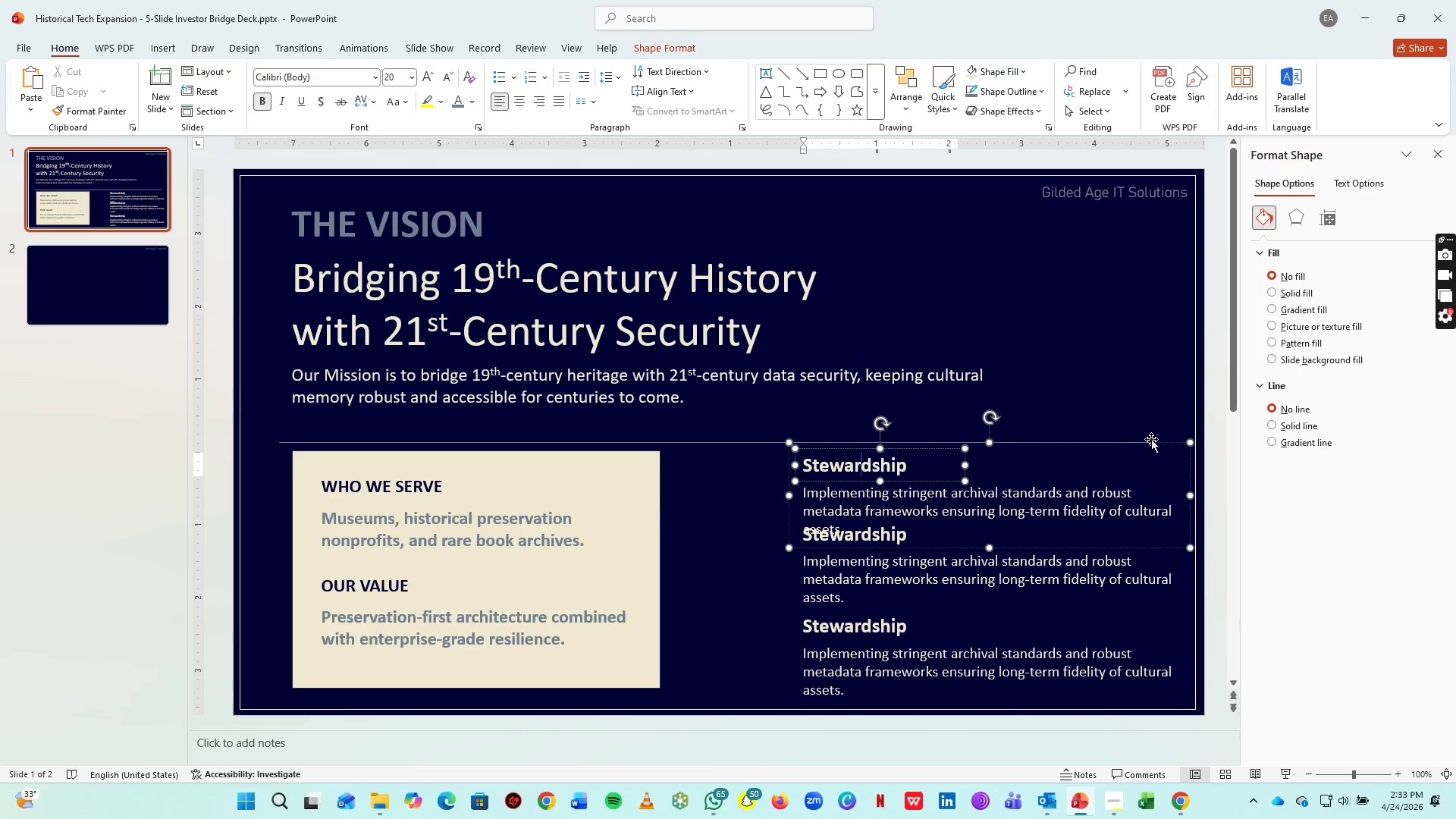 
left_click([1172, 444])
 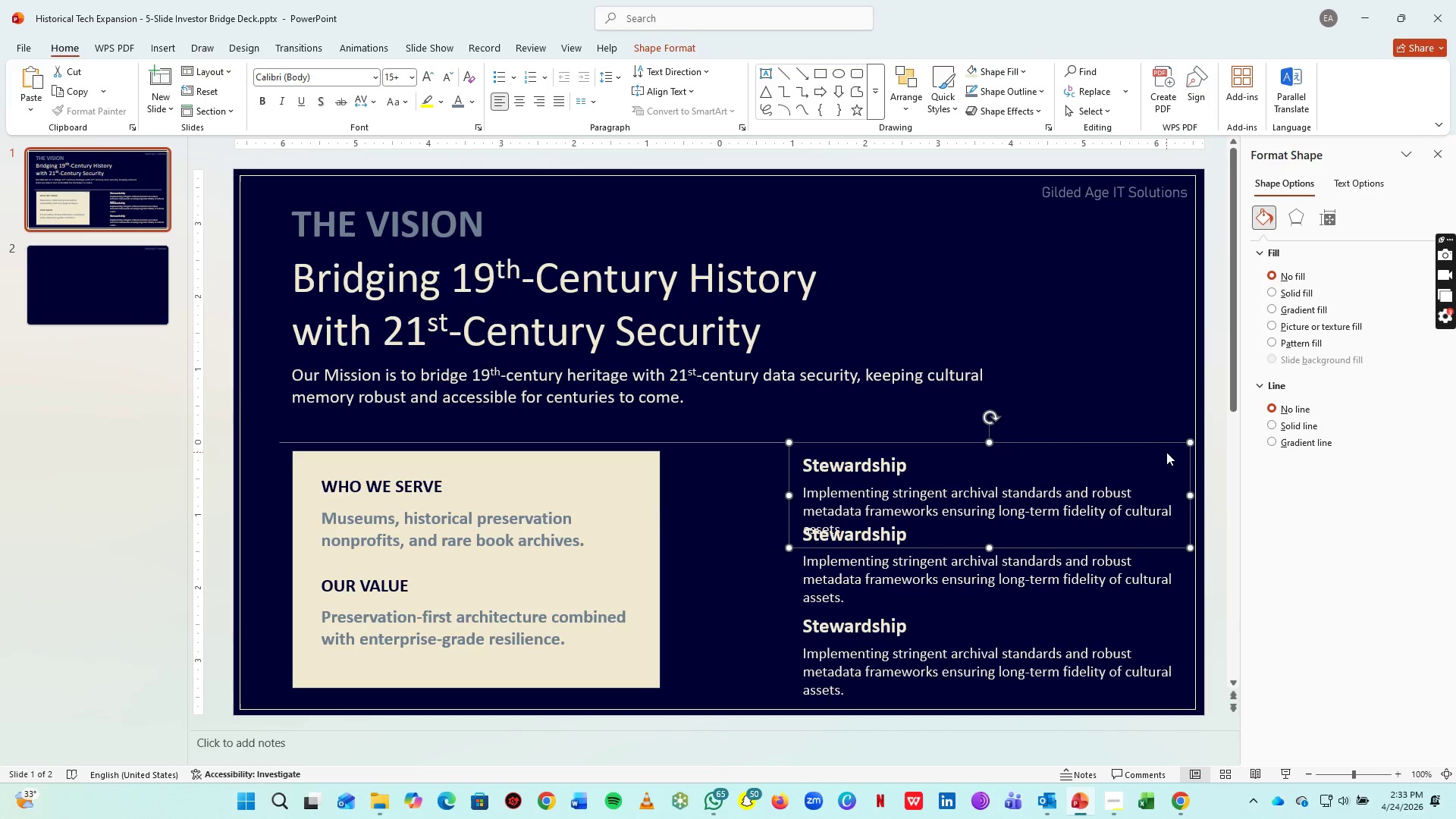 
hold_key(key=ArrowUp, duration=0.81)
 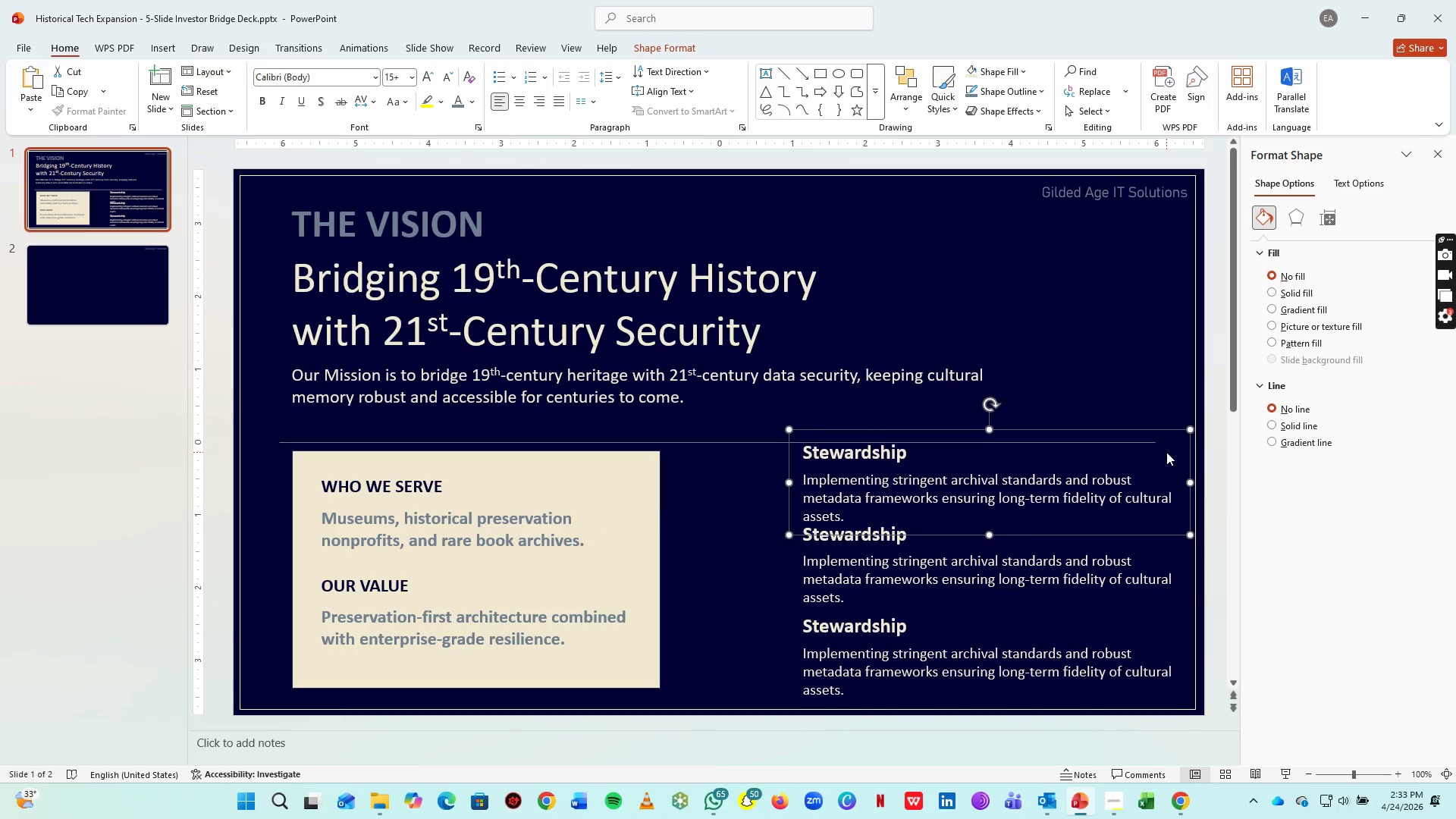 
key(ArrowUp)
 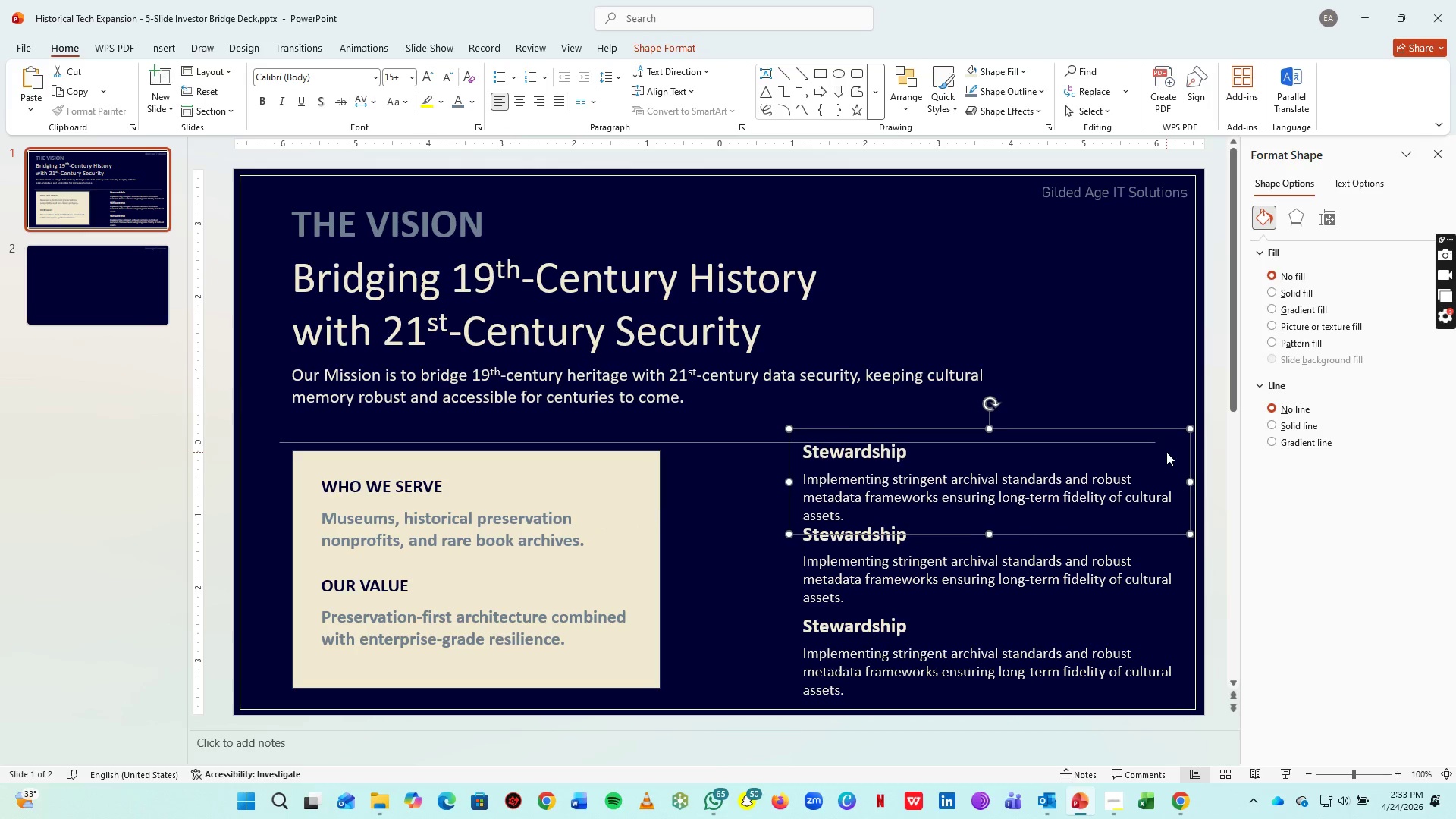 
key(ArrowUp)
 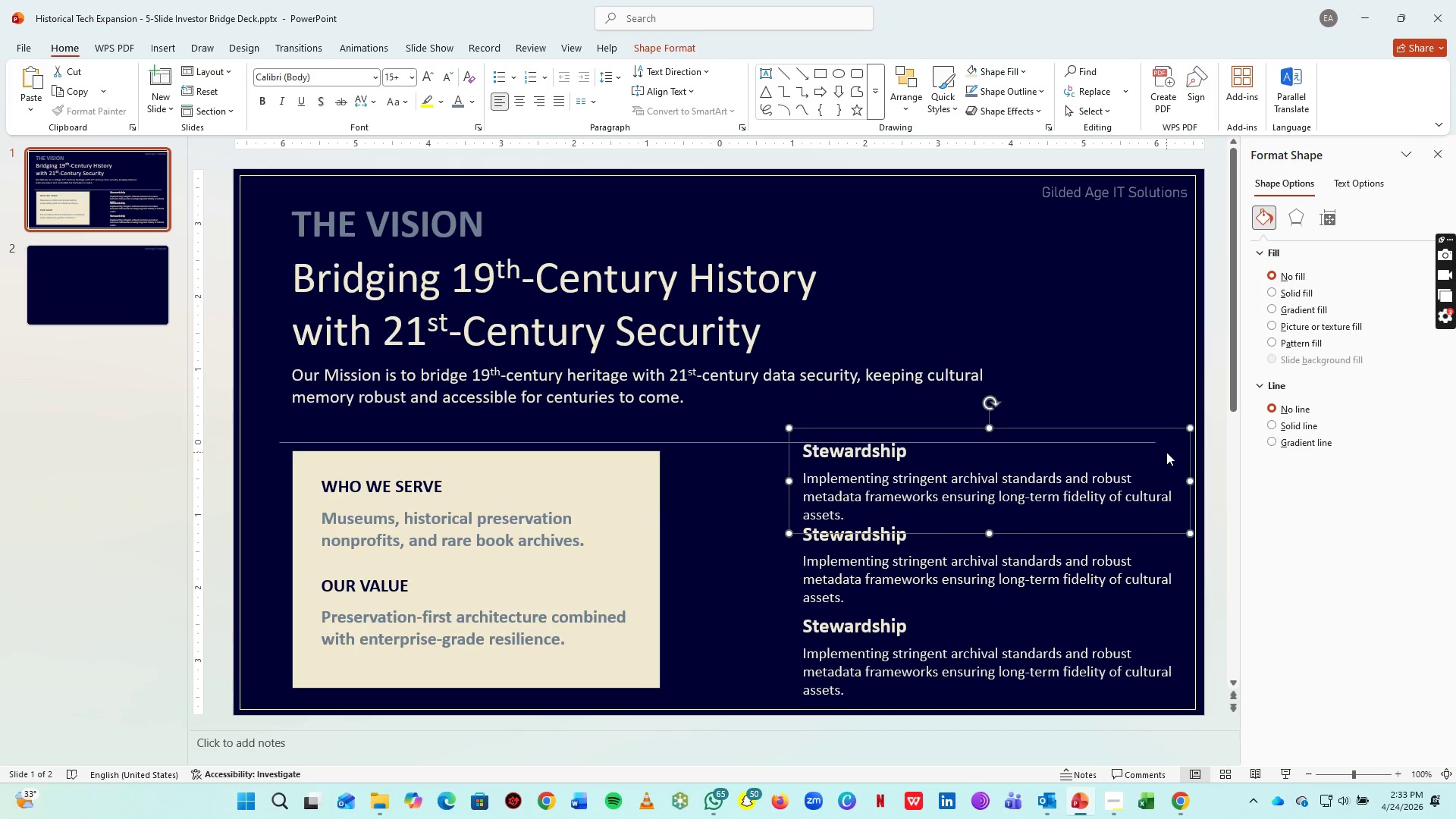 
key(ArrowUp)
 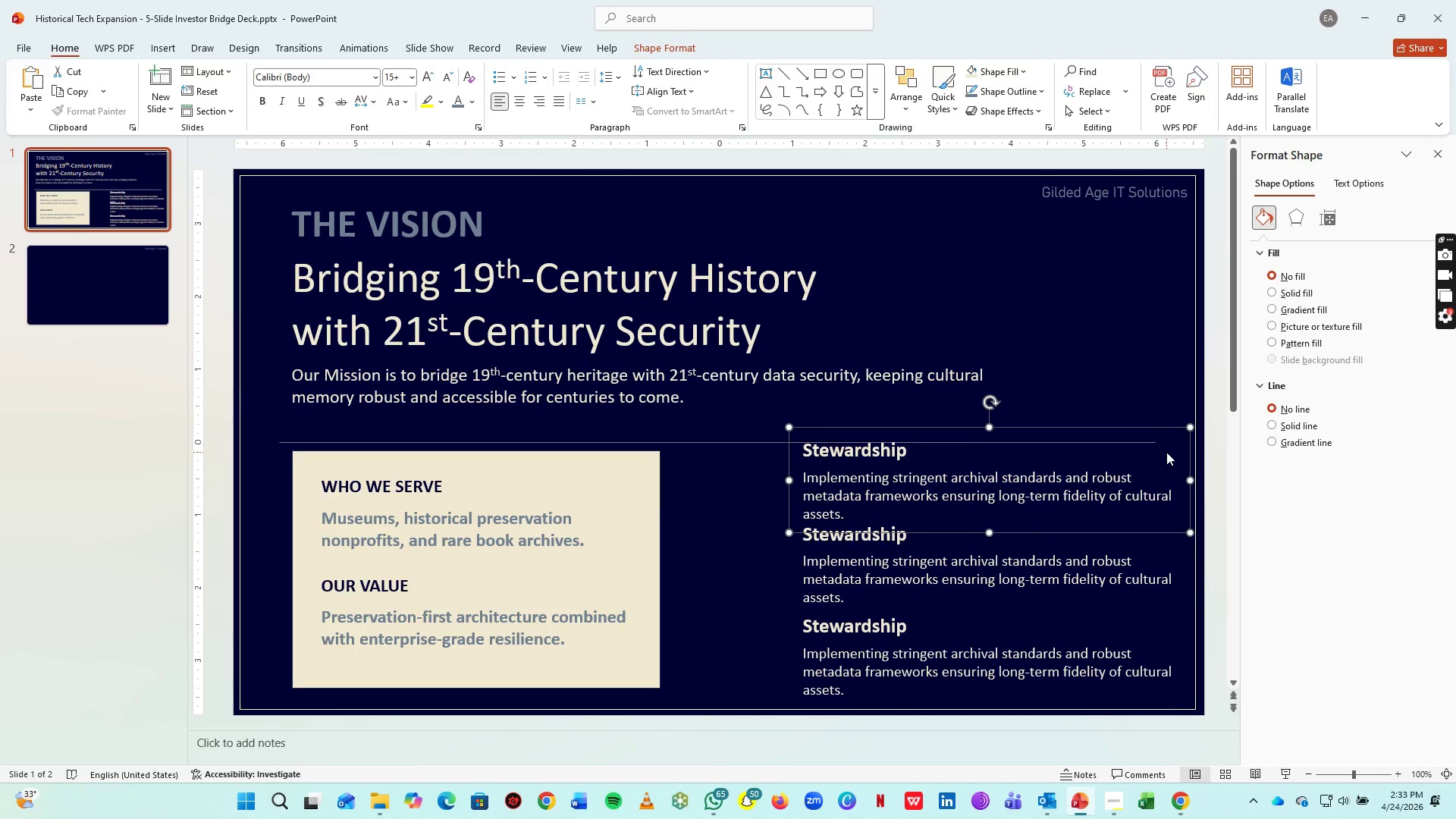 
key(ArrowUp)
 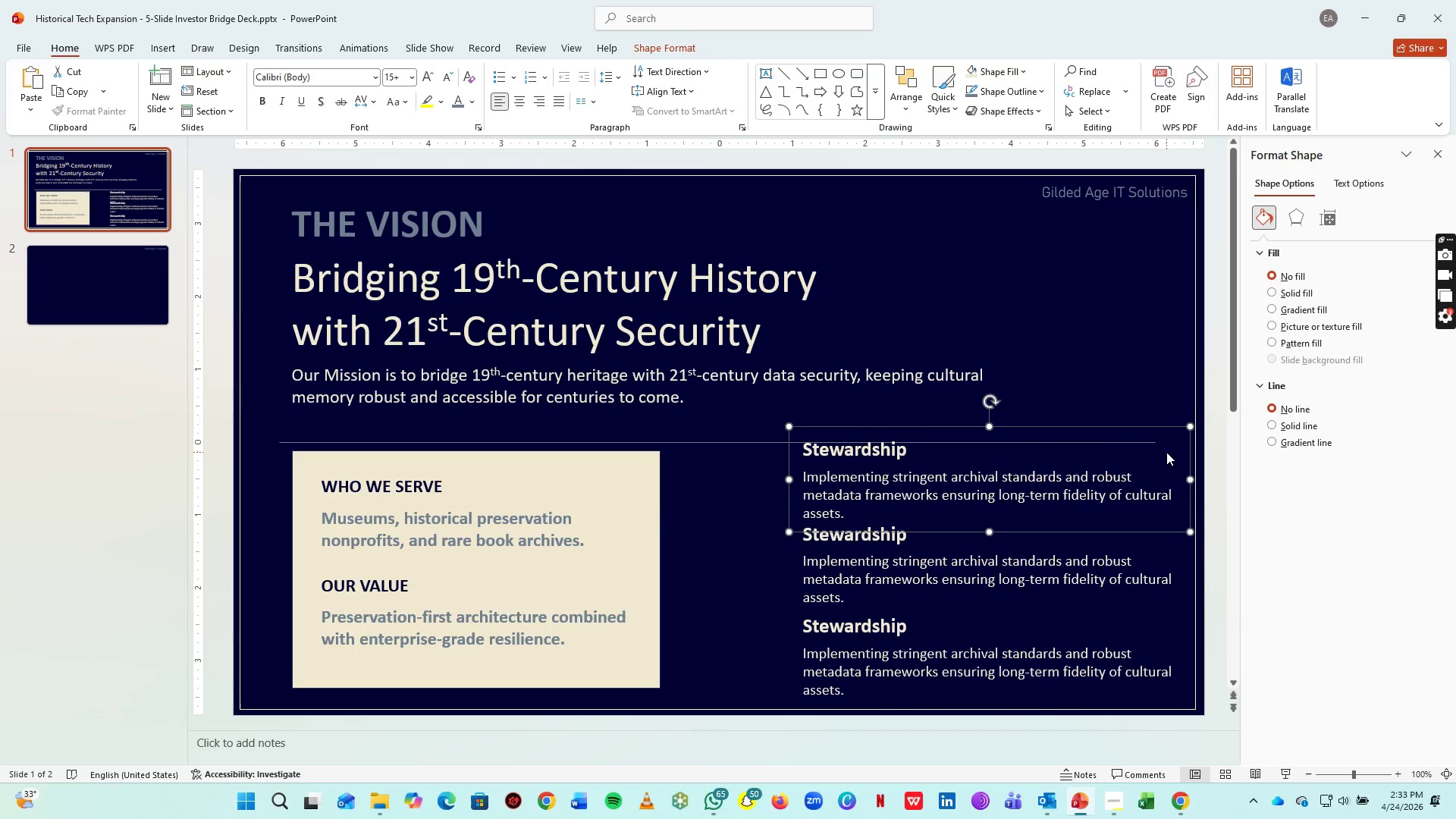 
key(ArrowUp)
 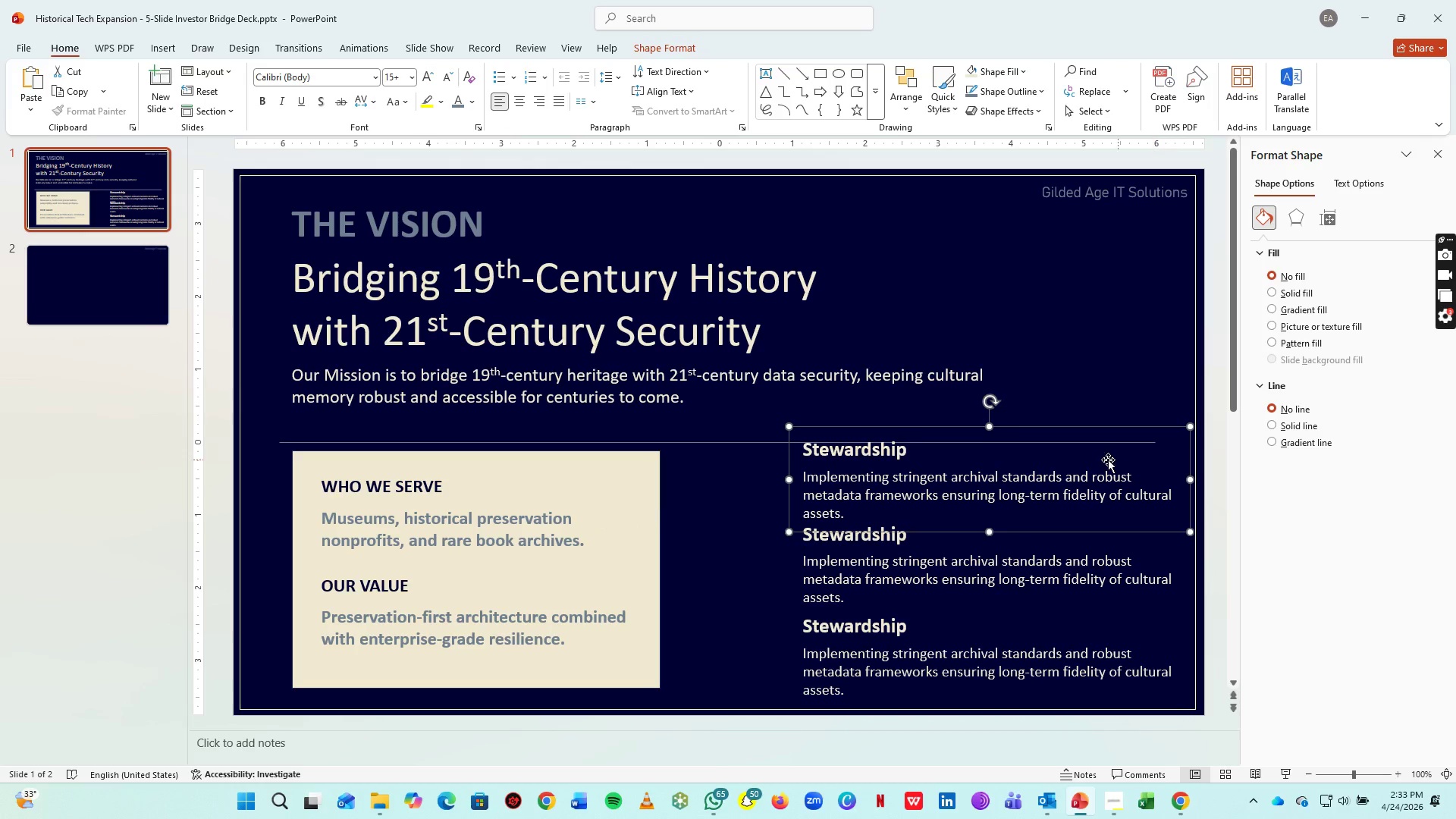 
key(ArrowUp)
 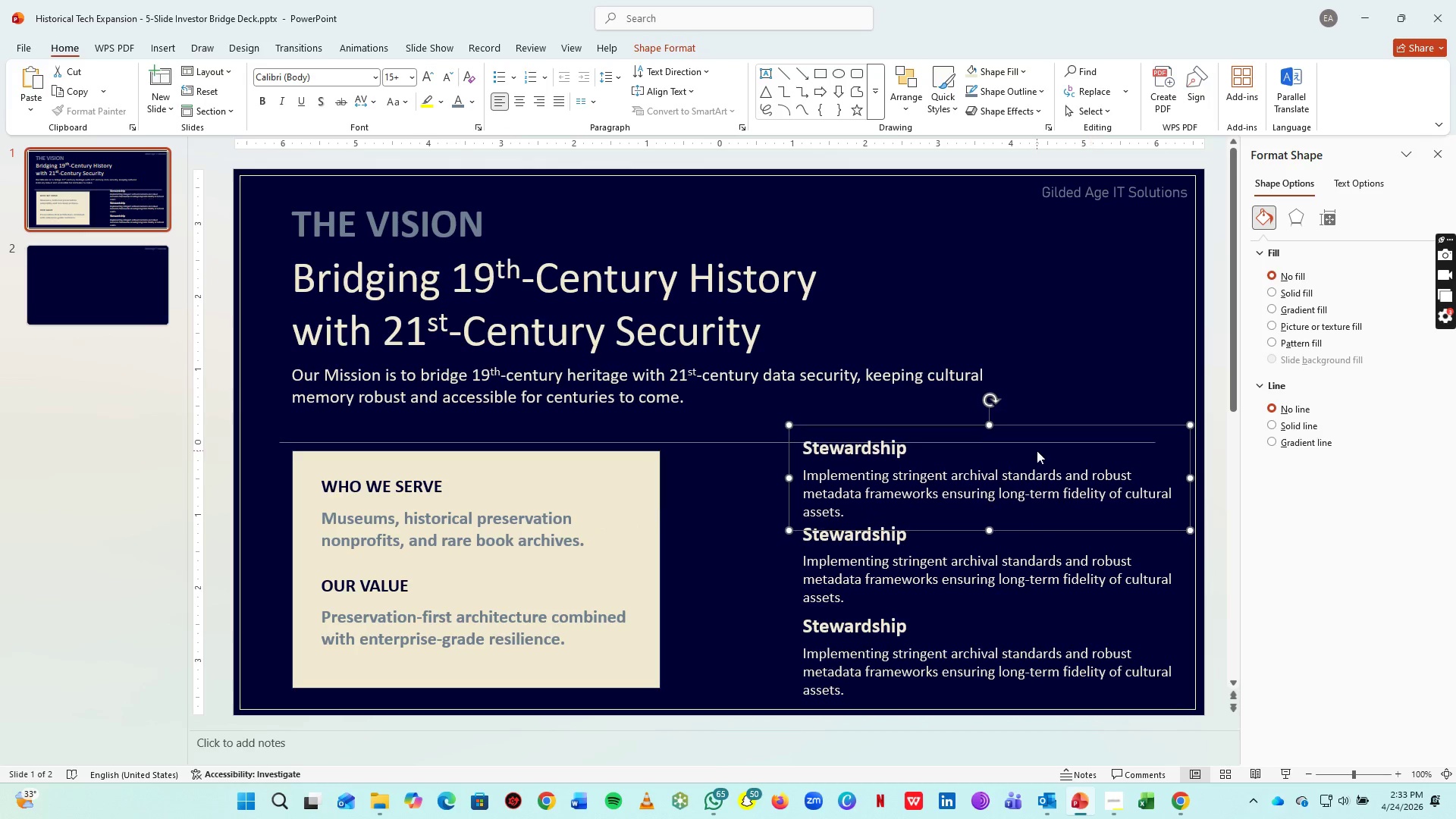 
key(ArrowUp)
 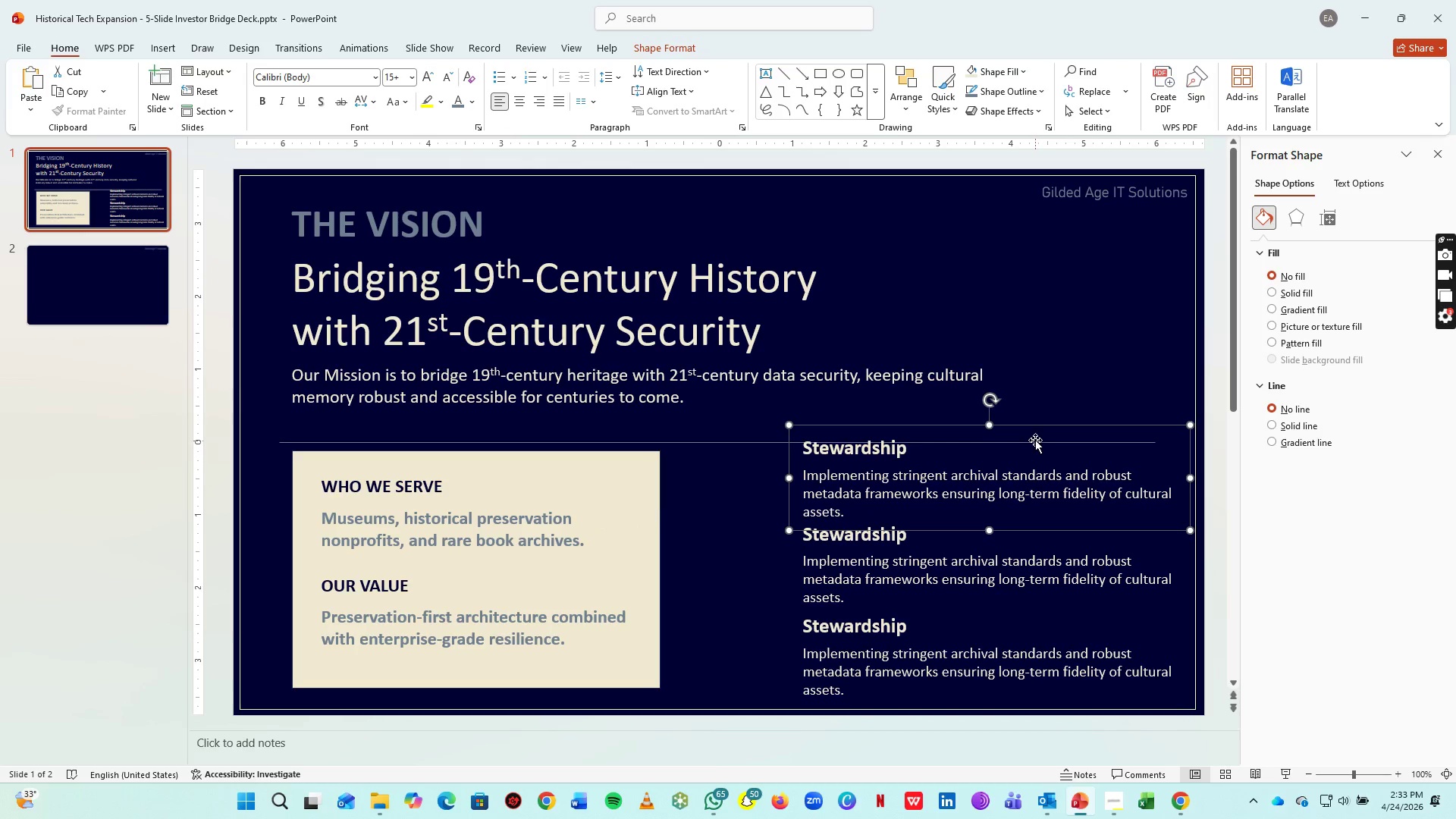 
key(ArrowUp)
 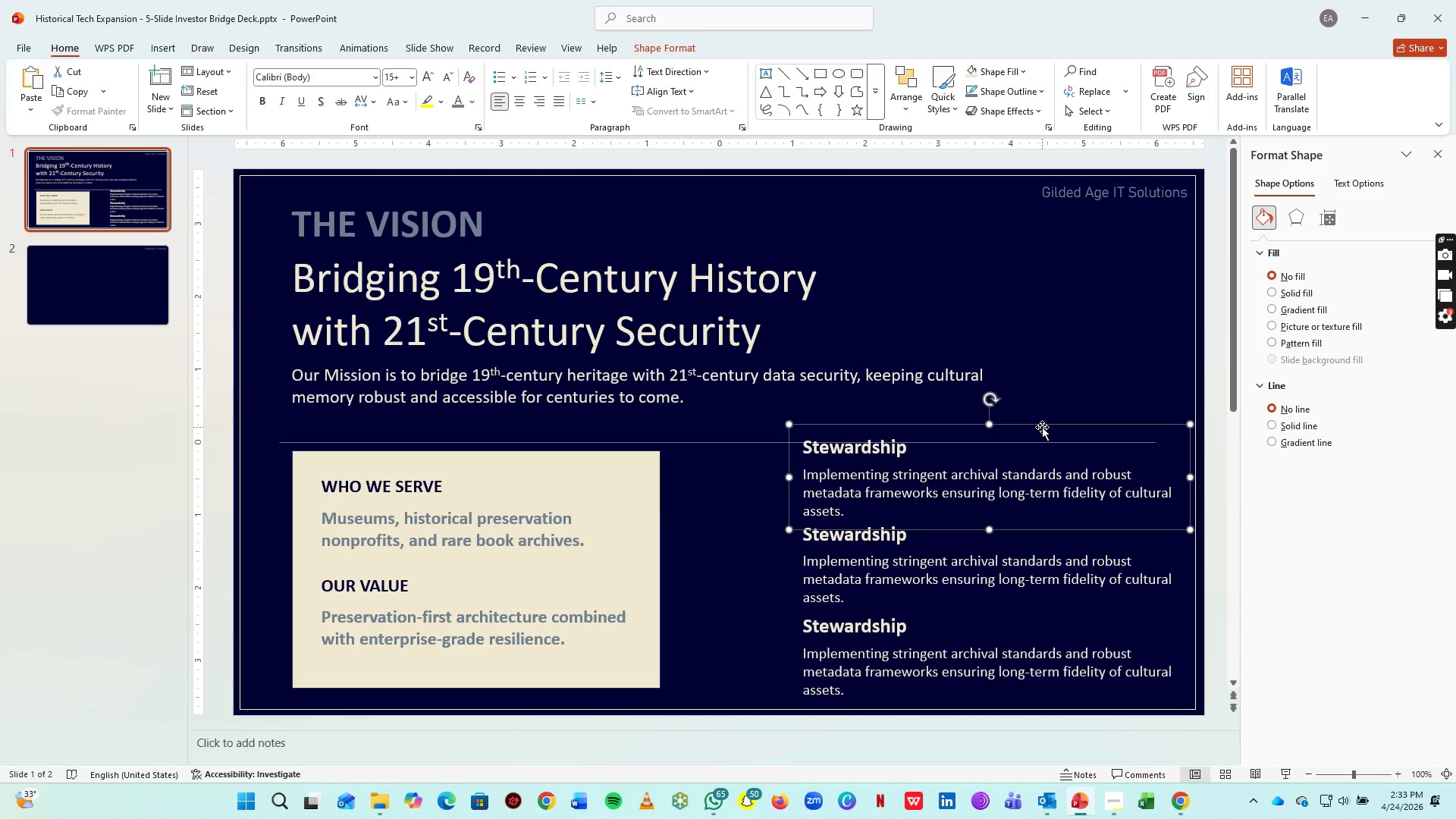 
key(ArrowUp)
 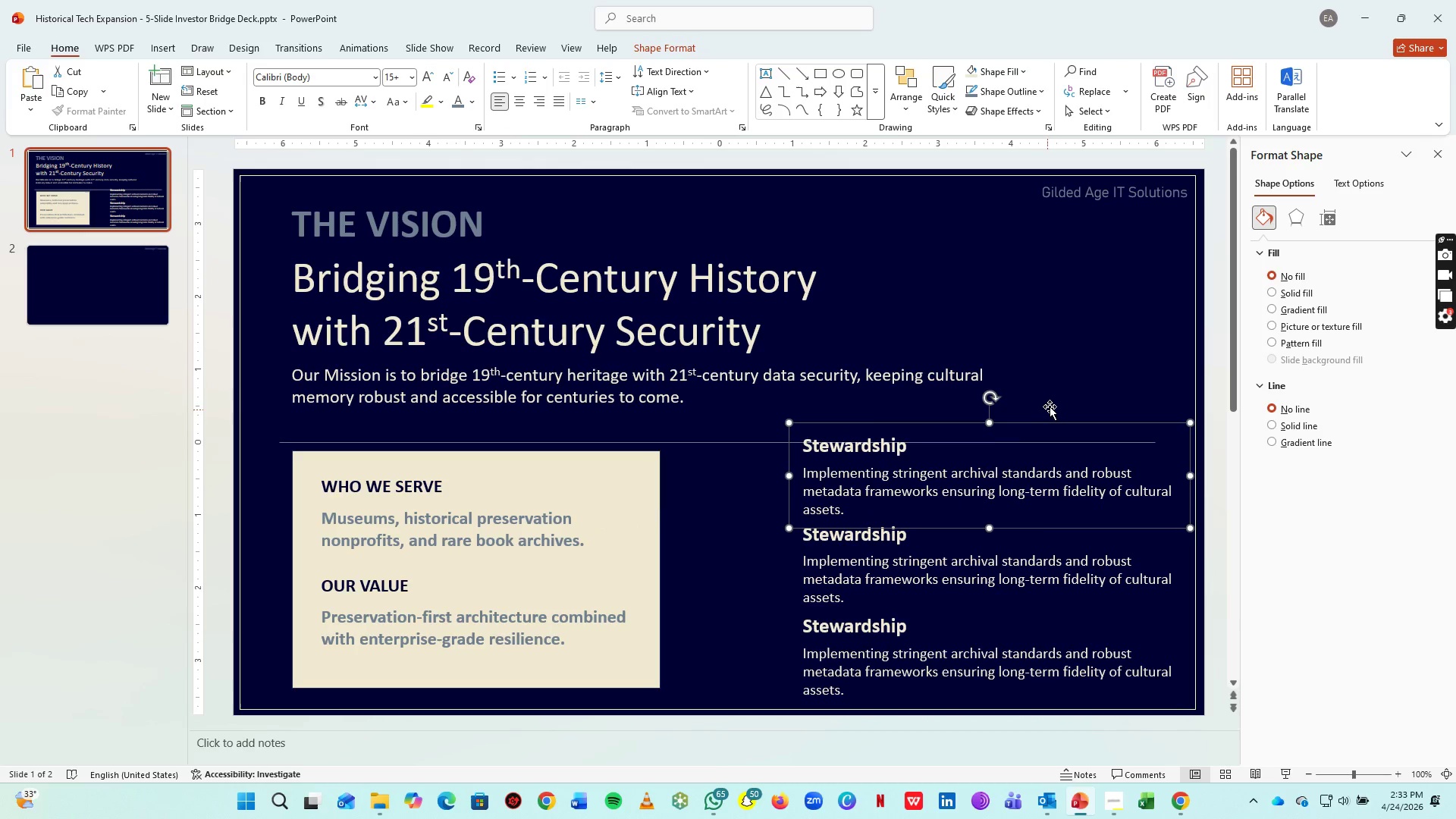 
key(ArrowUp)
 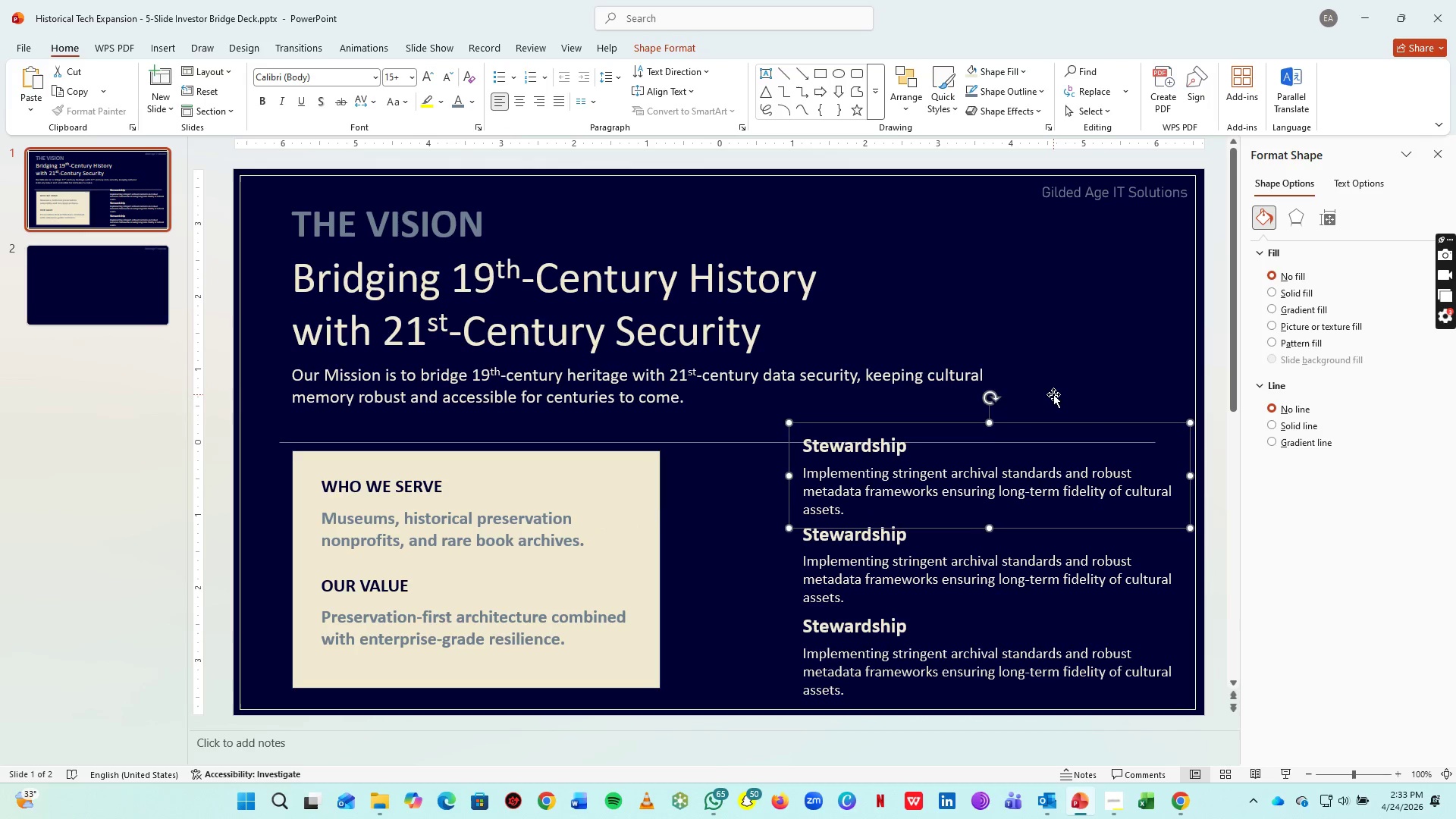 
left_click([1053, 394])
 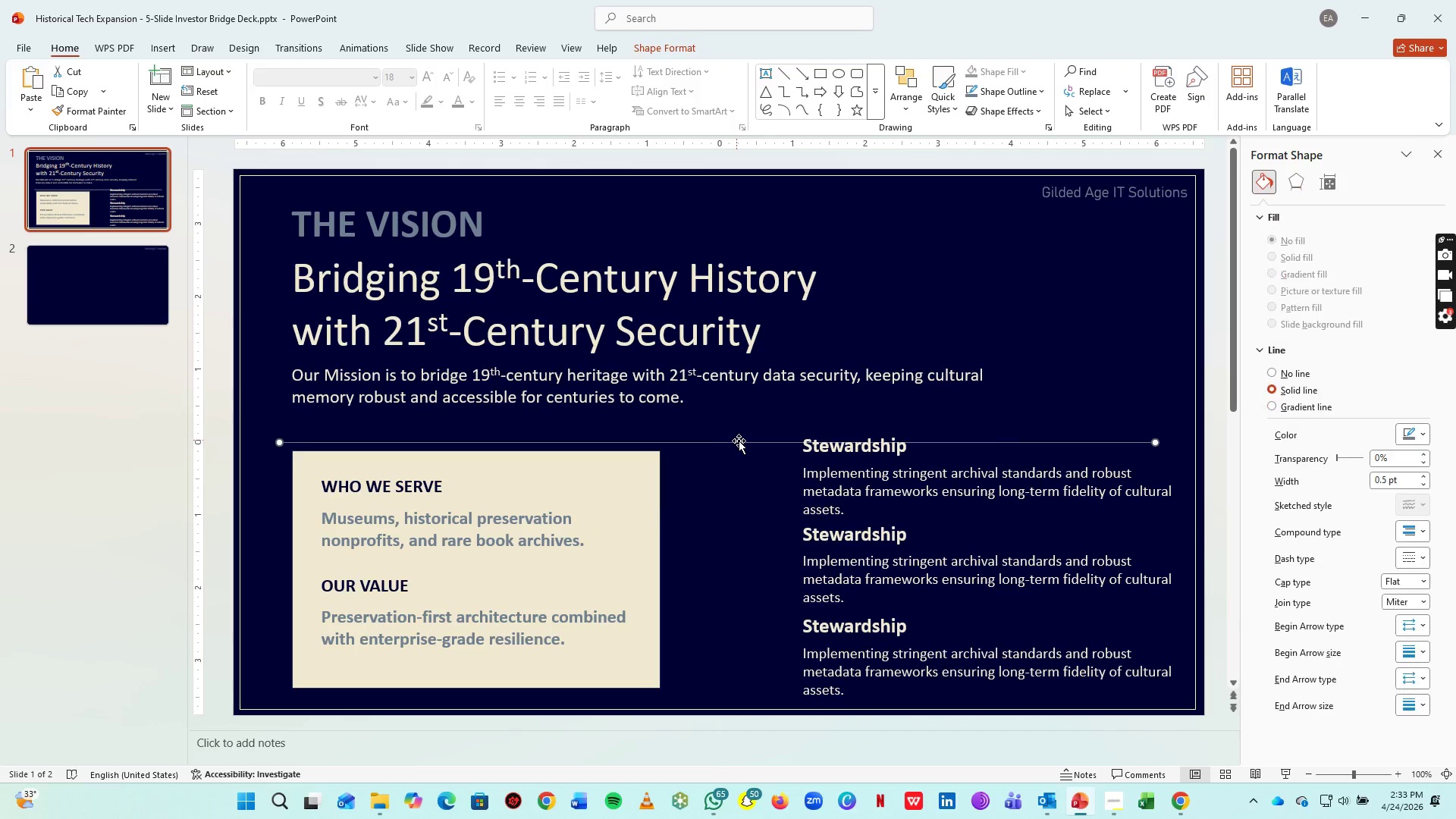 
double_click([744, 443])
 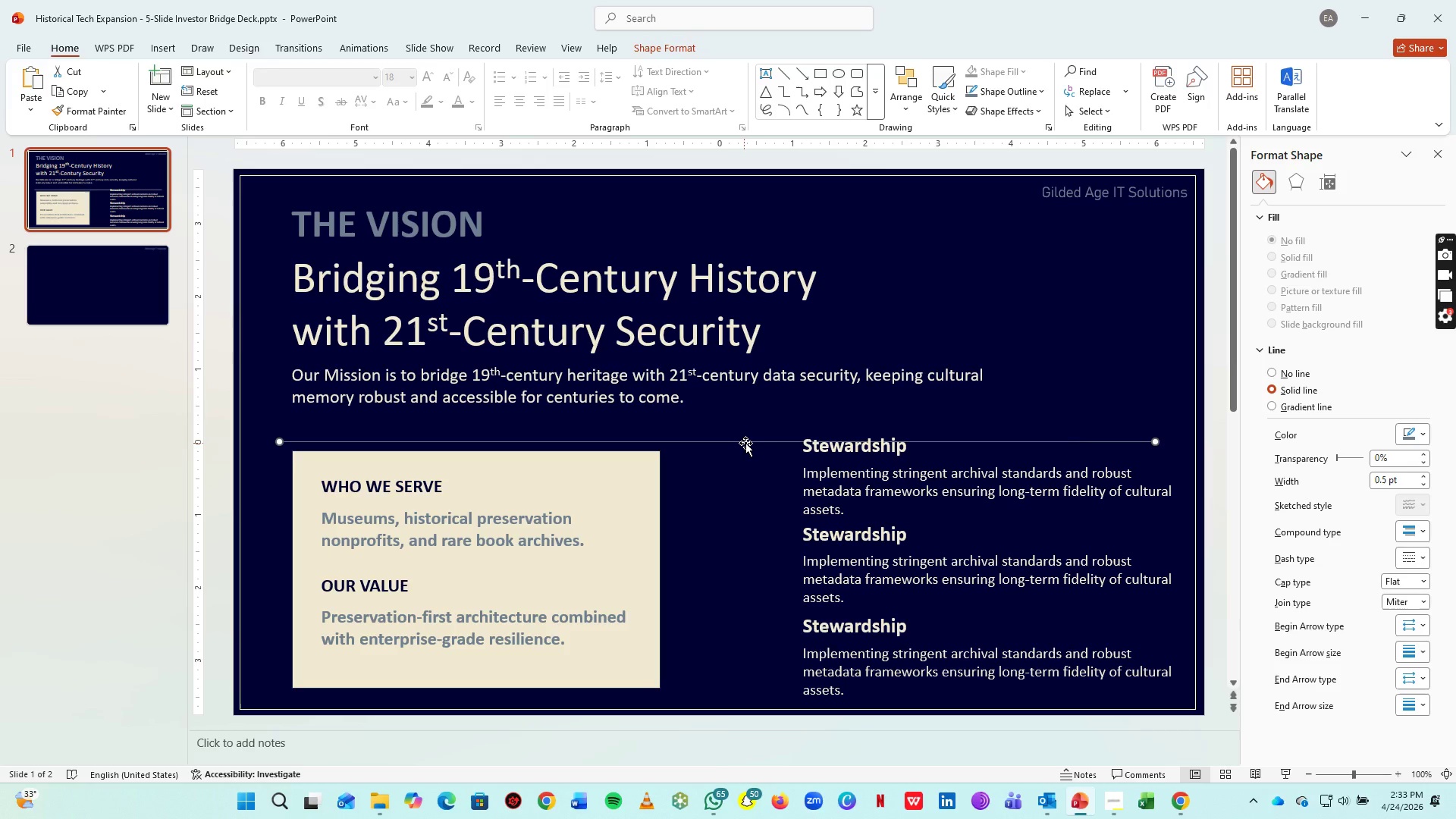 
hold_key(key=ArrowUp, duration=0.83)
 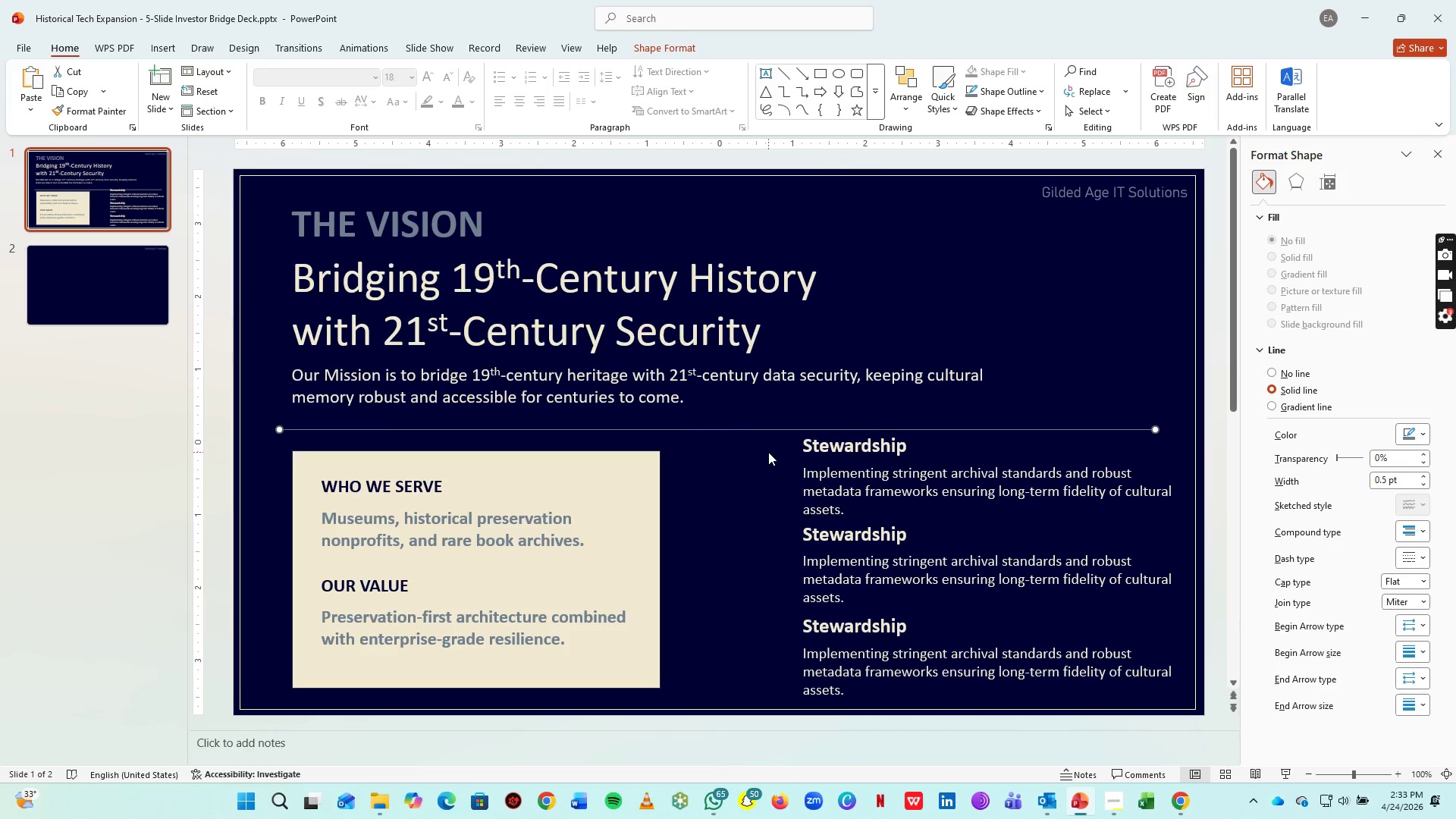 
key(ArrowUp)
 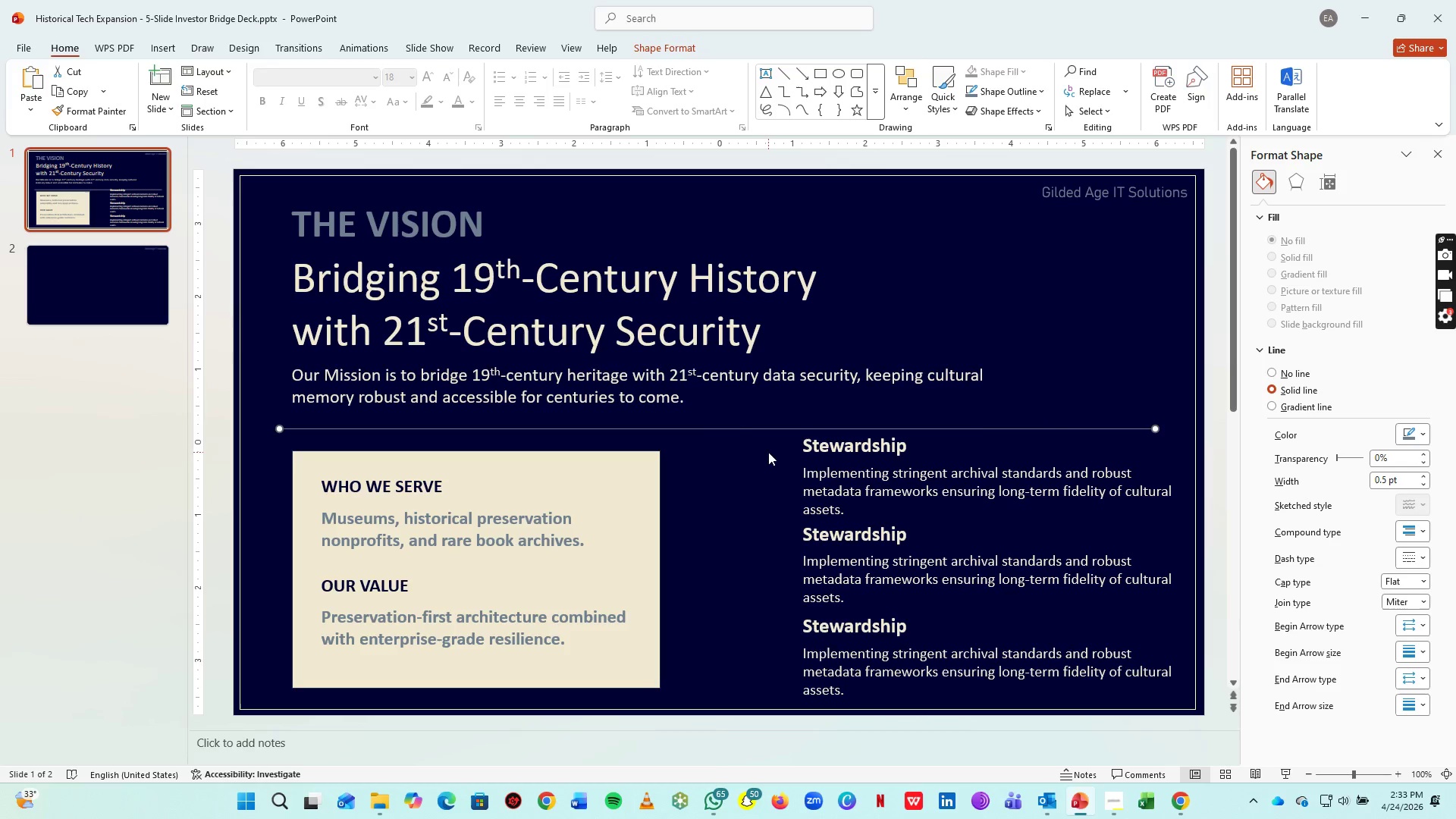 
key(ArrowUp)
 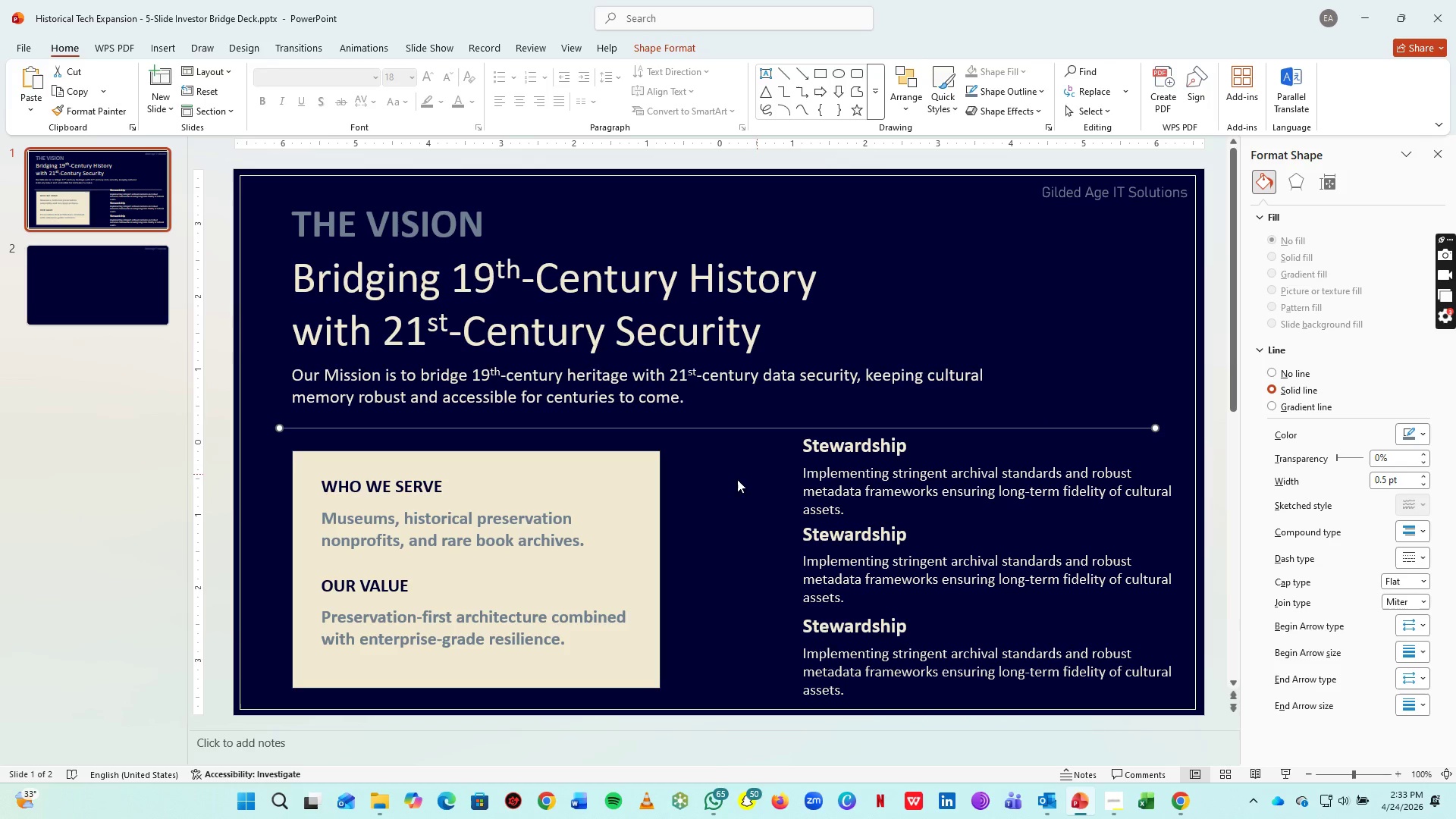 
hold_key(key=ArrowUp, duration=0.67)
 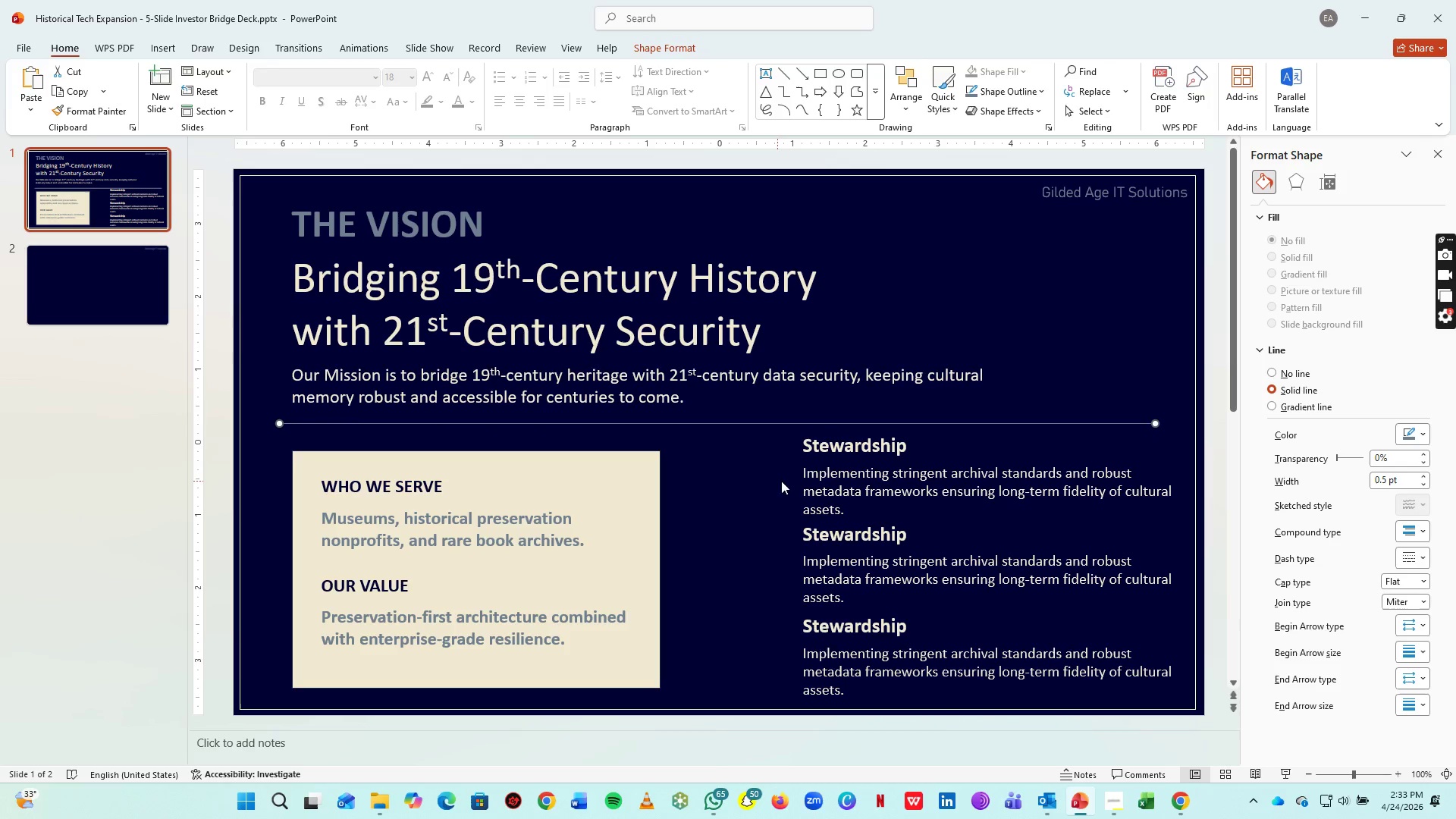 
key(ArrowUp)
 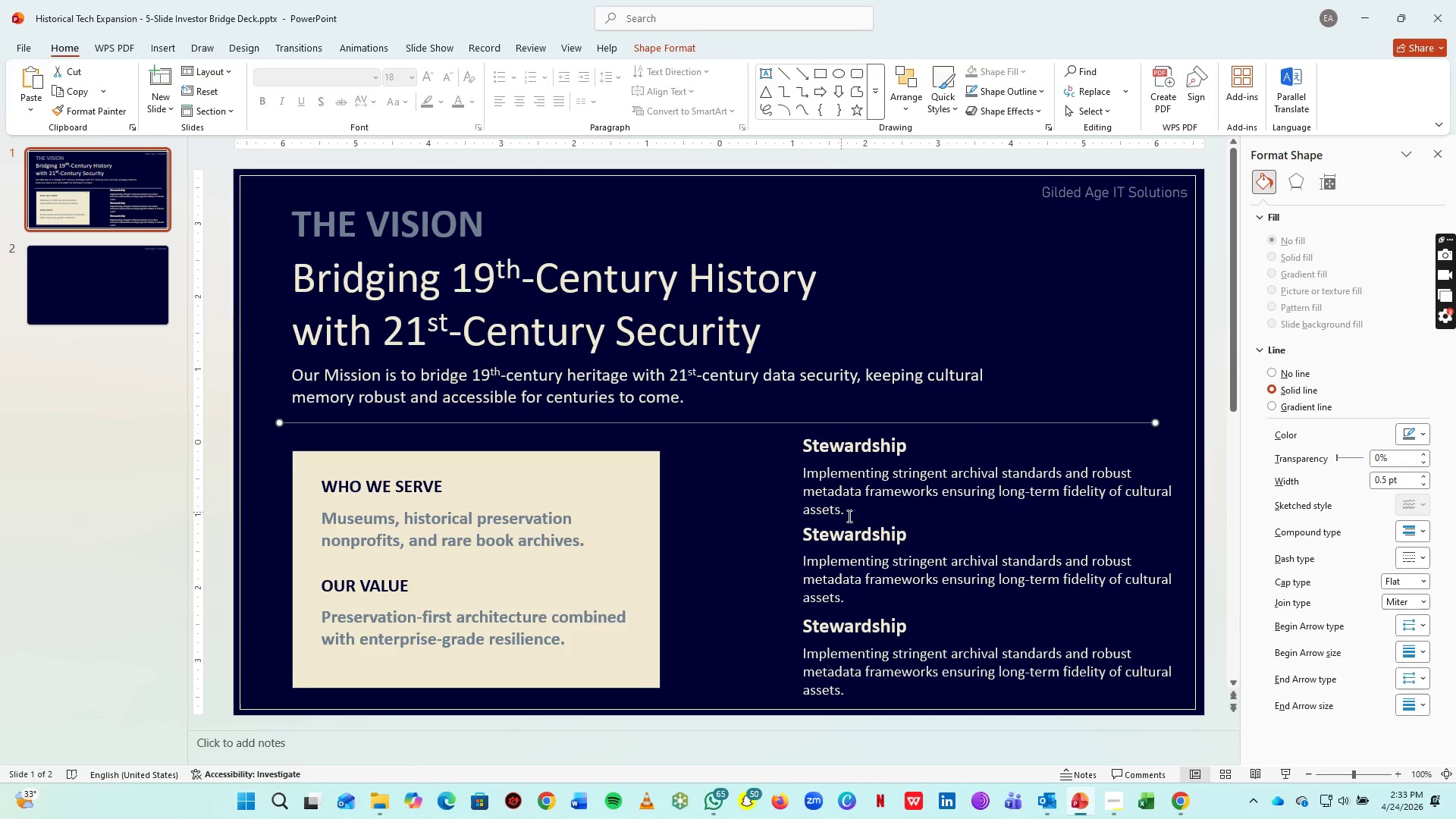 
key(ArrowUp)
 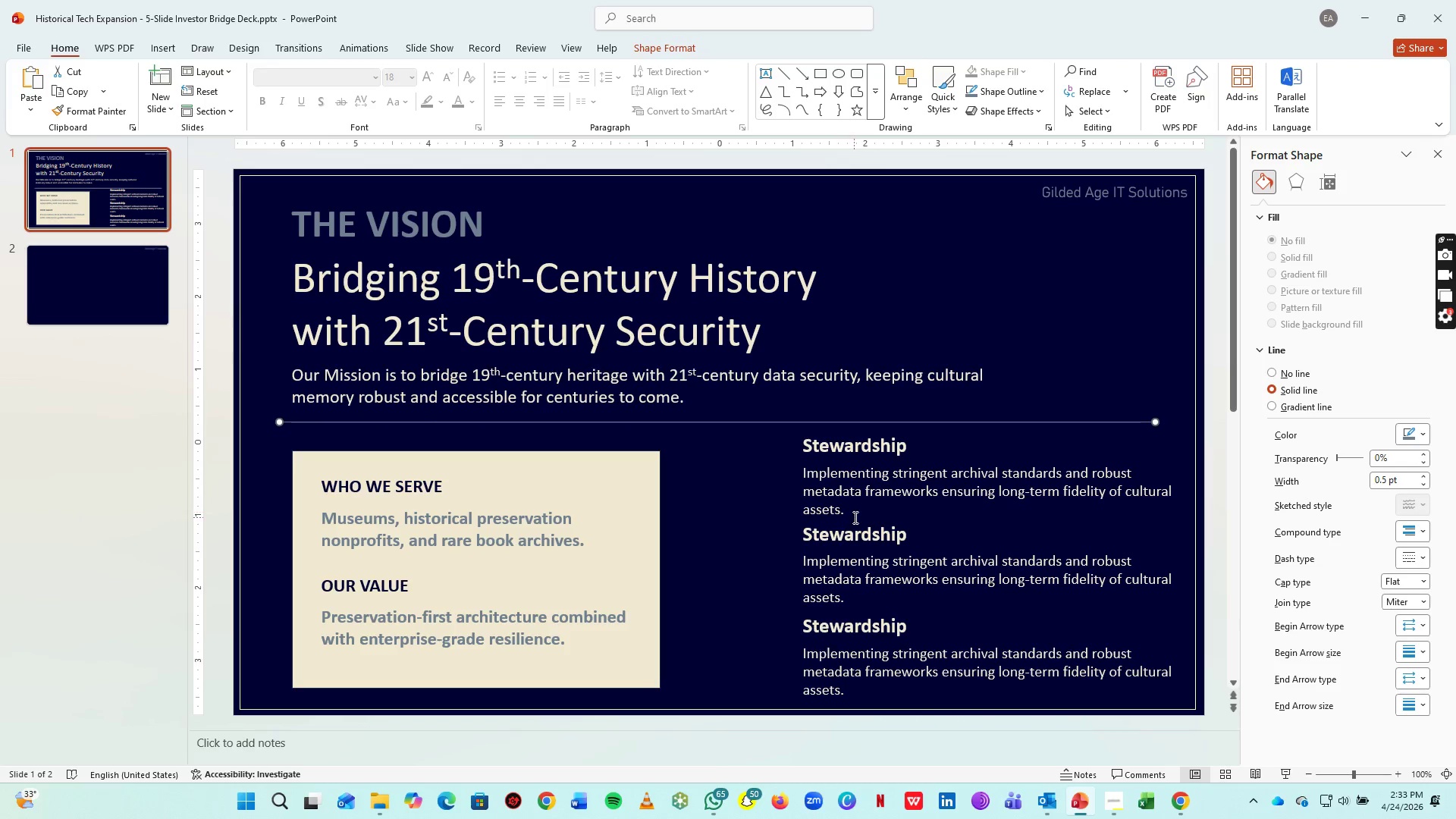 
key(ArrowUp)
 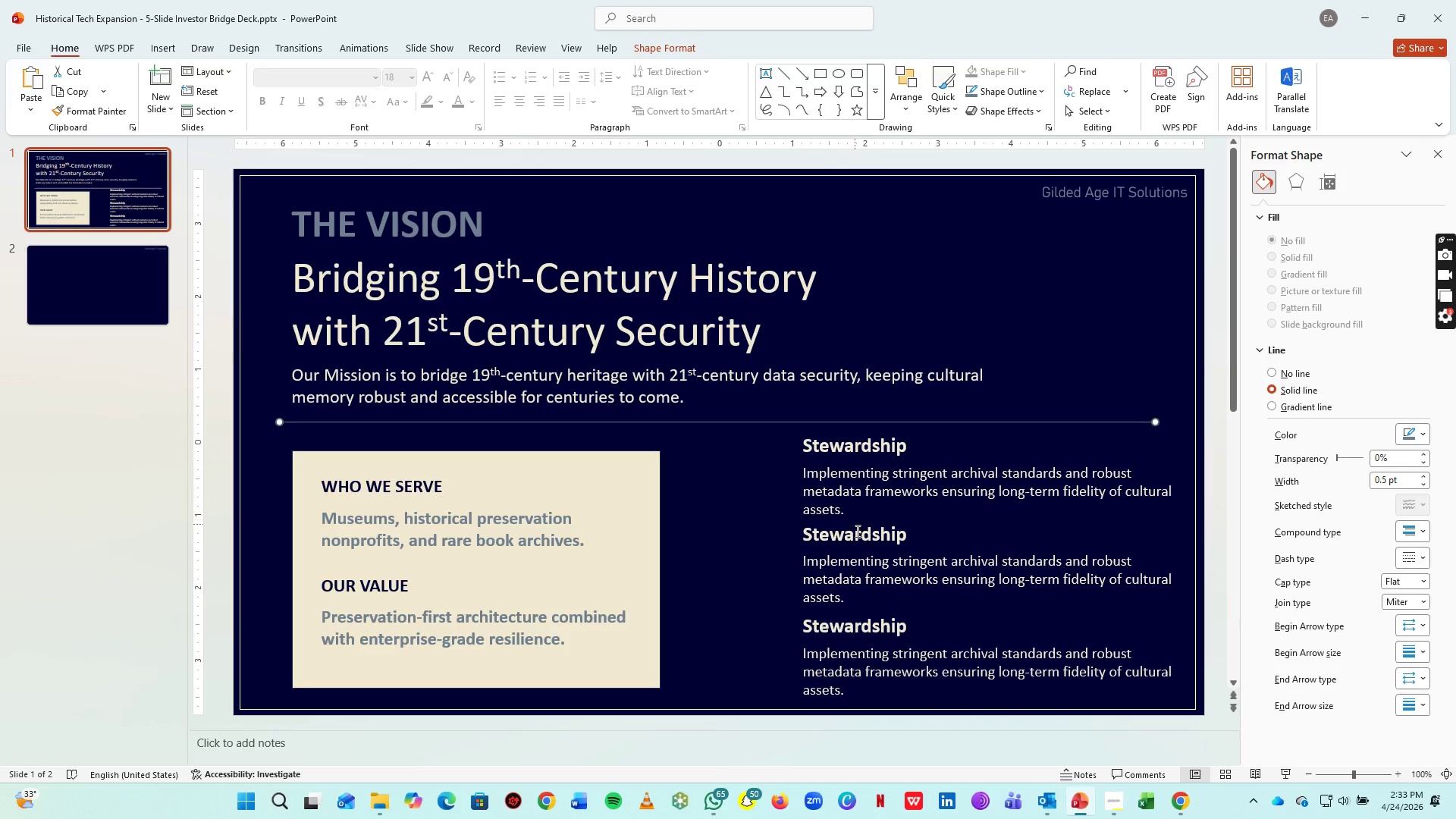 
key(ArrowUp)
 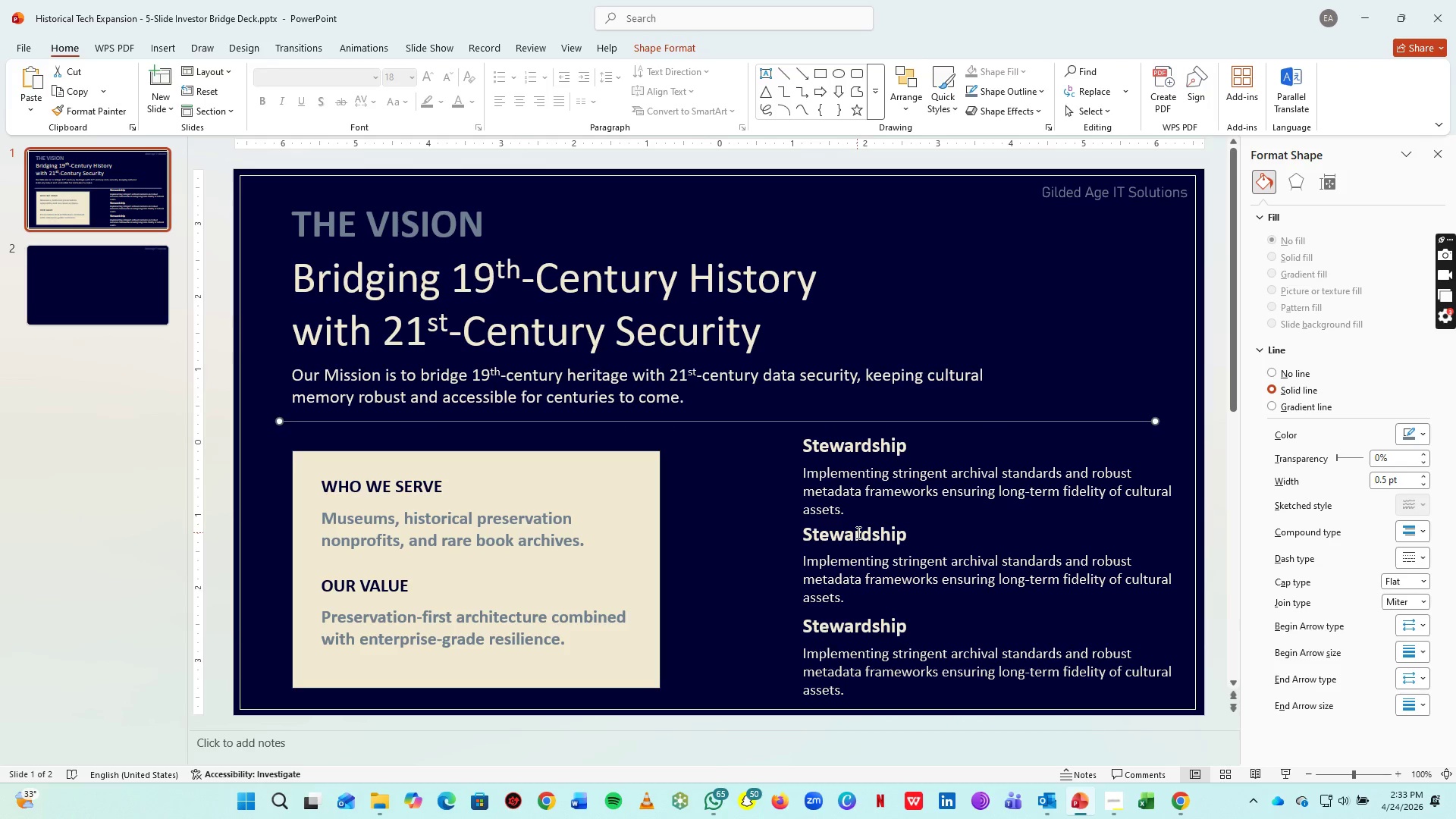 
left_click([857, 532])
 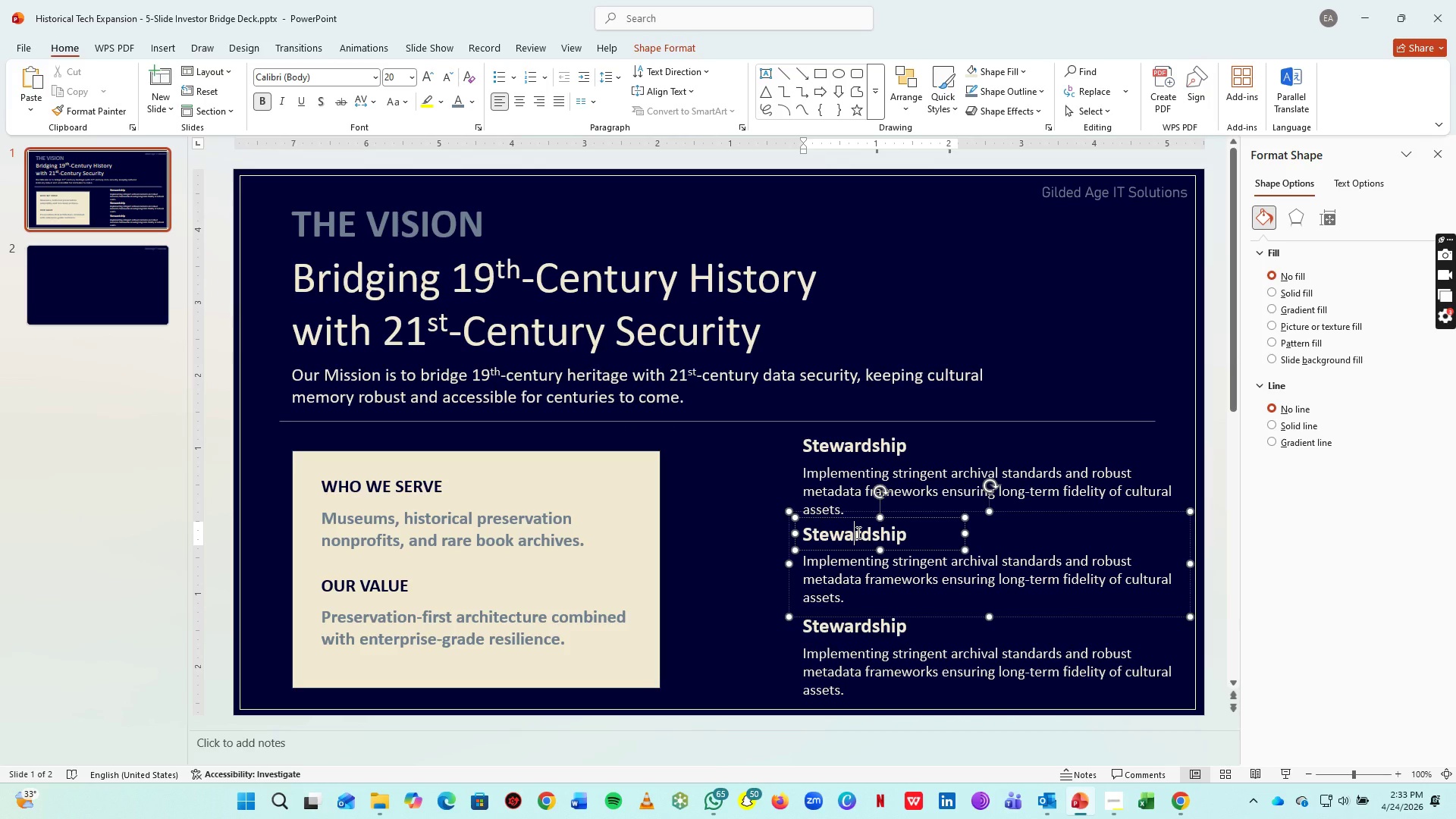 
key(Control+A)
 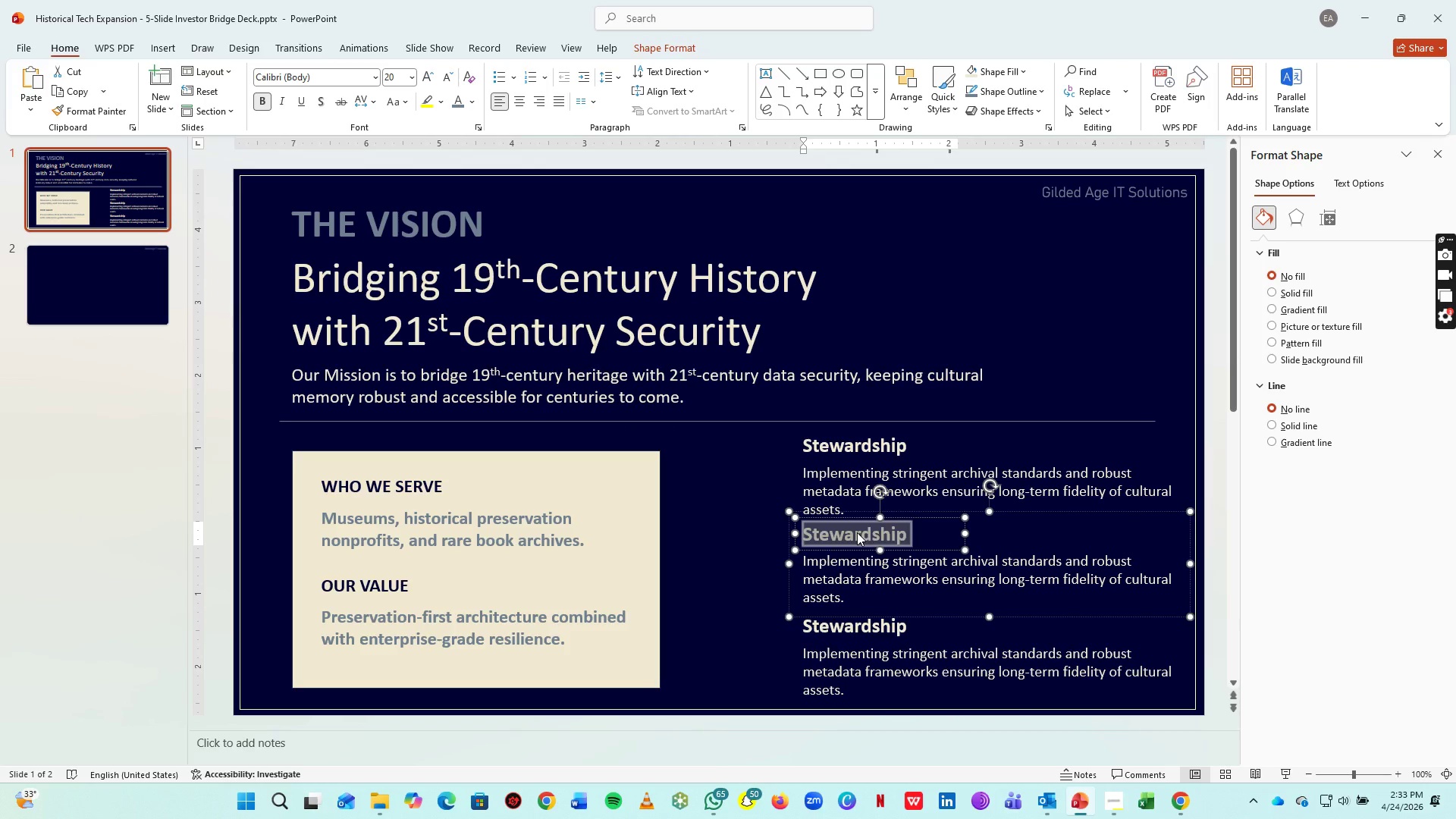 
type(Security)
 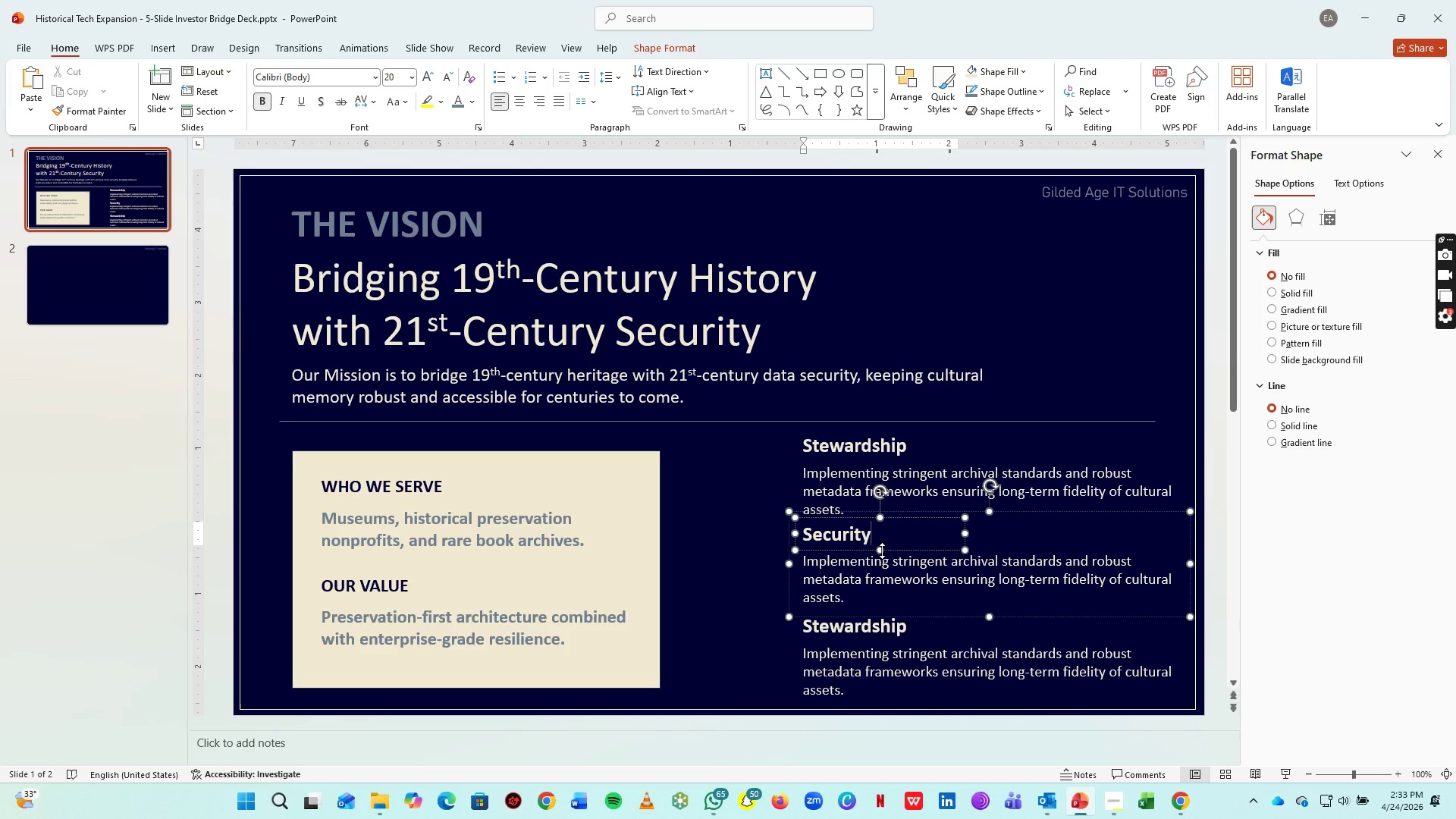 
left_click([876, 573])
 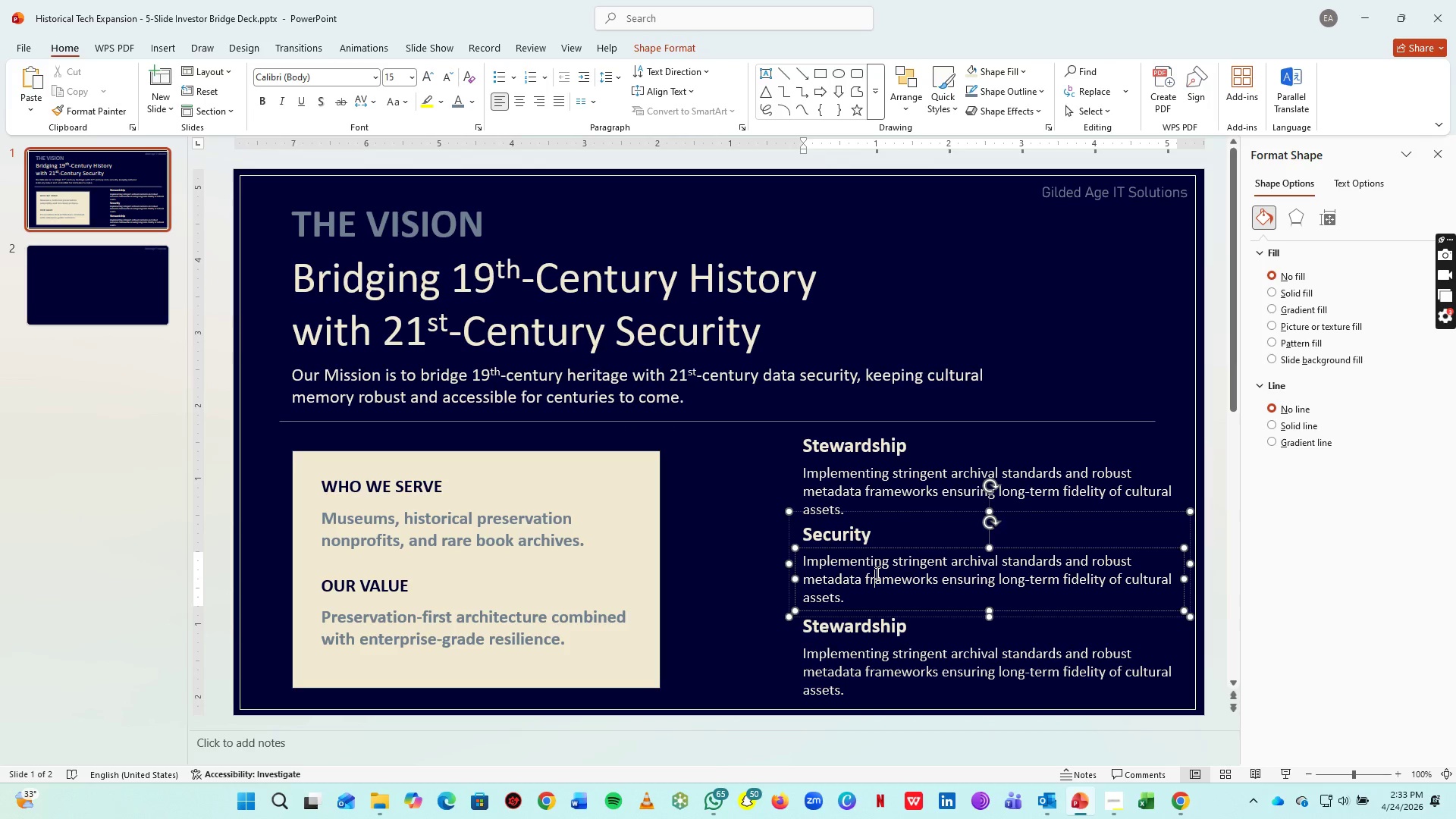 
key(Control+A)
 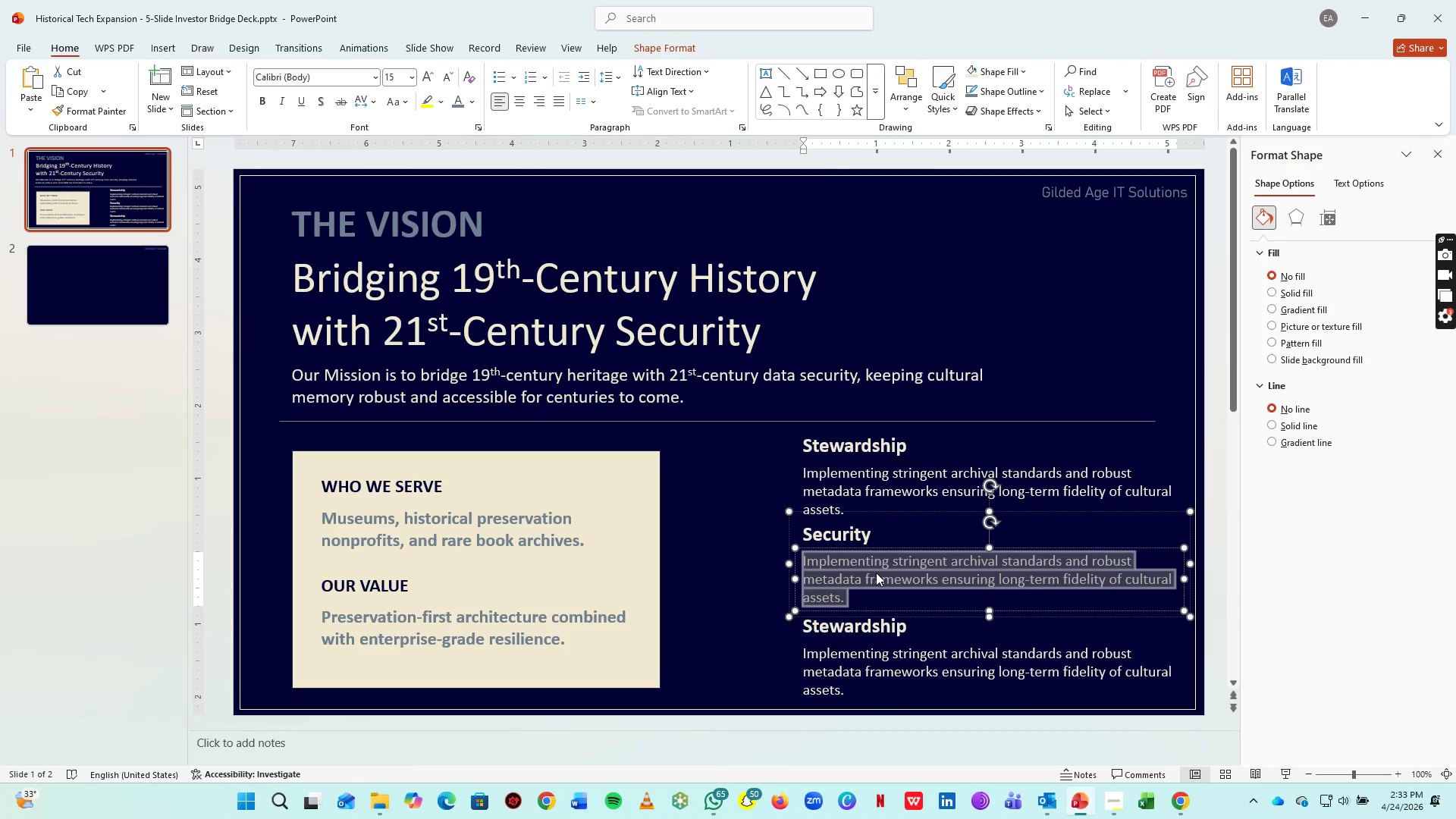 
type(Delivering military-grade encryption in transit and at rest, zero trust access protocols, and immutable WORM backups.)
 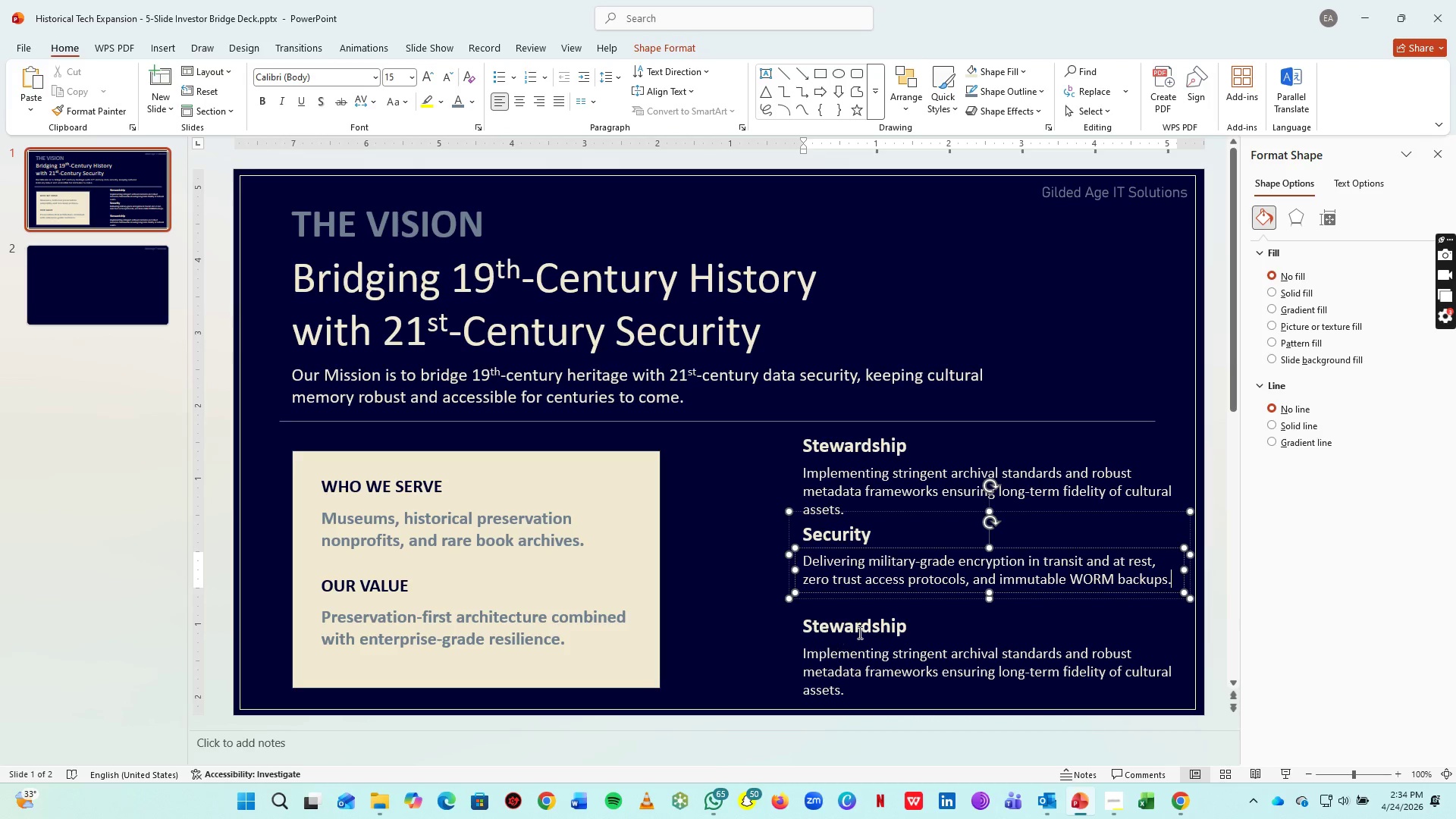 
left_click([858, 630])
 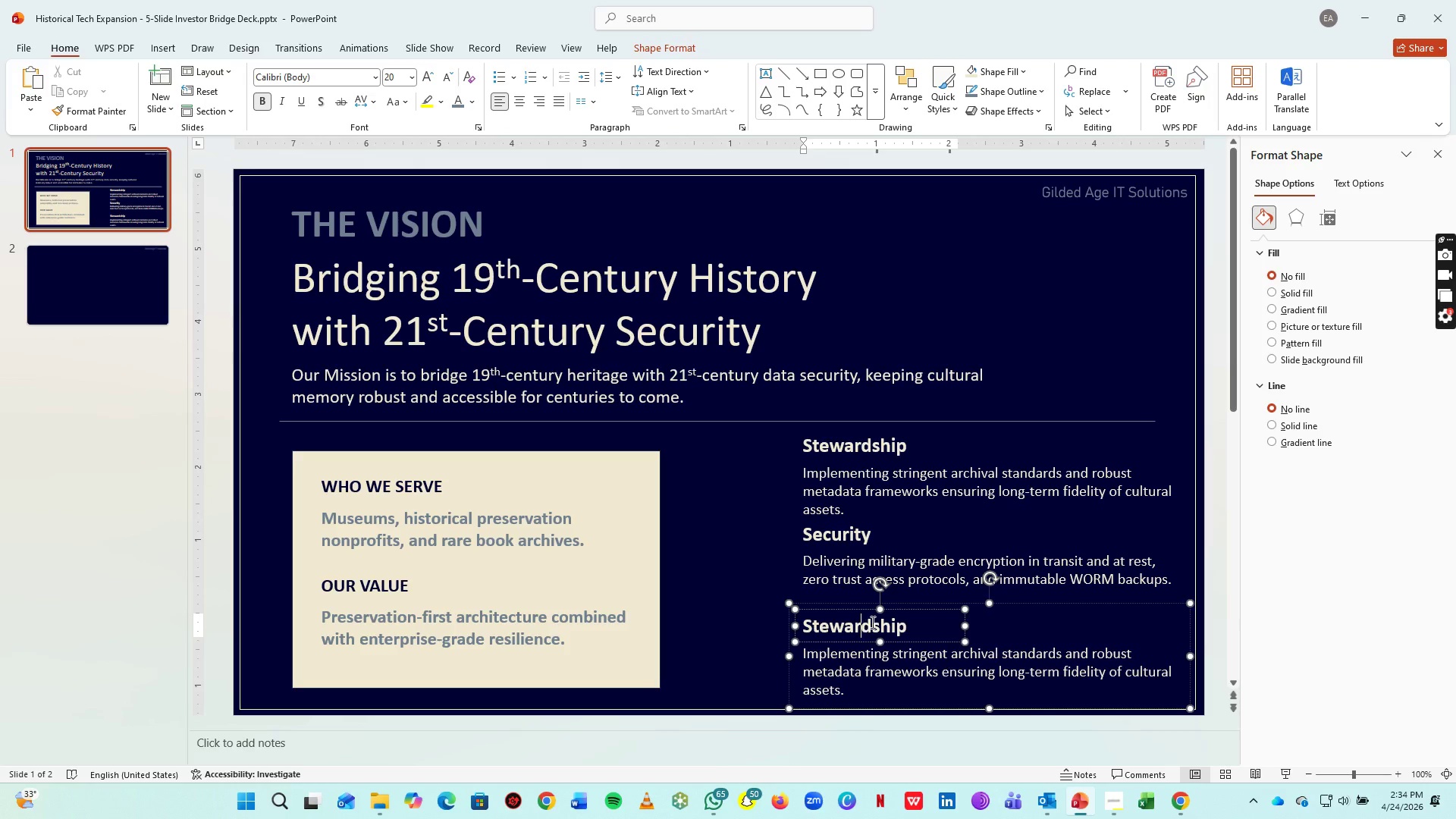 
key(Control+A)
 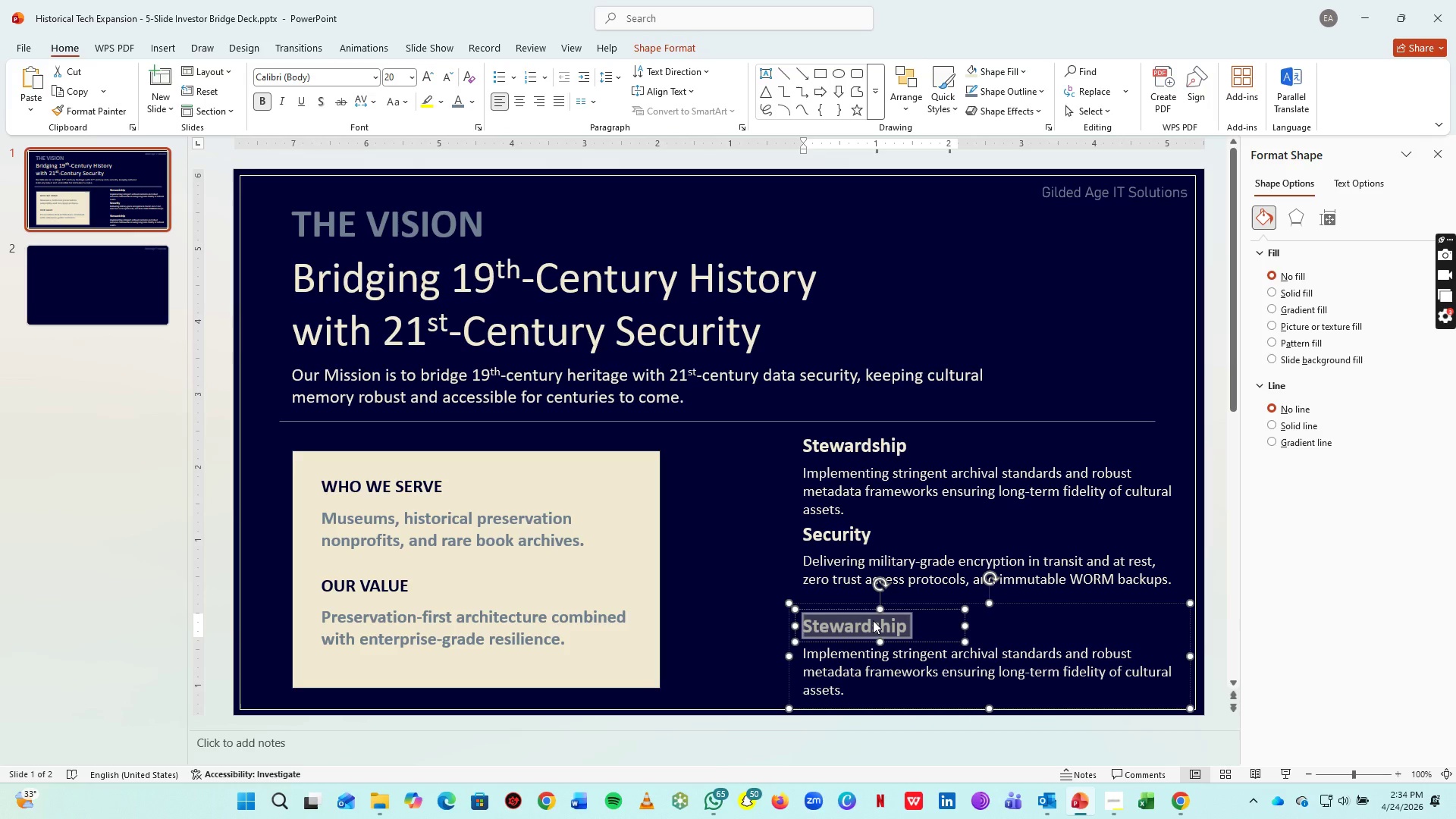 
type(Service)
 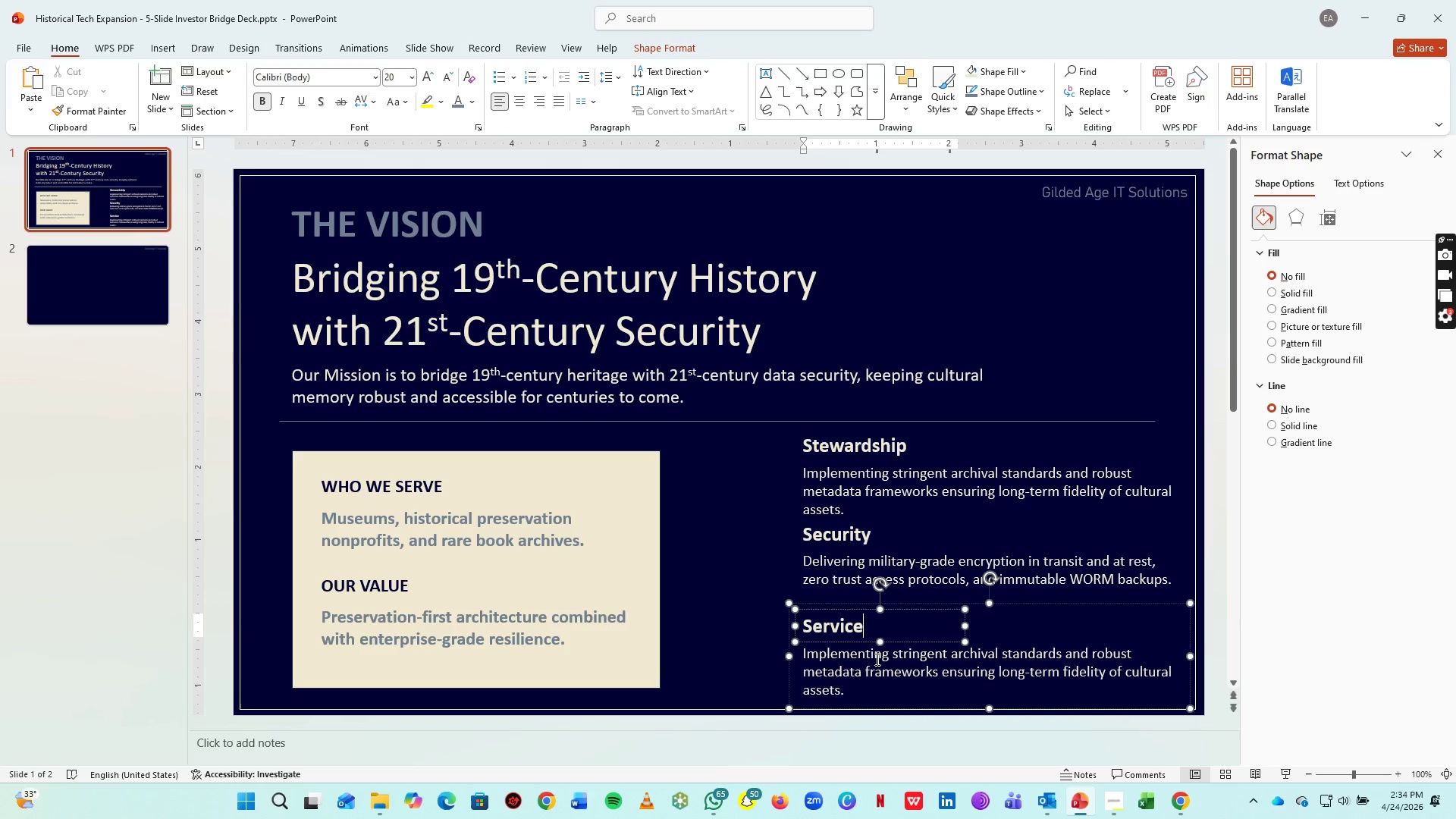 
left_click([880, 673])
 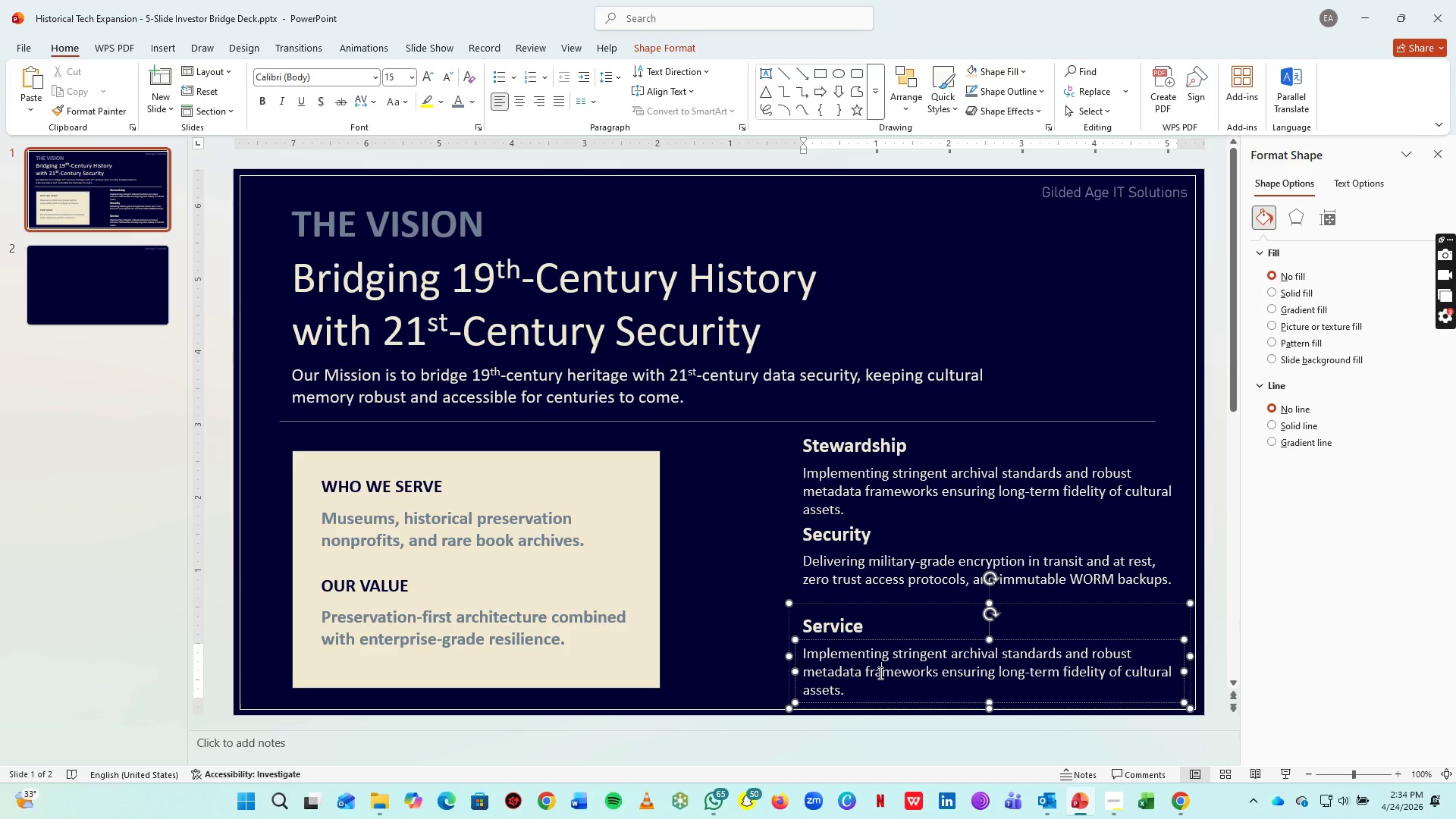 
key(Control+A)
 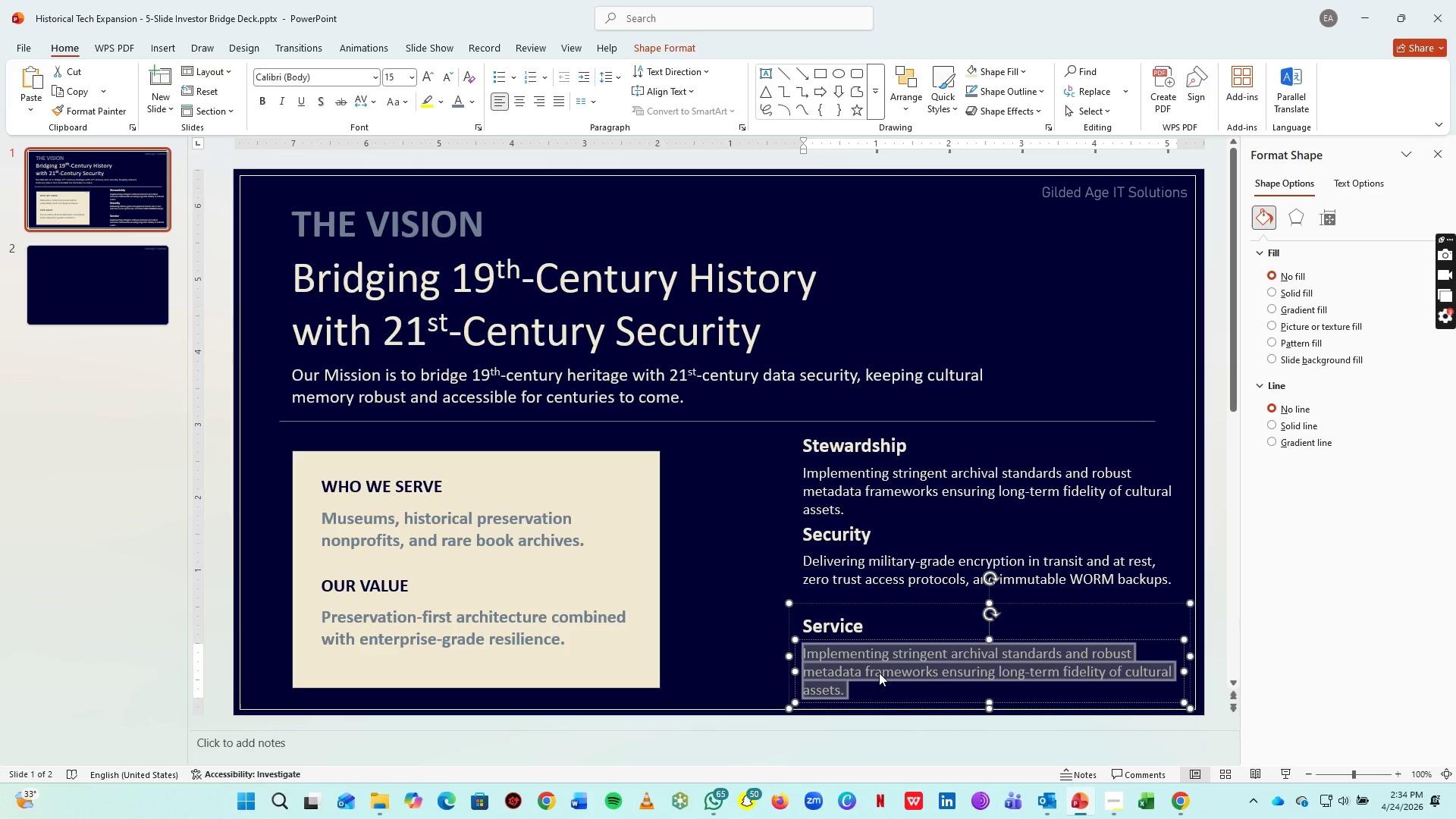 
type(Providing white-glove managed migration.)
key(Backspace)
type(, comprehensive quartely restore drills, and continou[Home][Home])
 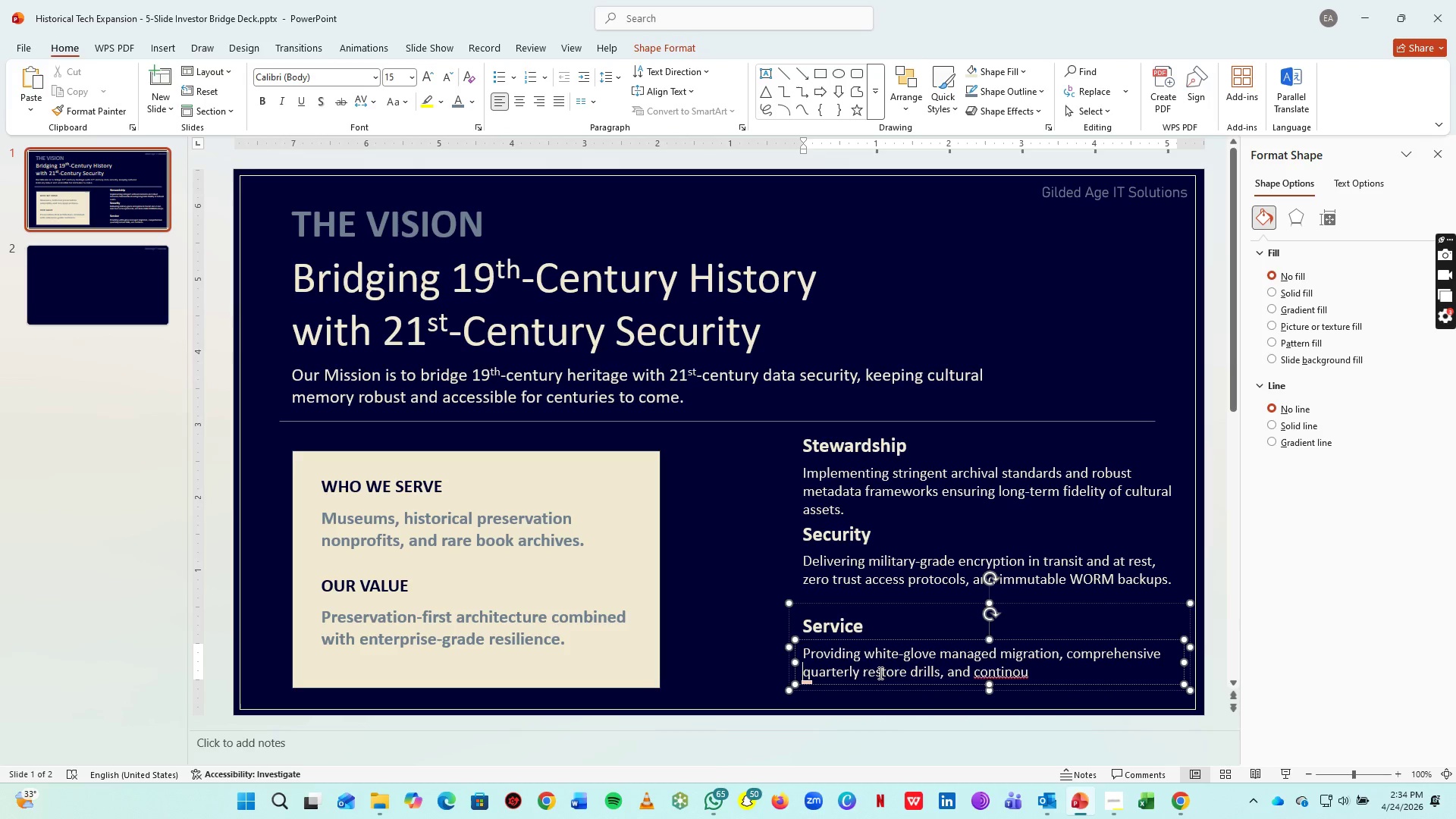 
key(Control+Z)
 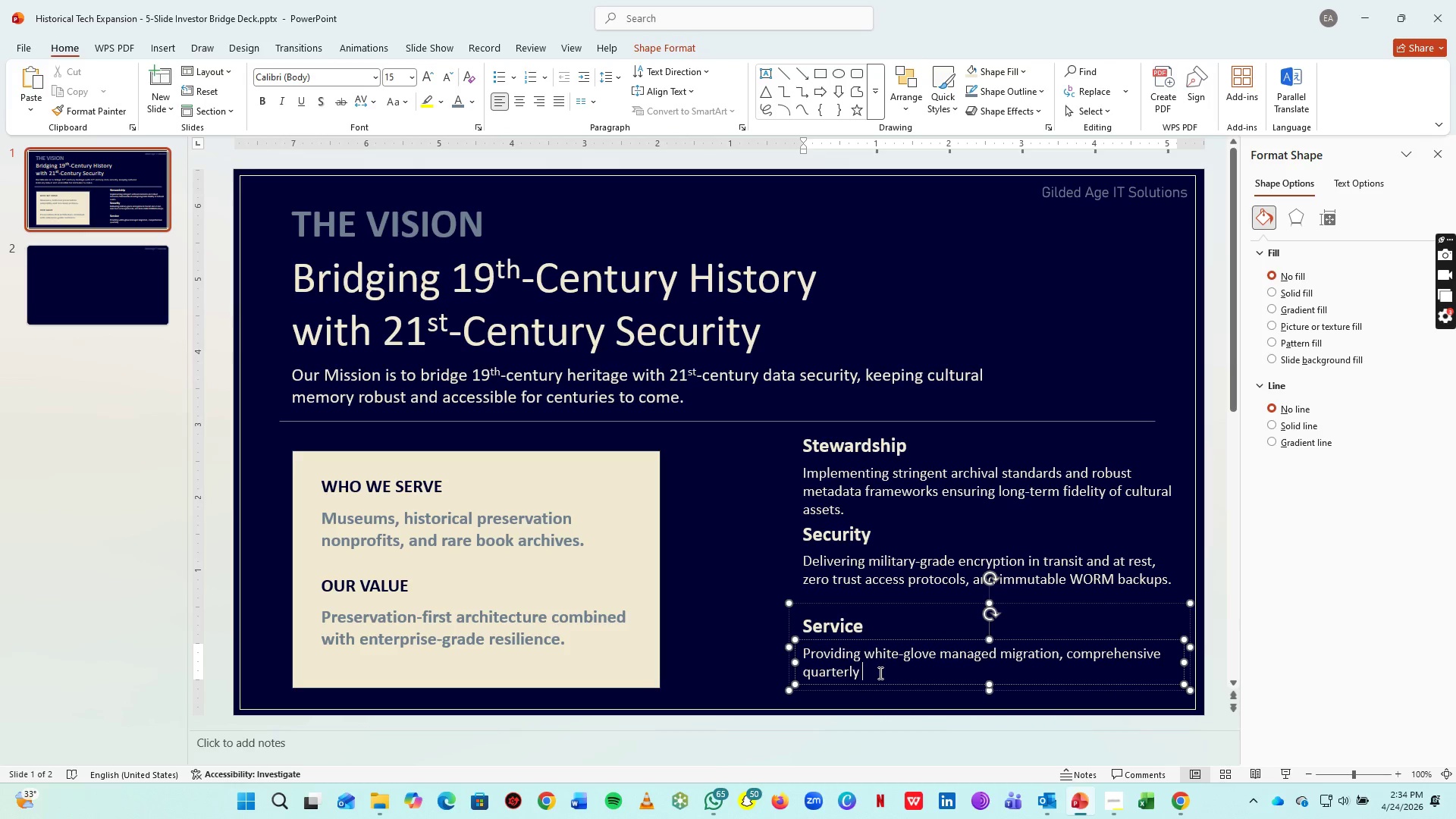 
key(Control+Y)
 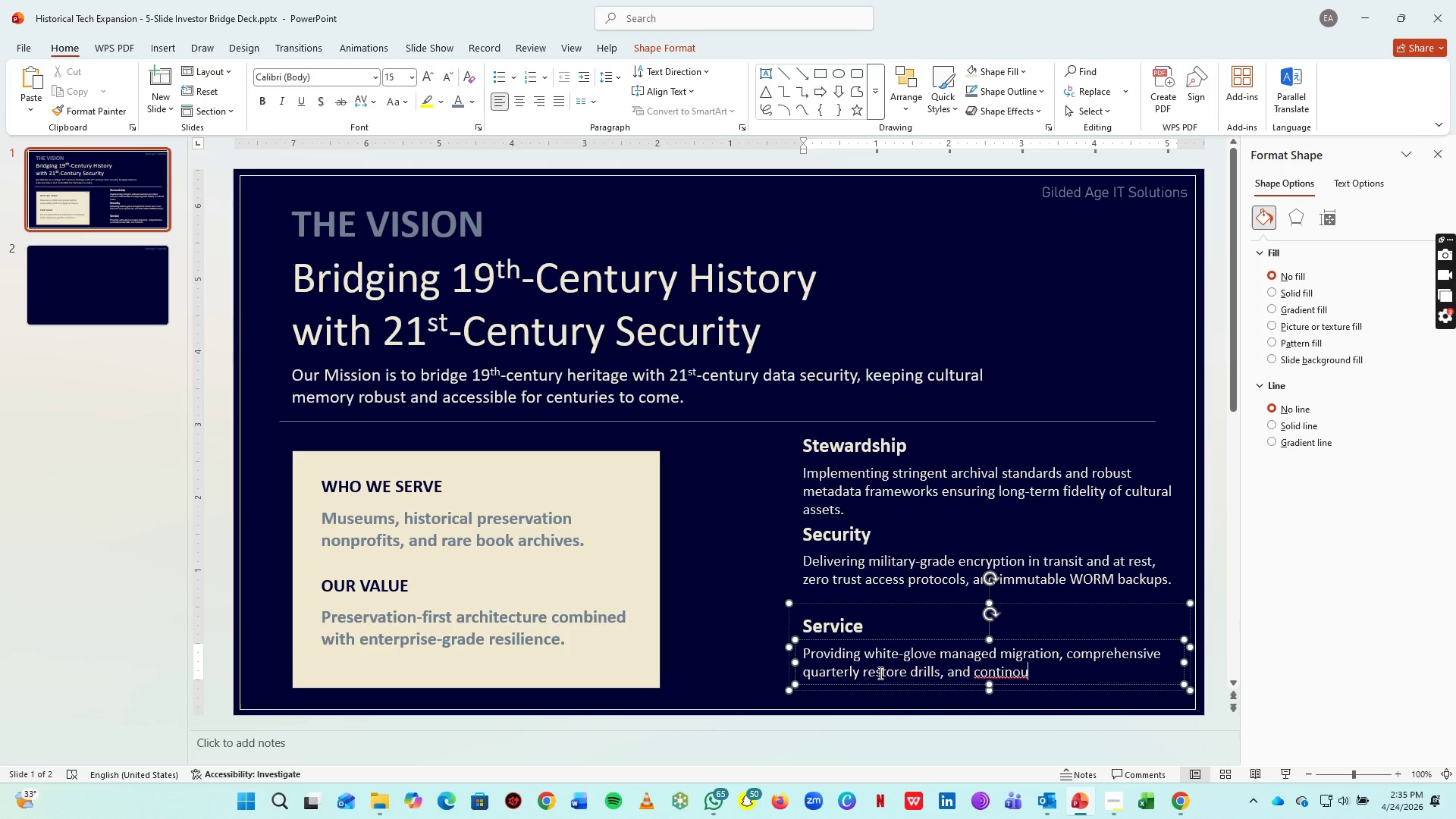 
key(Backspace)
key(Backspace)
key(Backspace)
type(nuos 24/7 monitoring alerts)
 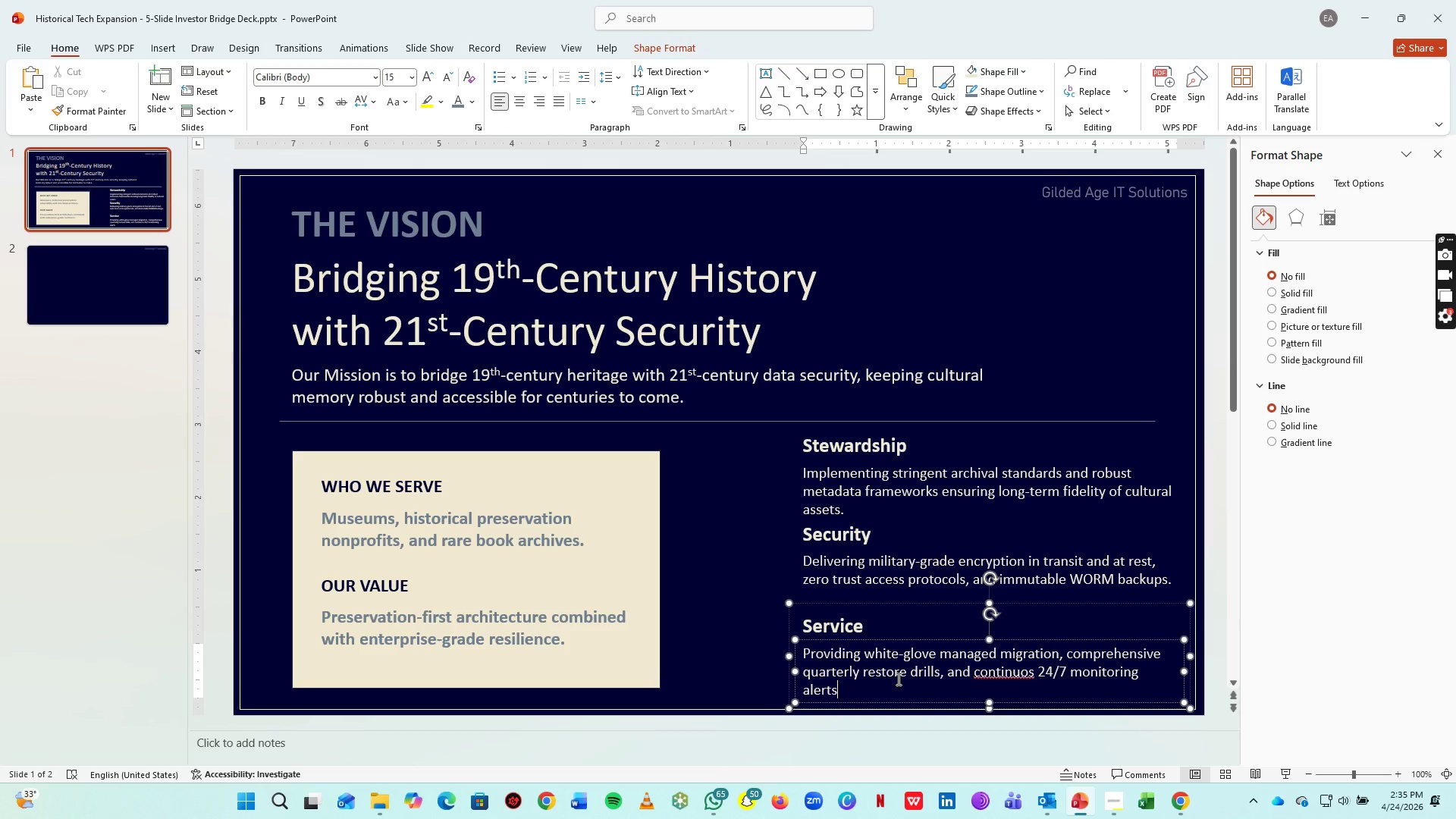 
key(Period)
 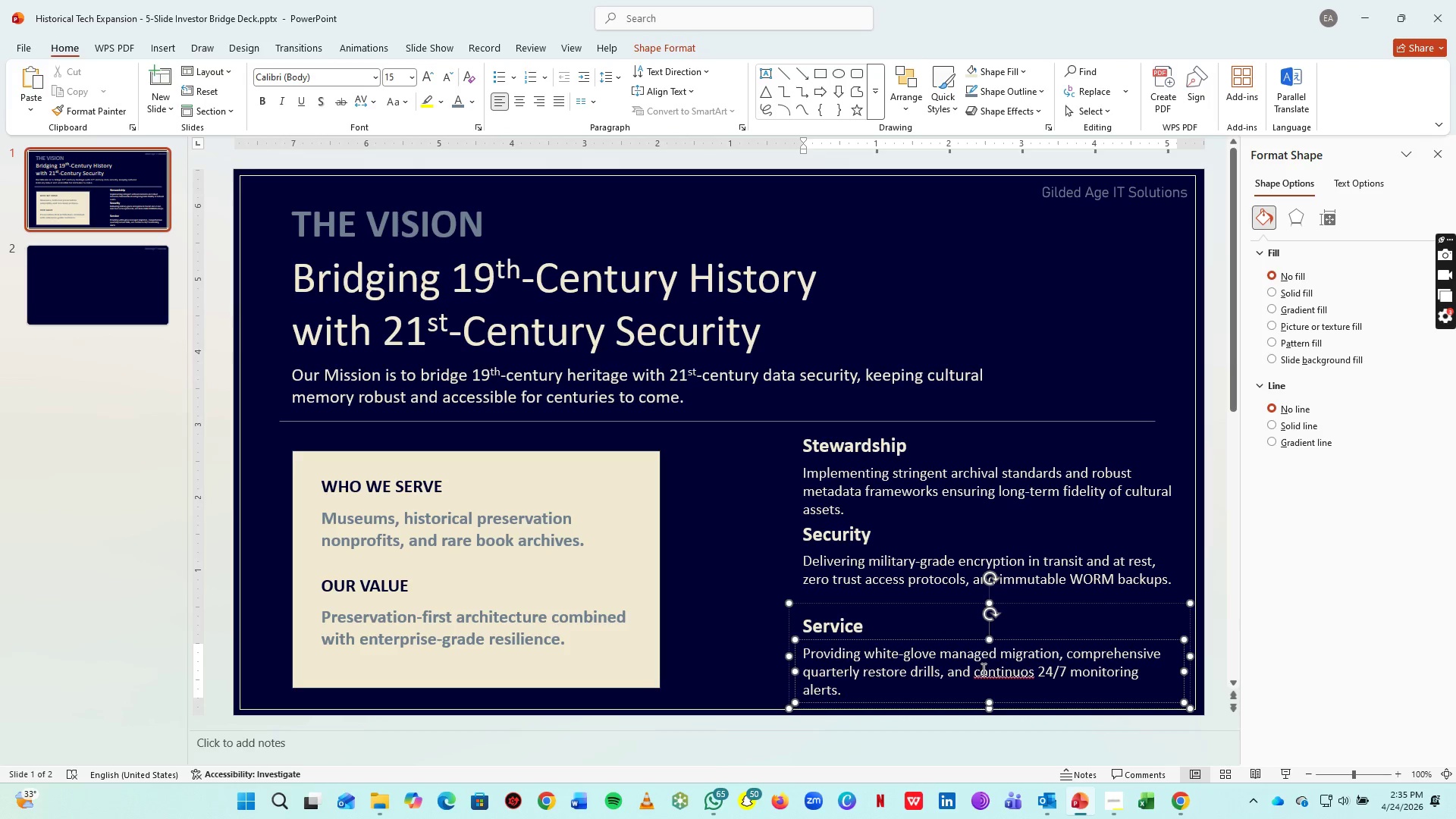 
right_click([982, 669])
 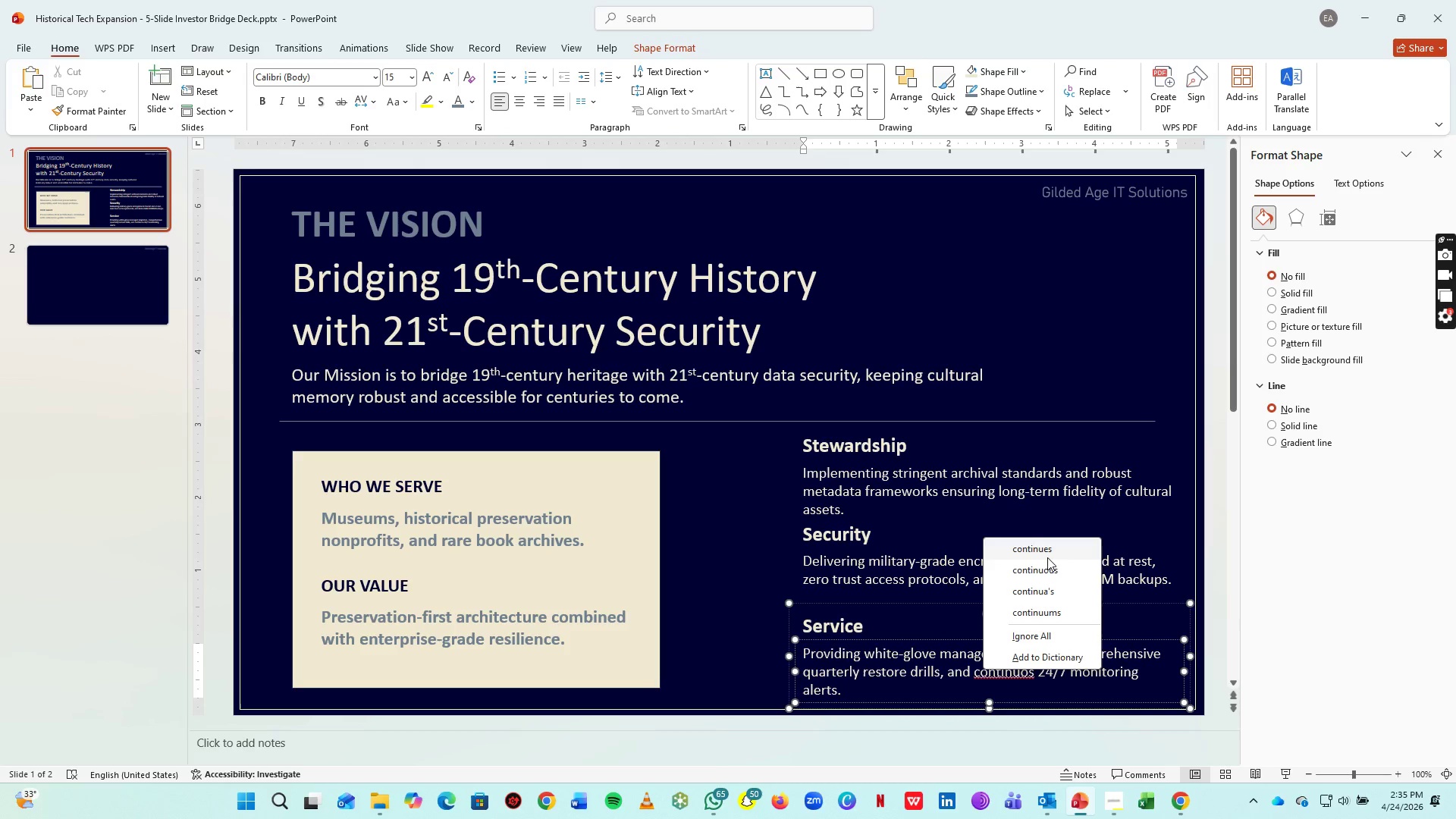 
left_click([1050, 563])
 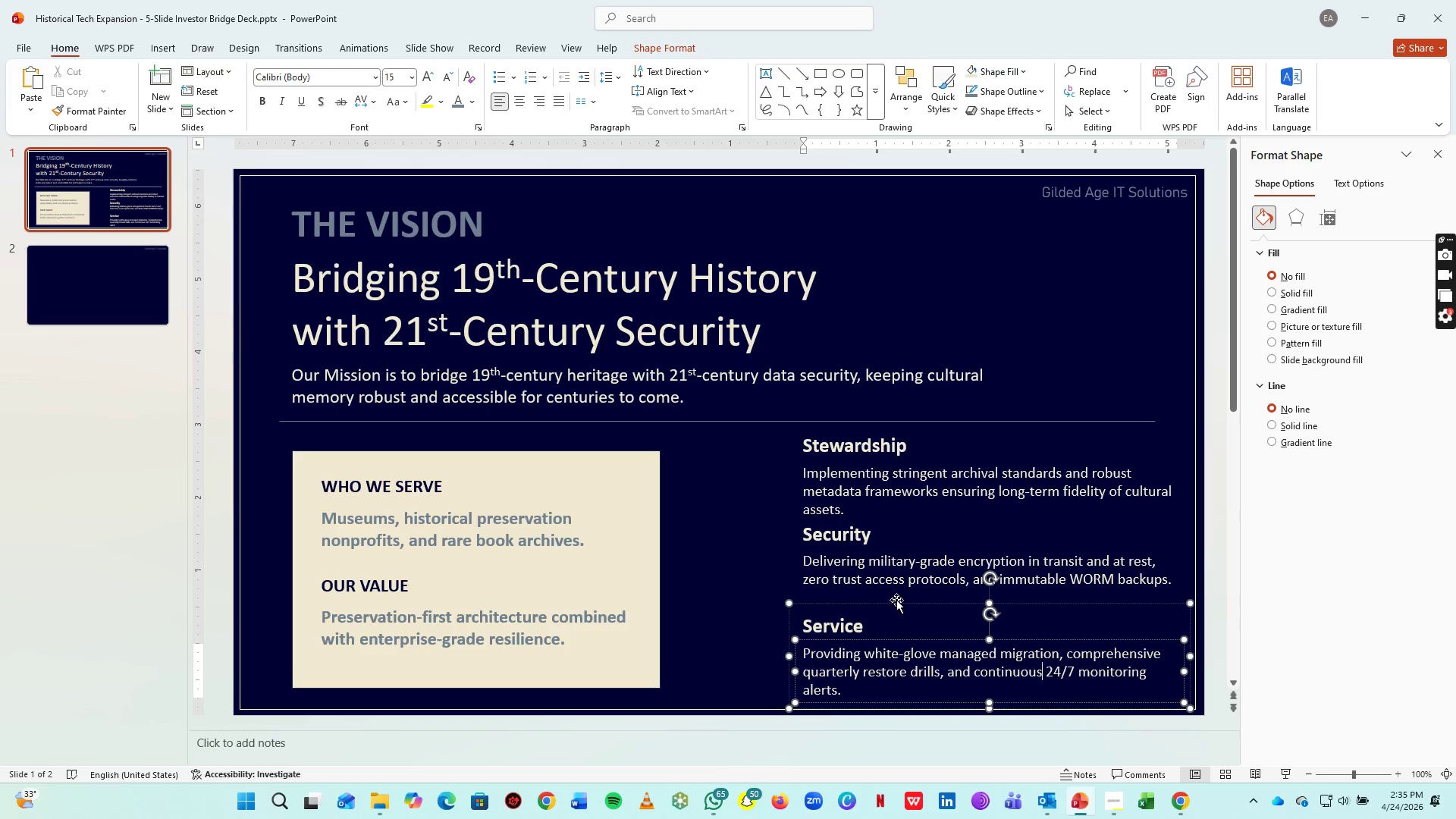 
left_click([896, 604])
 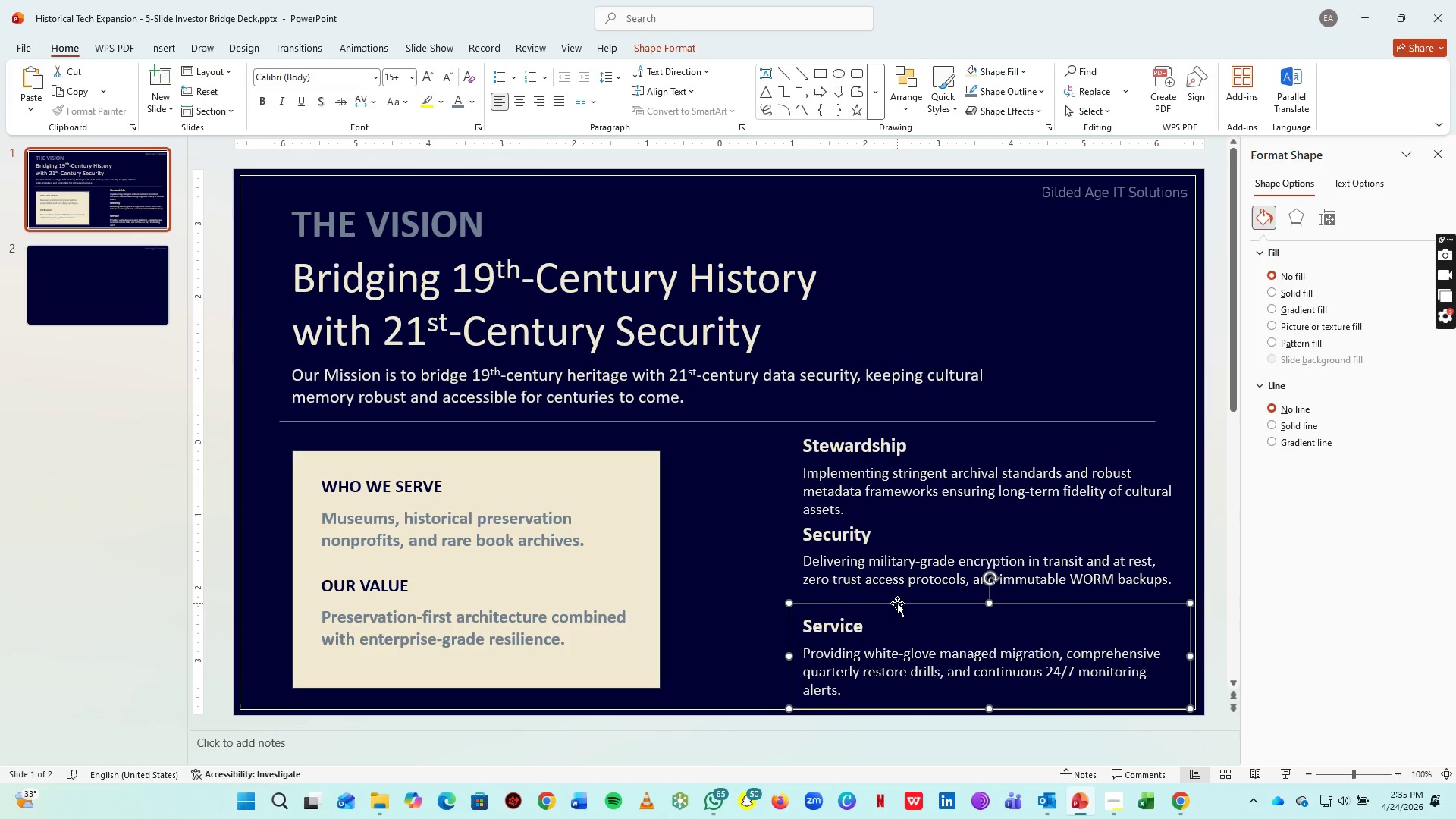 
key(ArrowUp)
 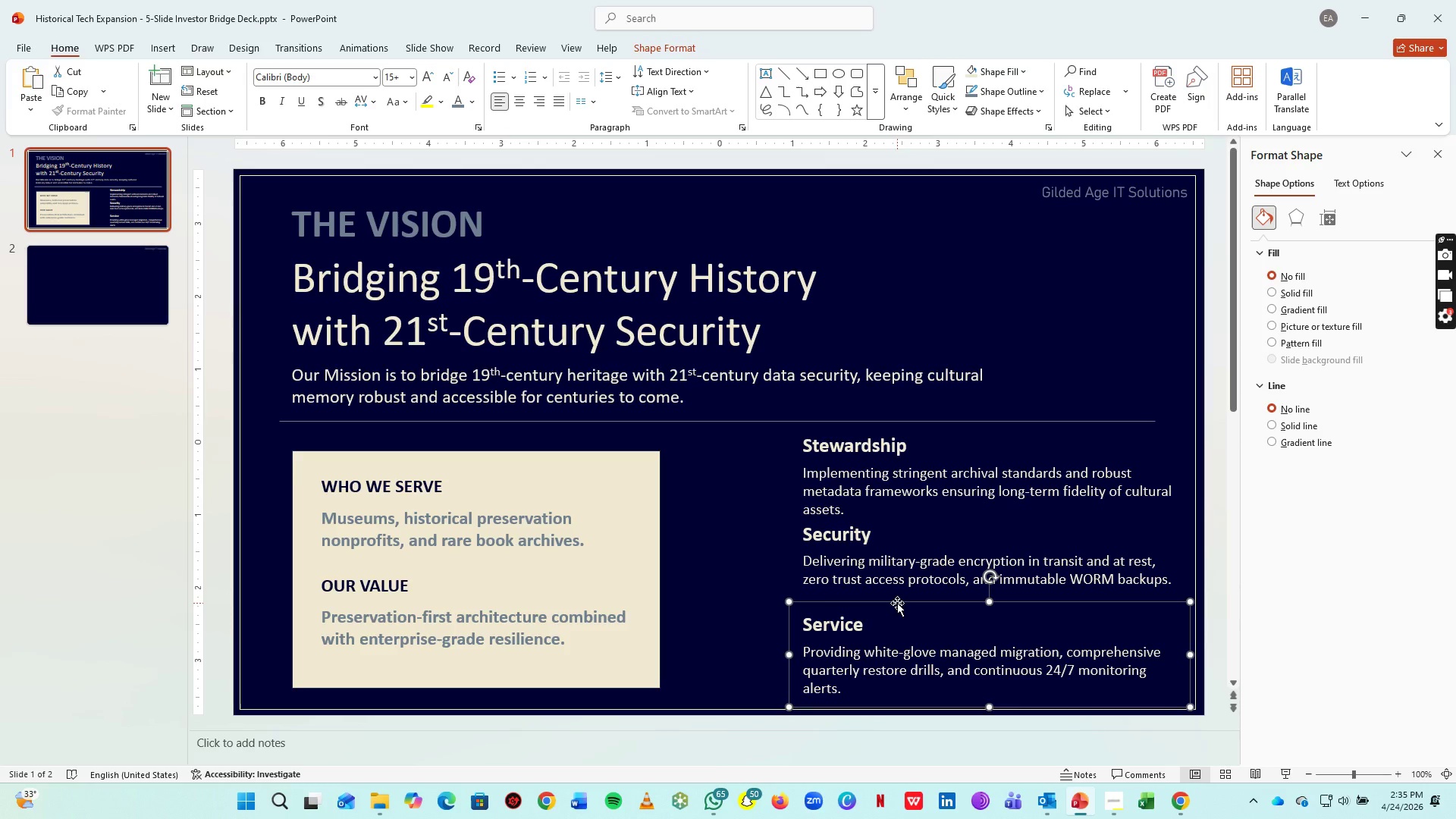 
key(ArrowUp)
 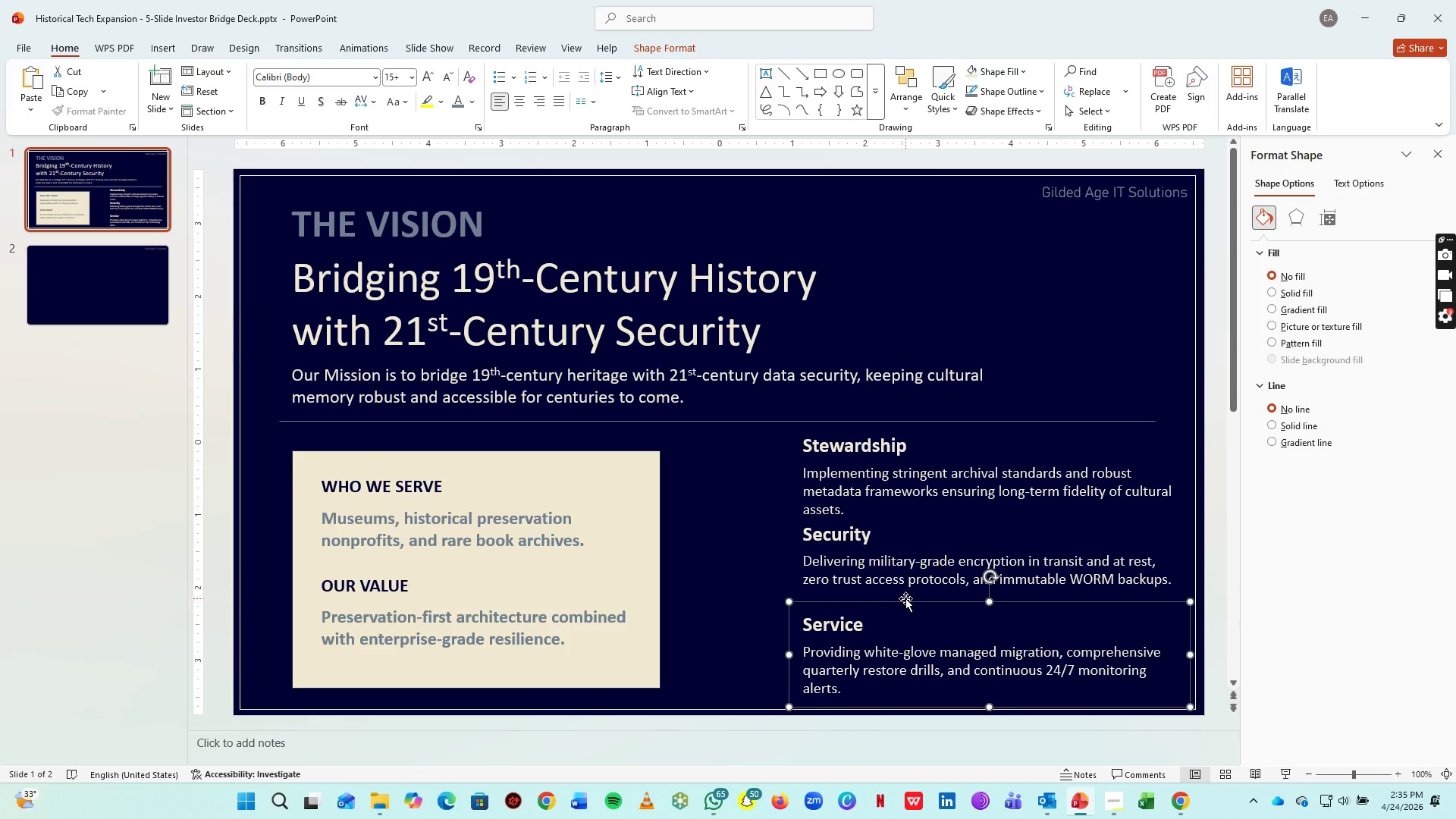 
key(ArrowUp)
 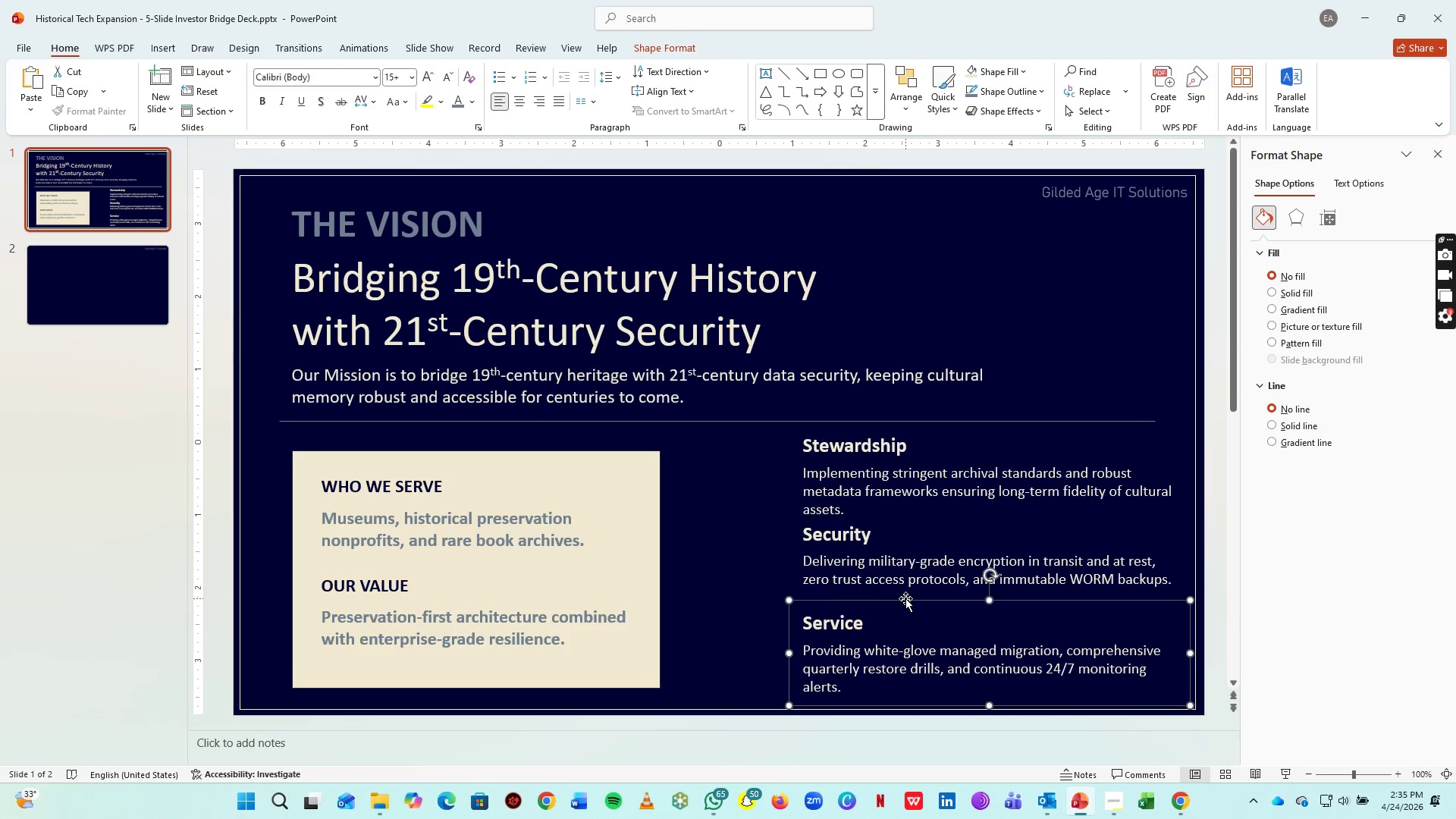 
key(ArrowUp)
 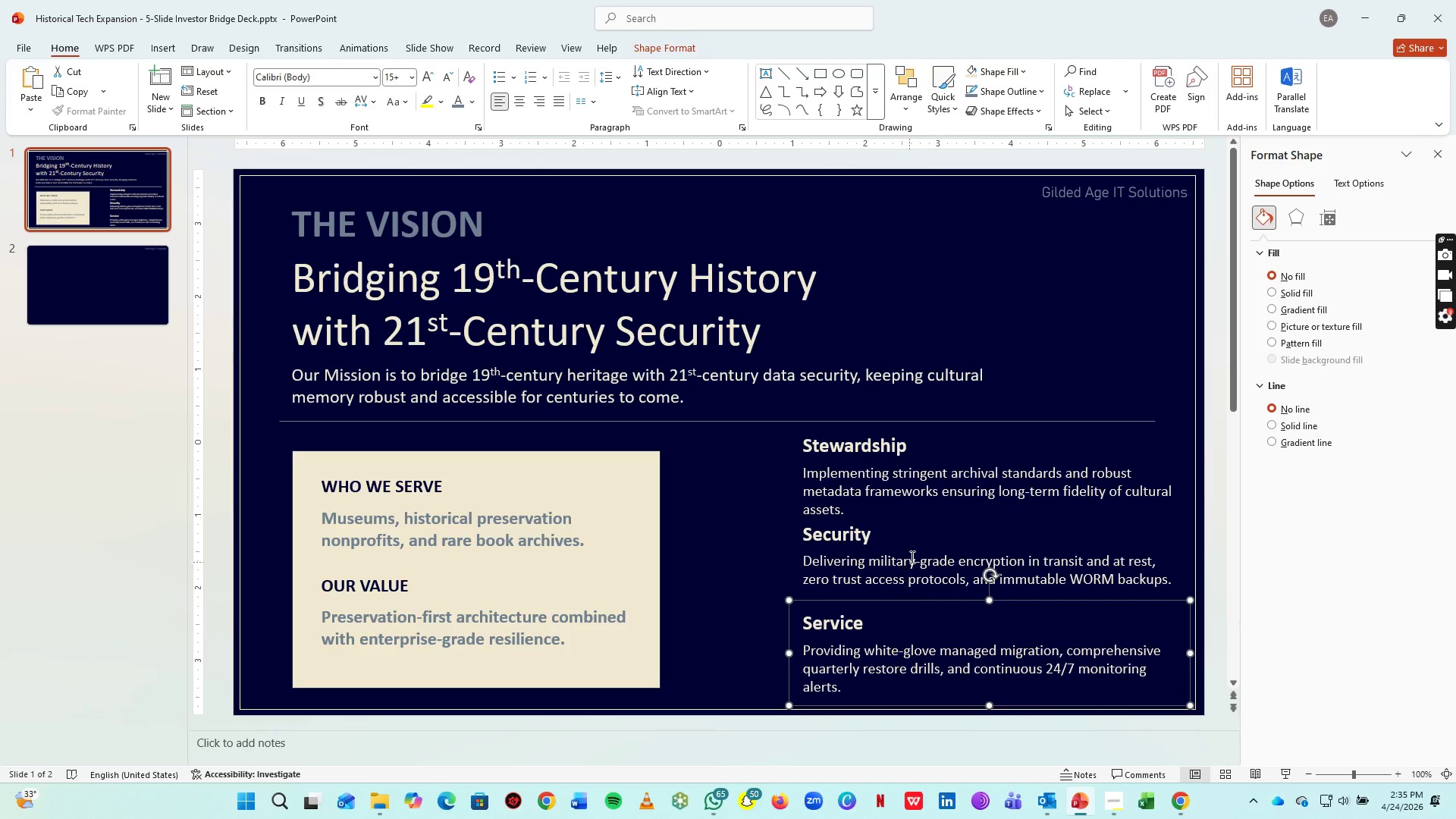 
key(ArrowUp)
 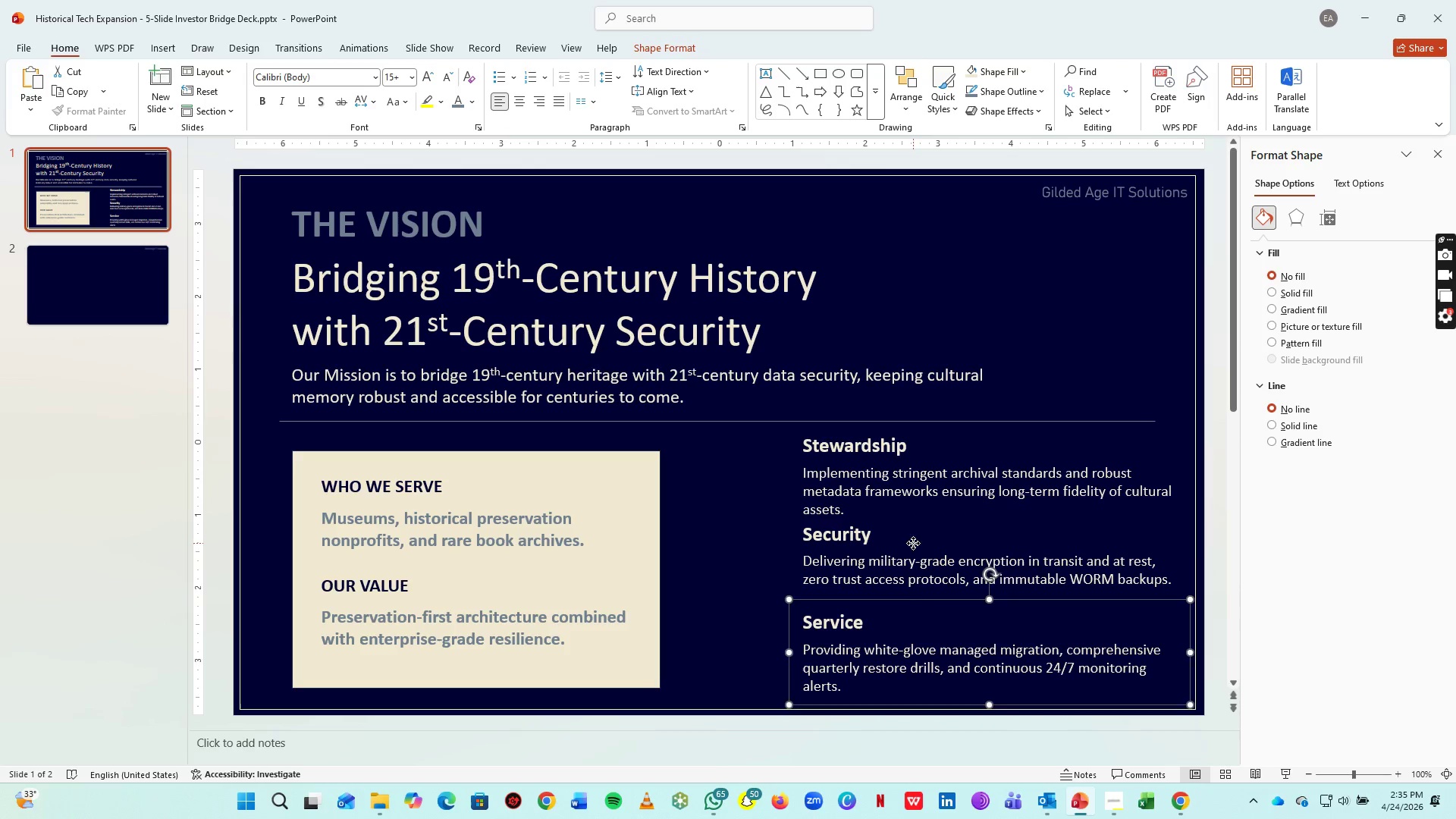 
left_click([913, 543])
 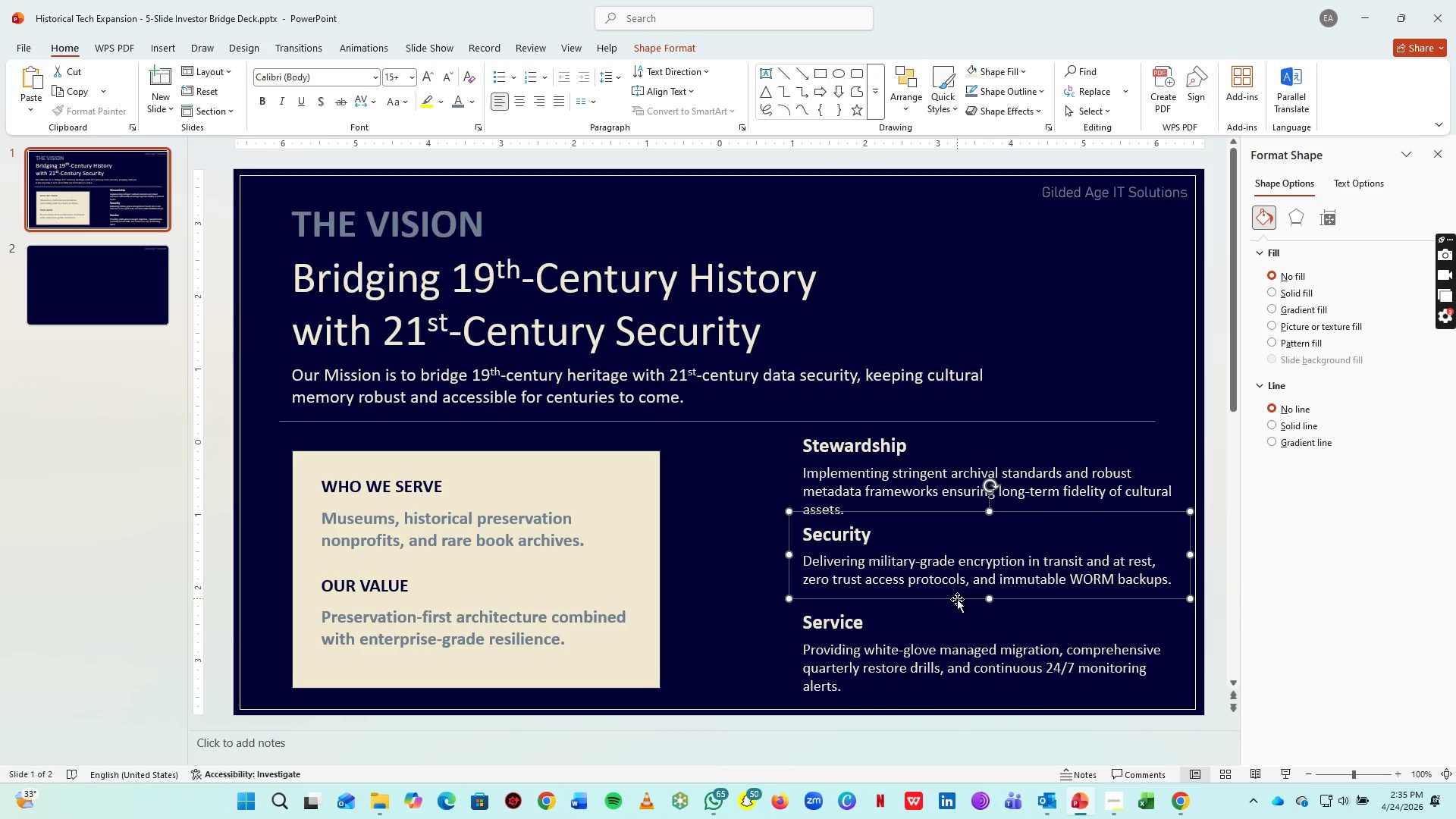 
left_click([957, 599])
 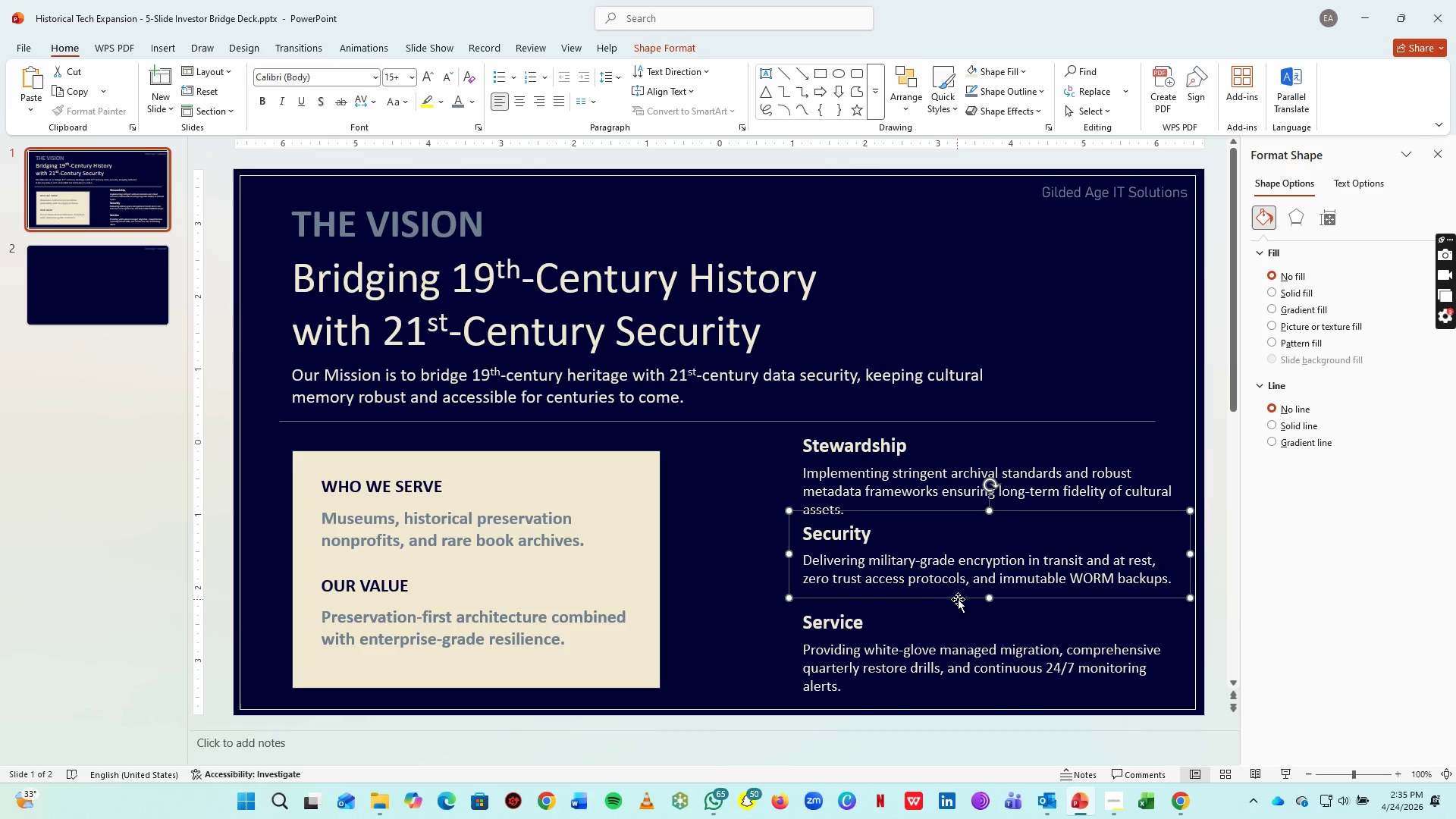 
key(ArrowUp)
 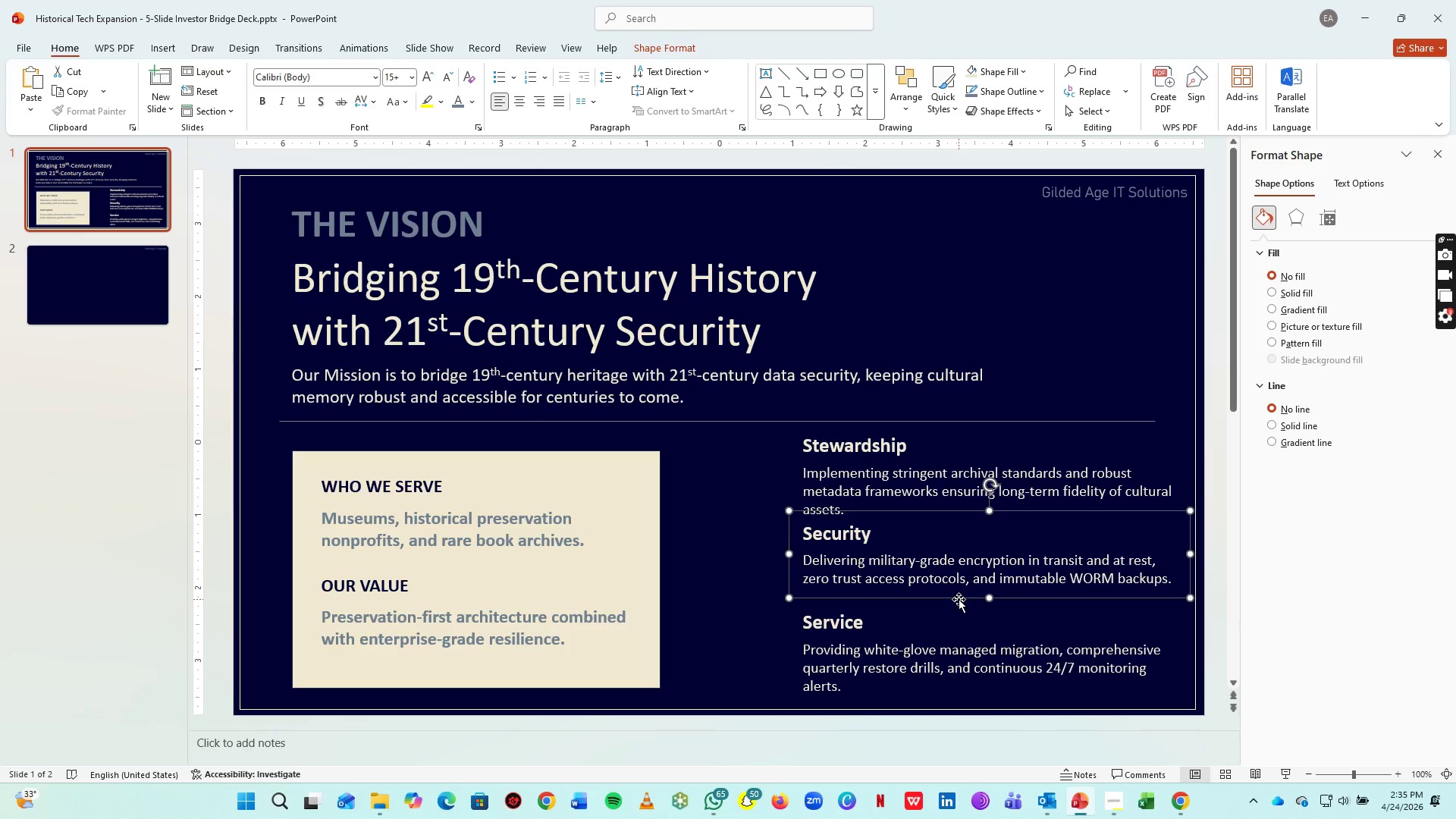 
hold_key(key=ArrowDown, duration=0.56)
 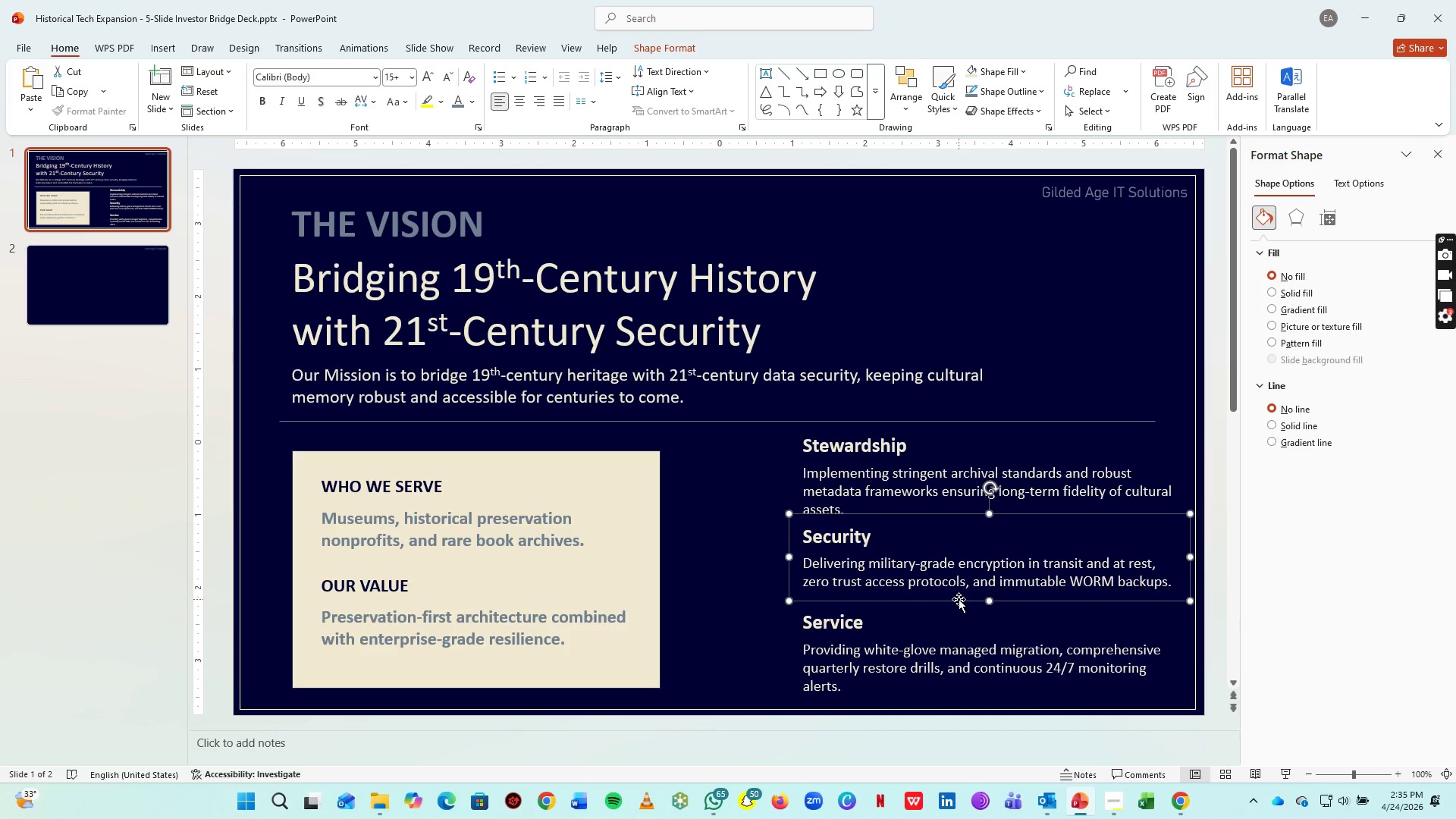 
key(ArrowDown)
 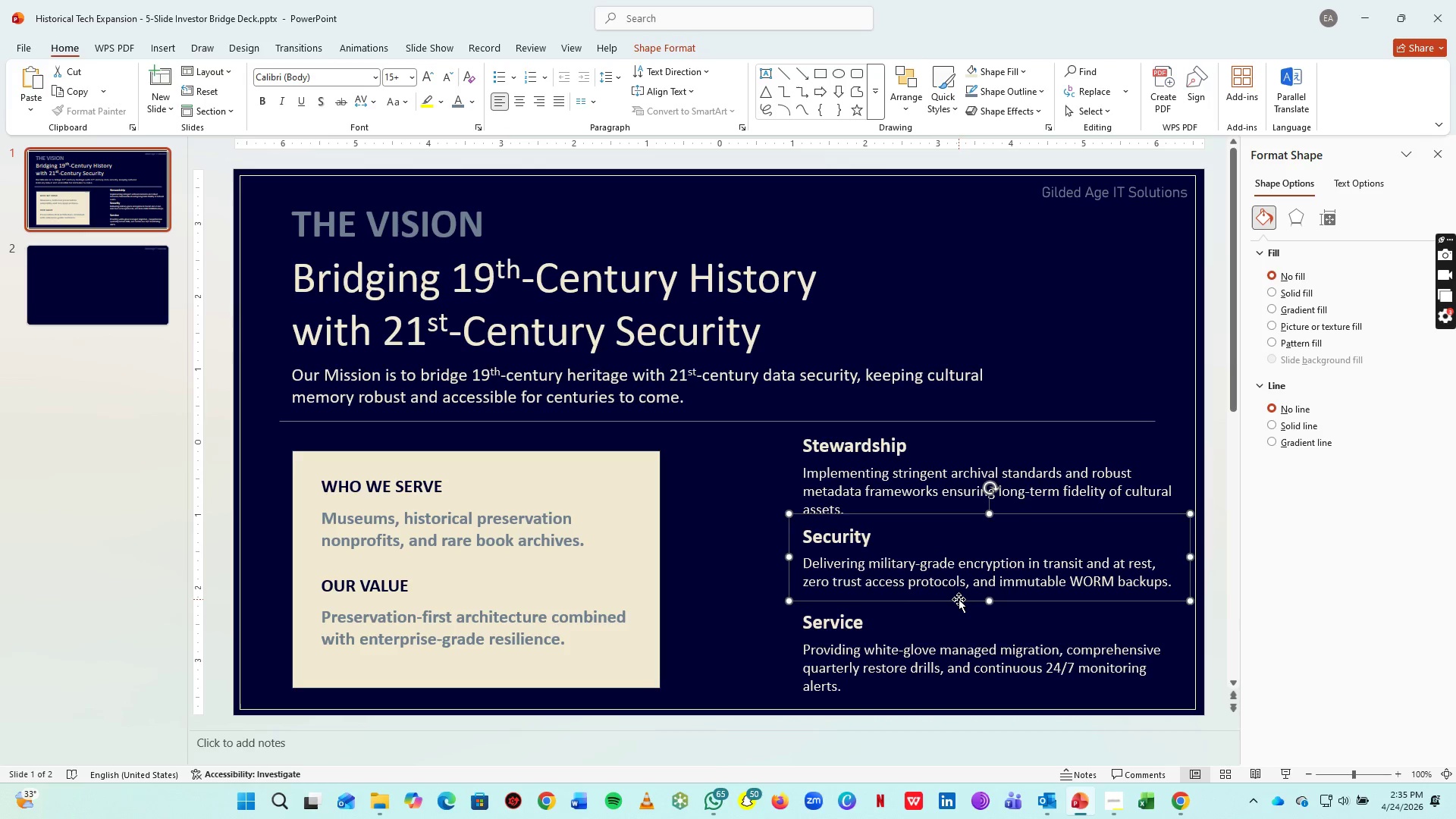 
key(ArrowDown)
 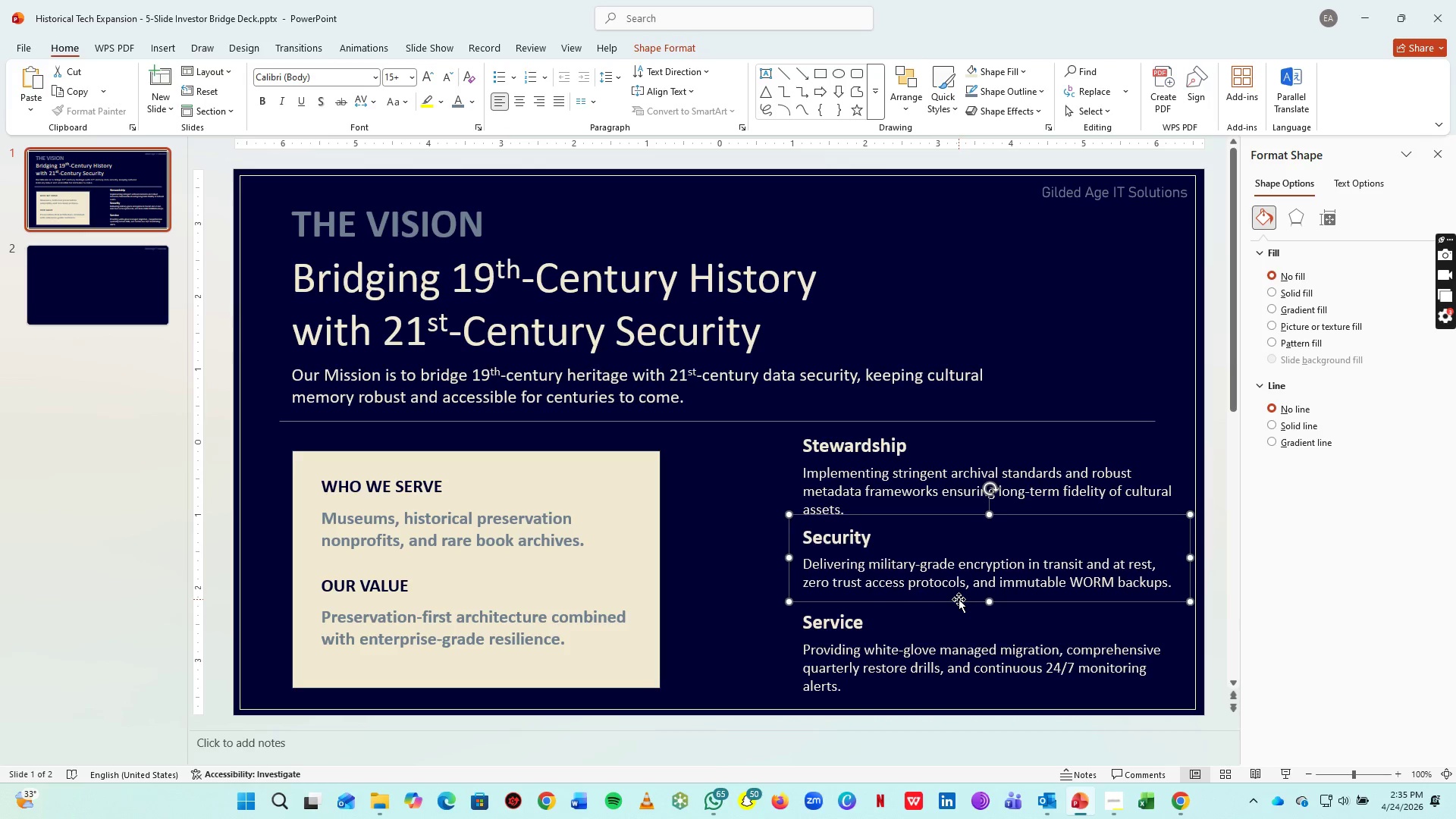 
key(ArrowDown)
 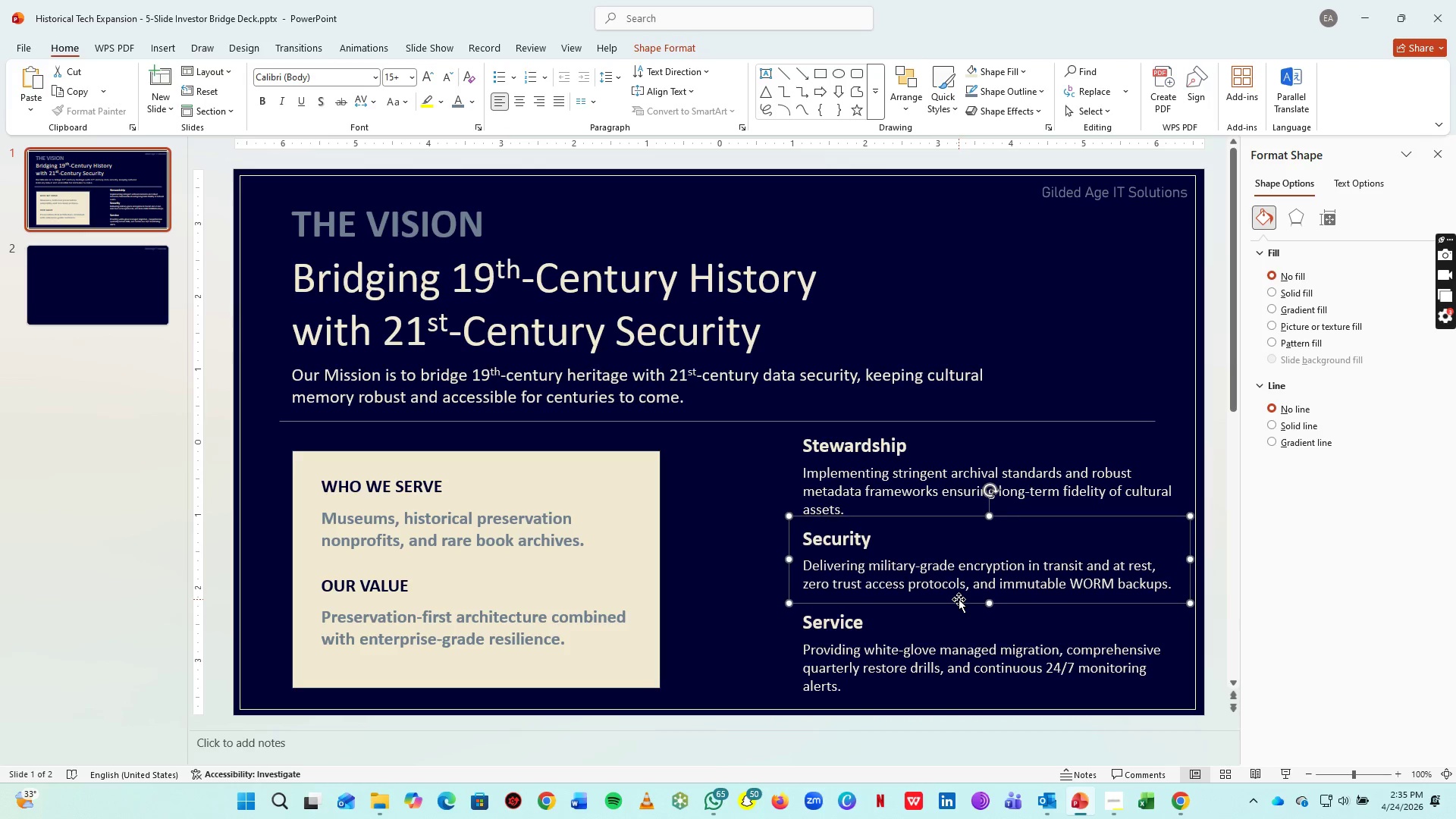 
key(ArrowDown)
 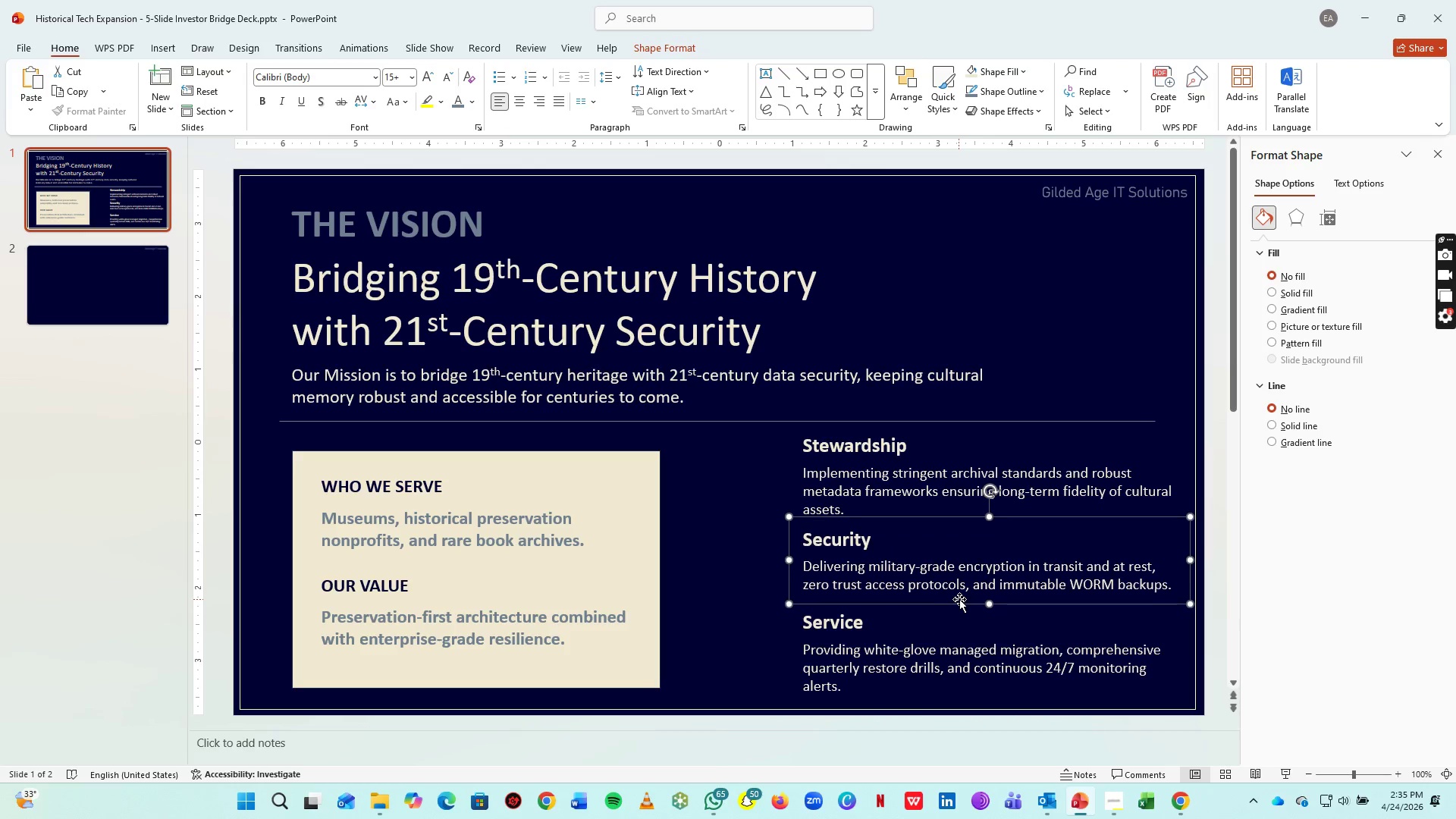 
key(ArrowDown)
 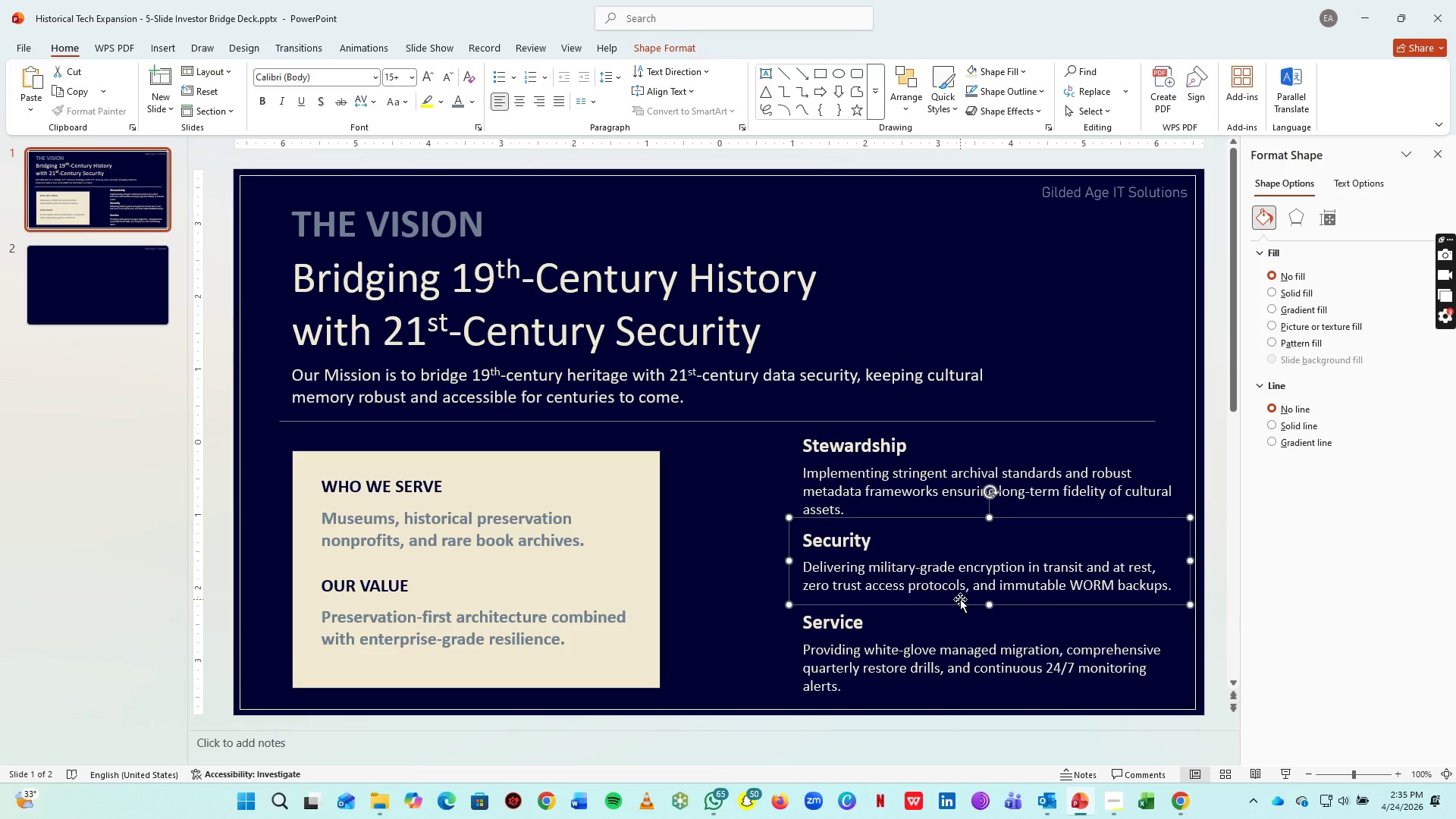 
key(ArrowDown)
 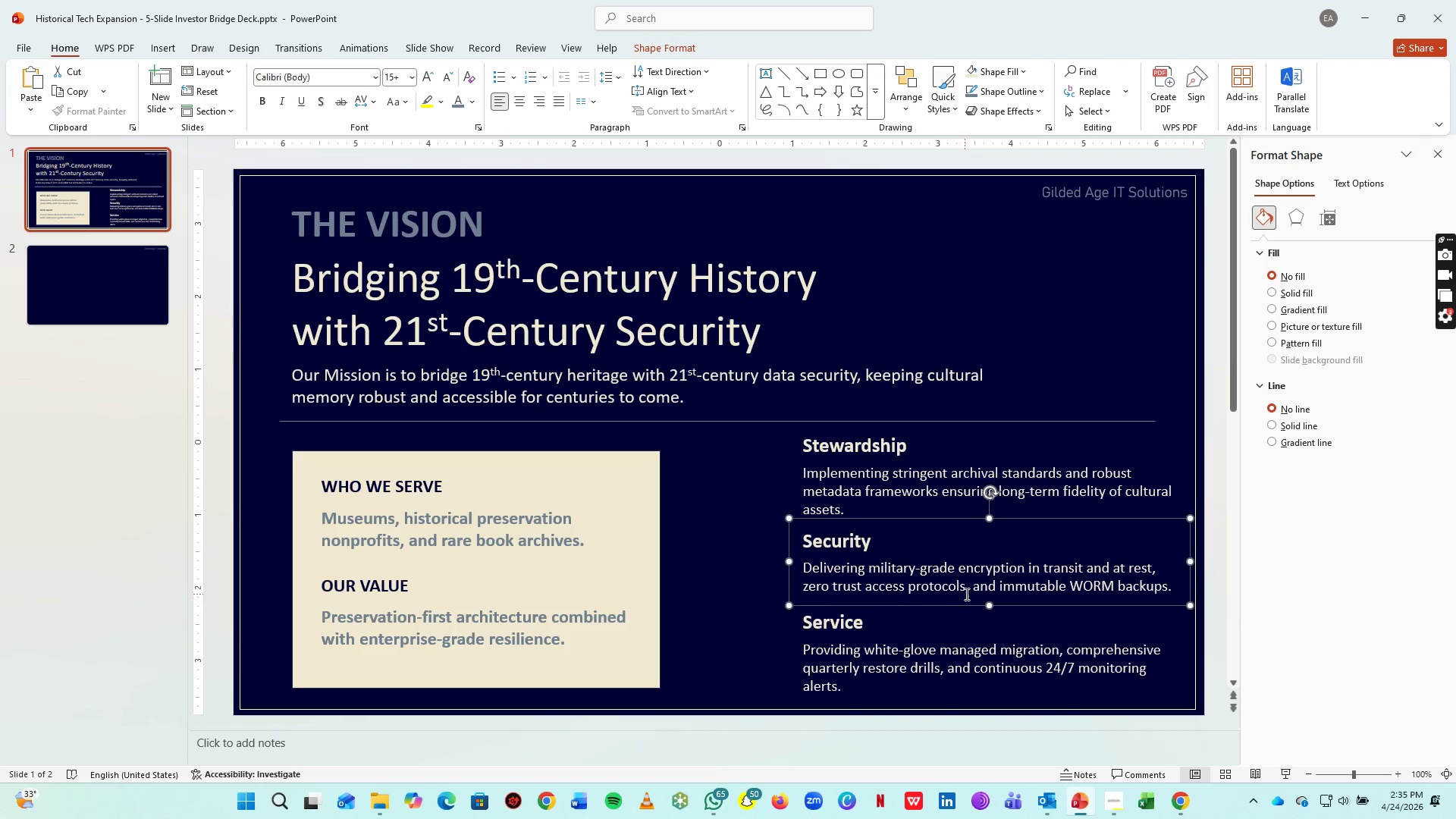 
key(ArrowDown)
 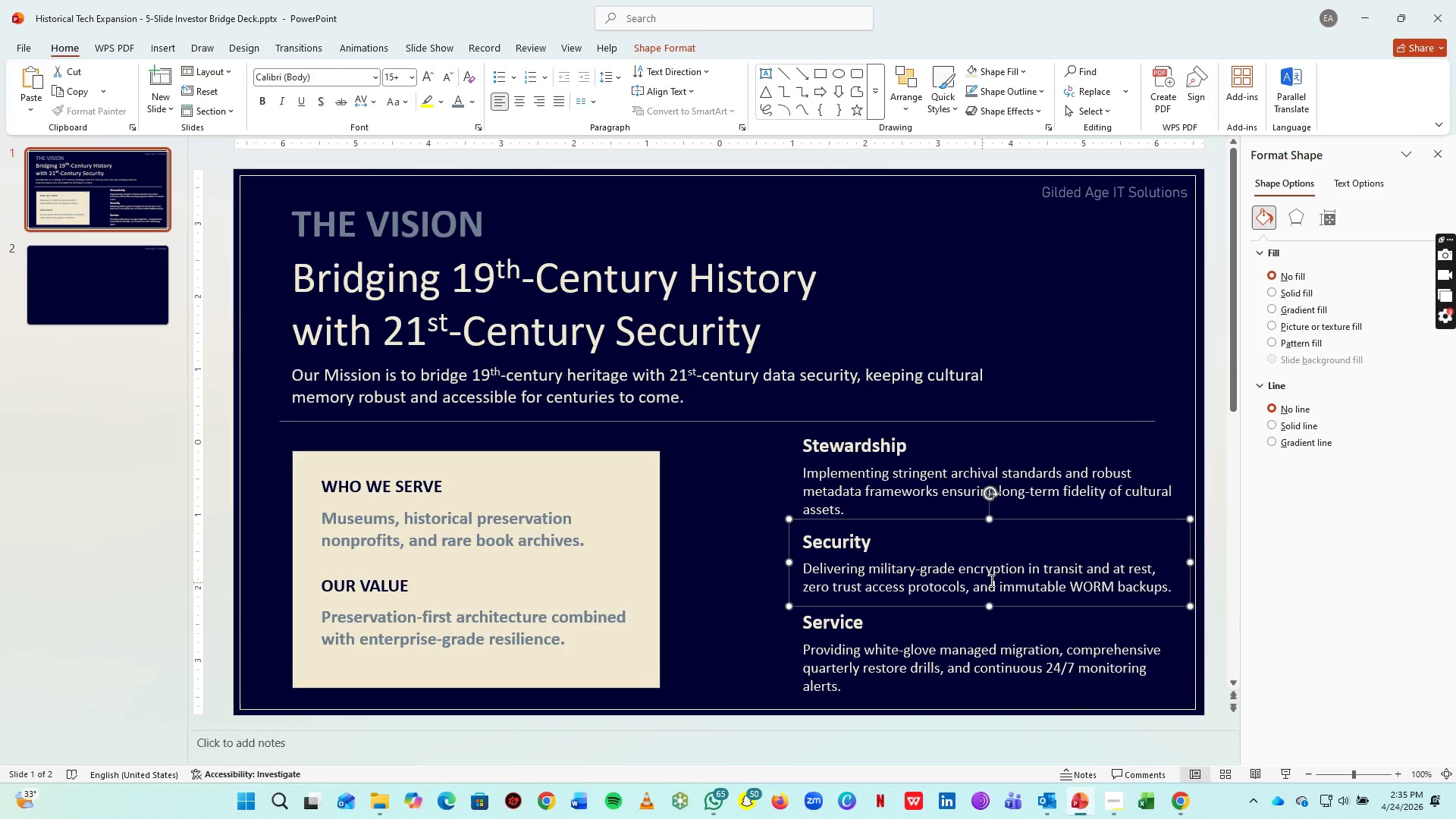 
key(ArrowDown)
 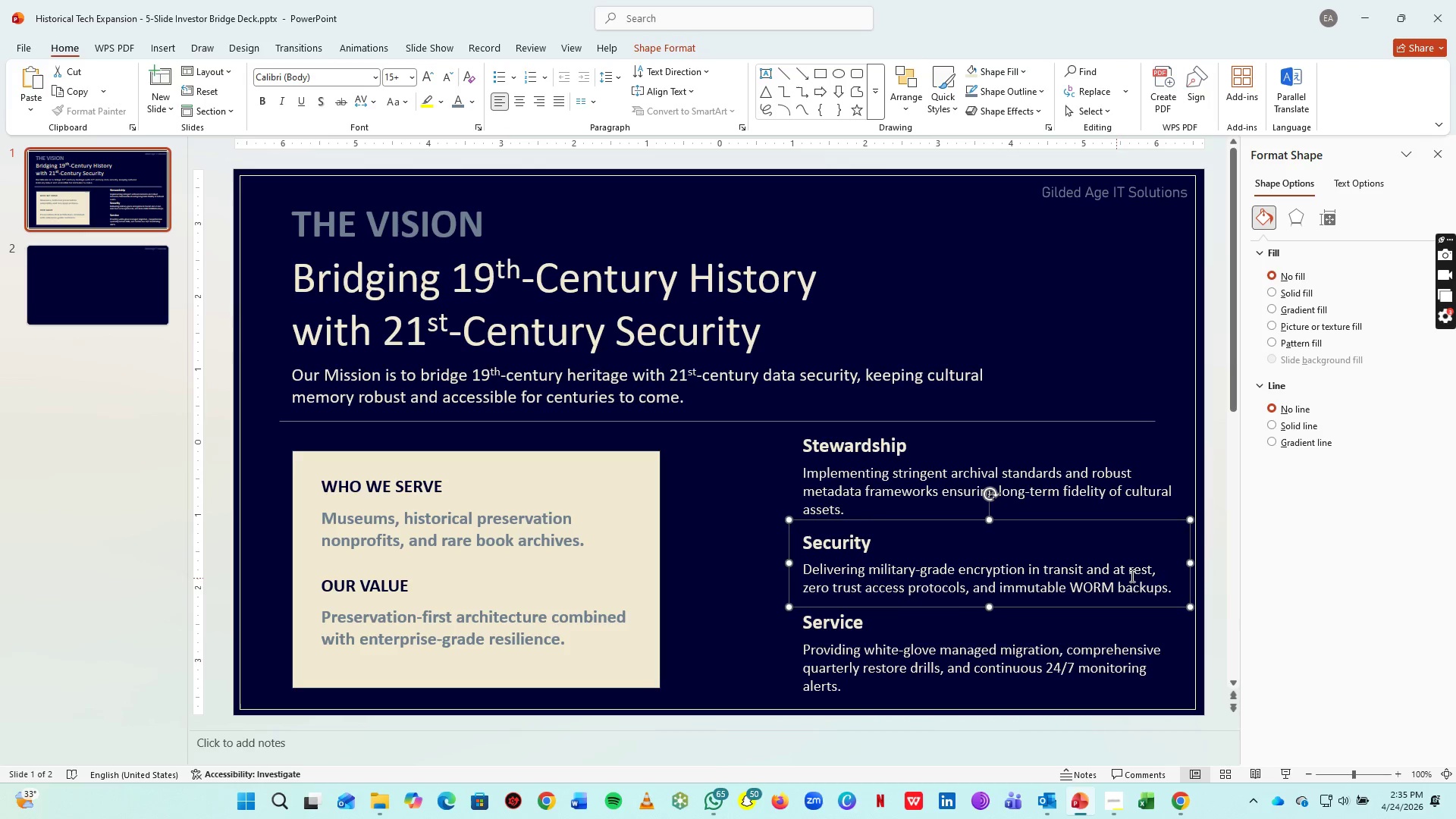 
key(ArrowDown)
 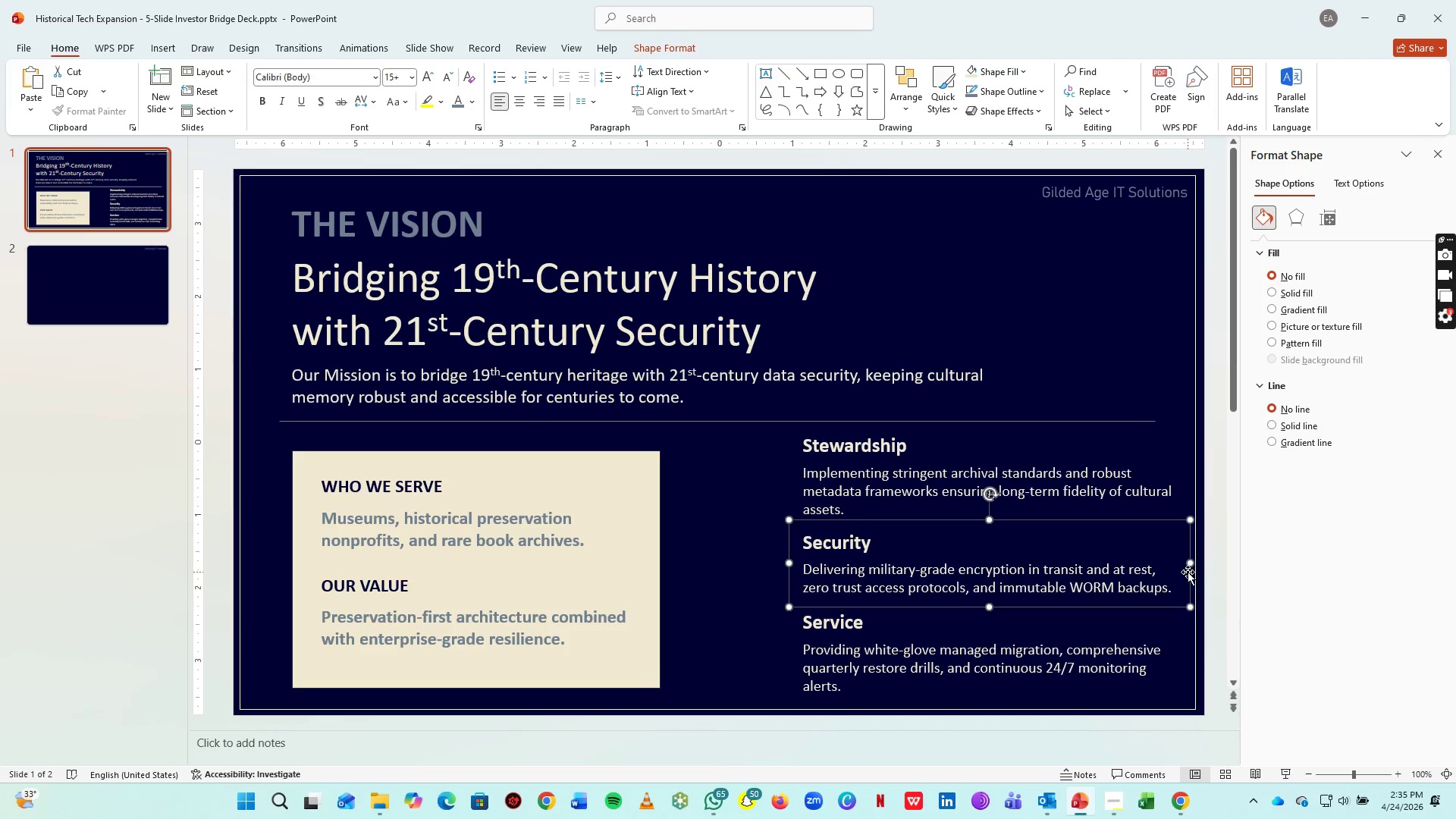 
key(ArrowDown)
 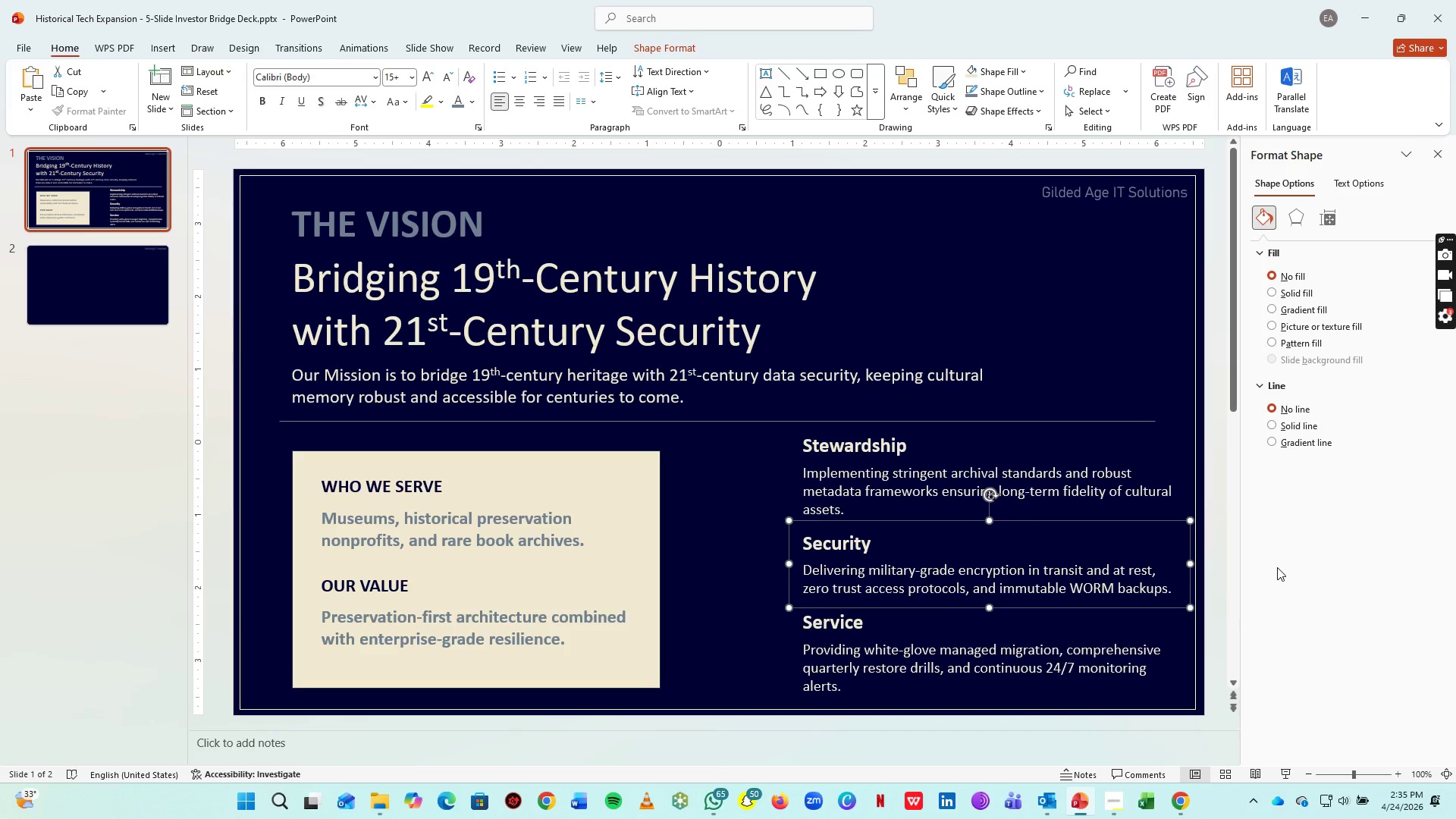 
double_click([1254, 574])
 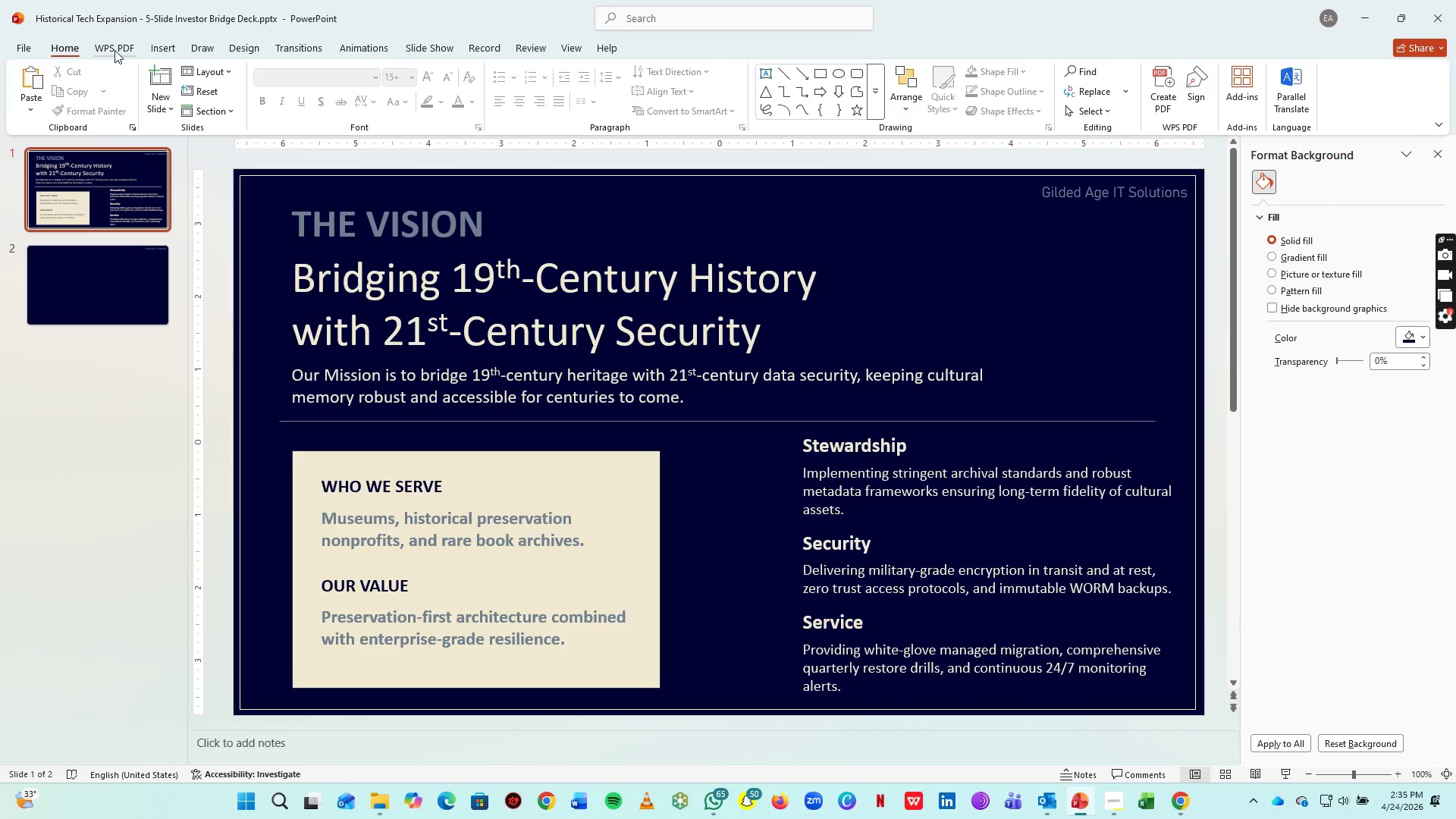 
left_click([447, 220])
 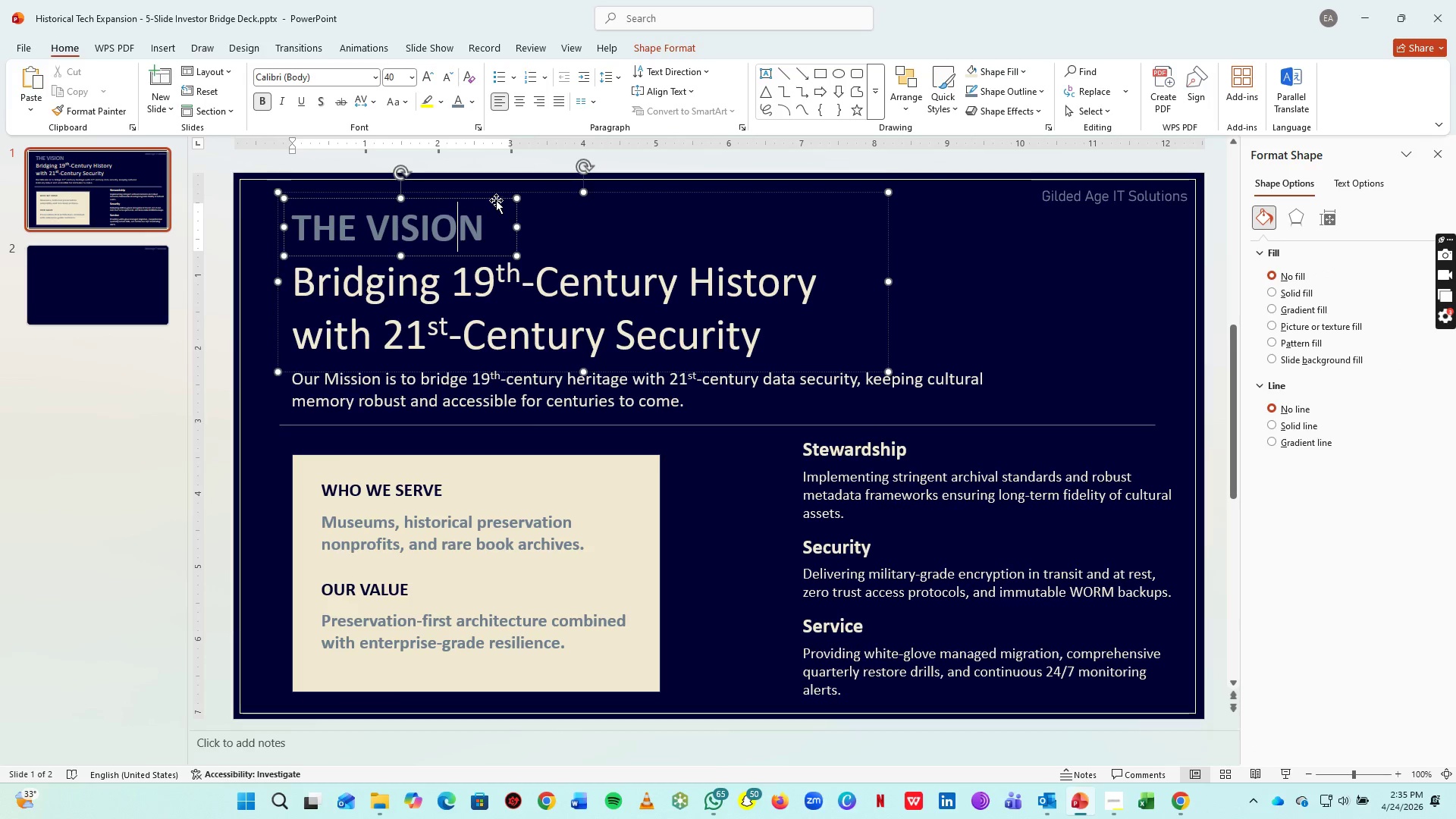 
left_click([496, 200])
 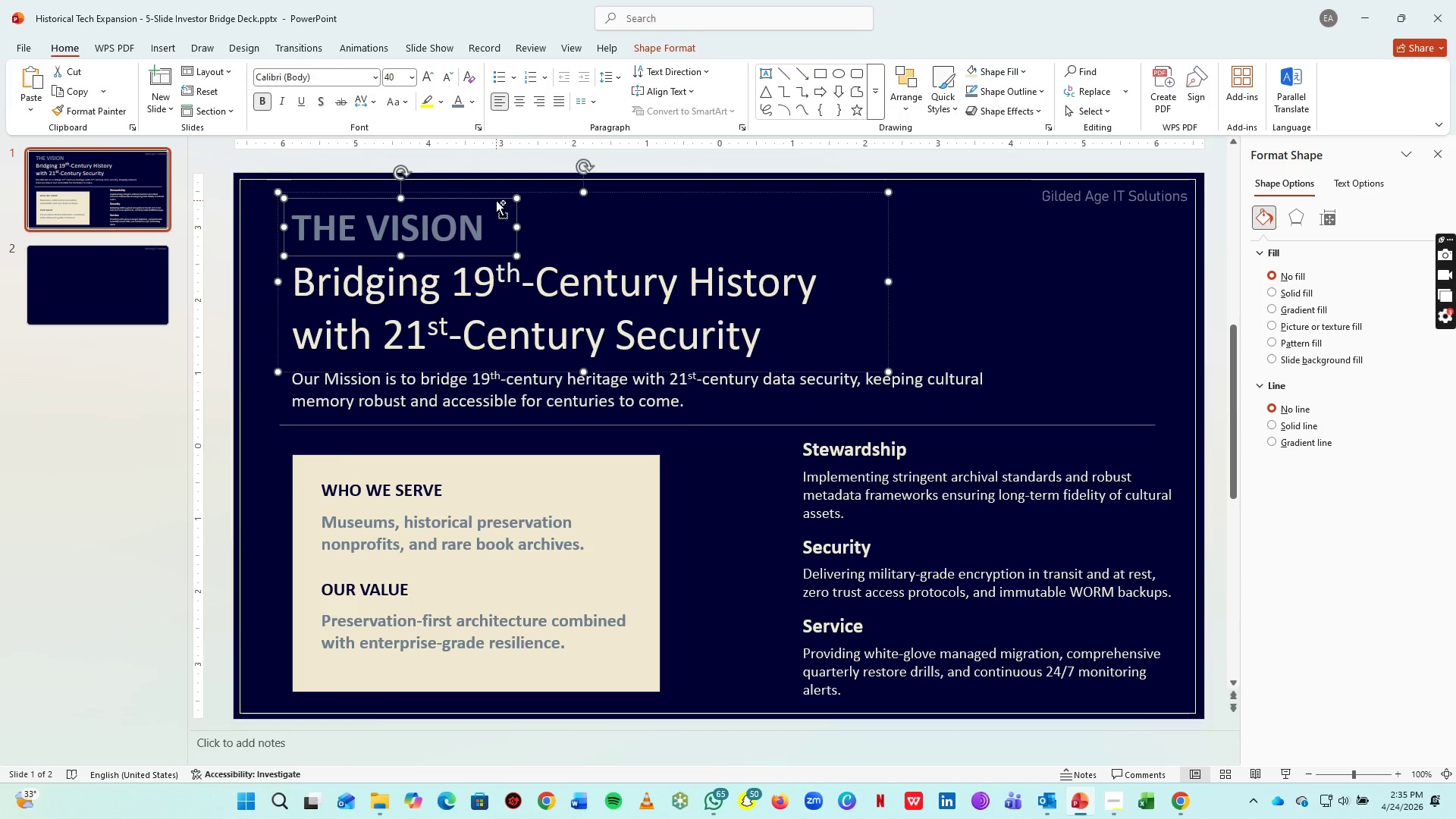 
key(Control+C)
 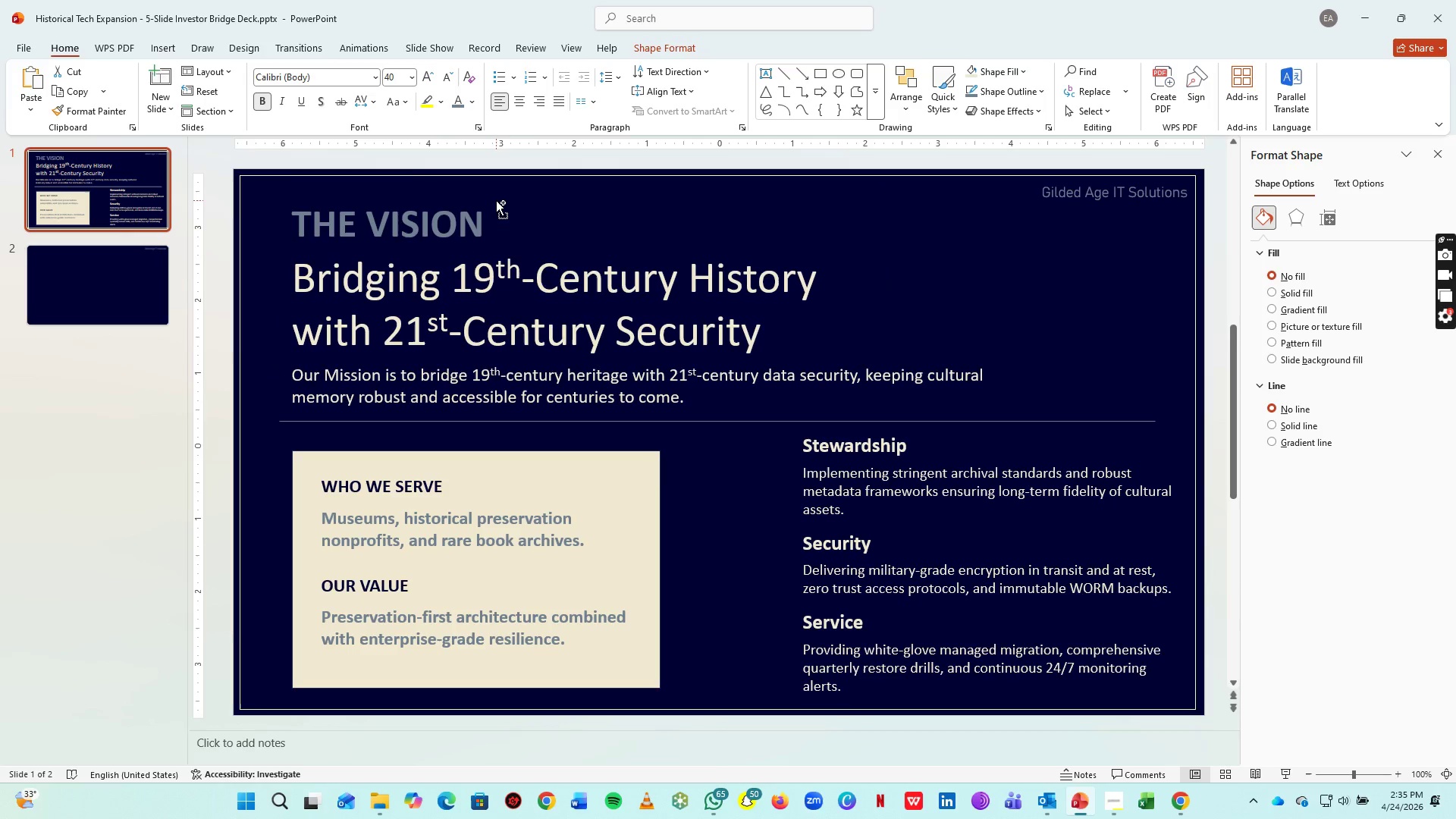 
key(Control+V)
 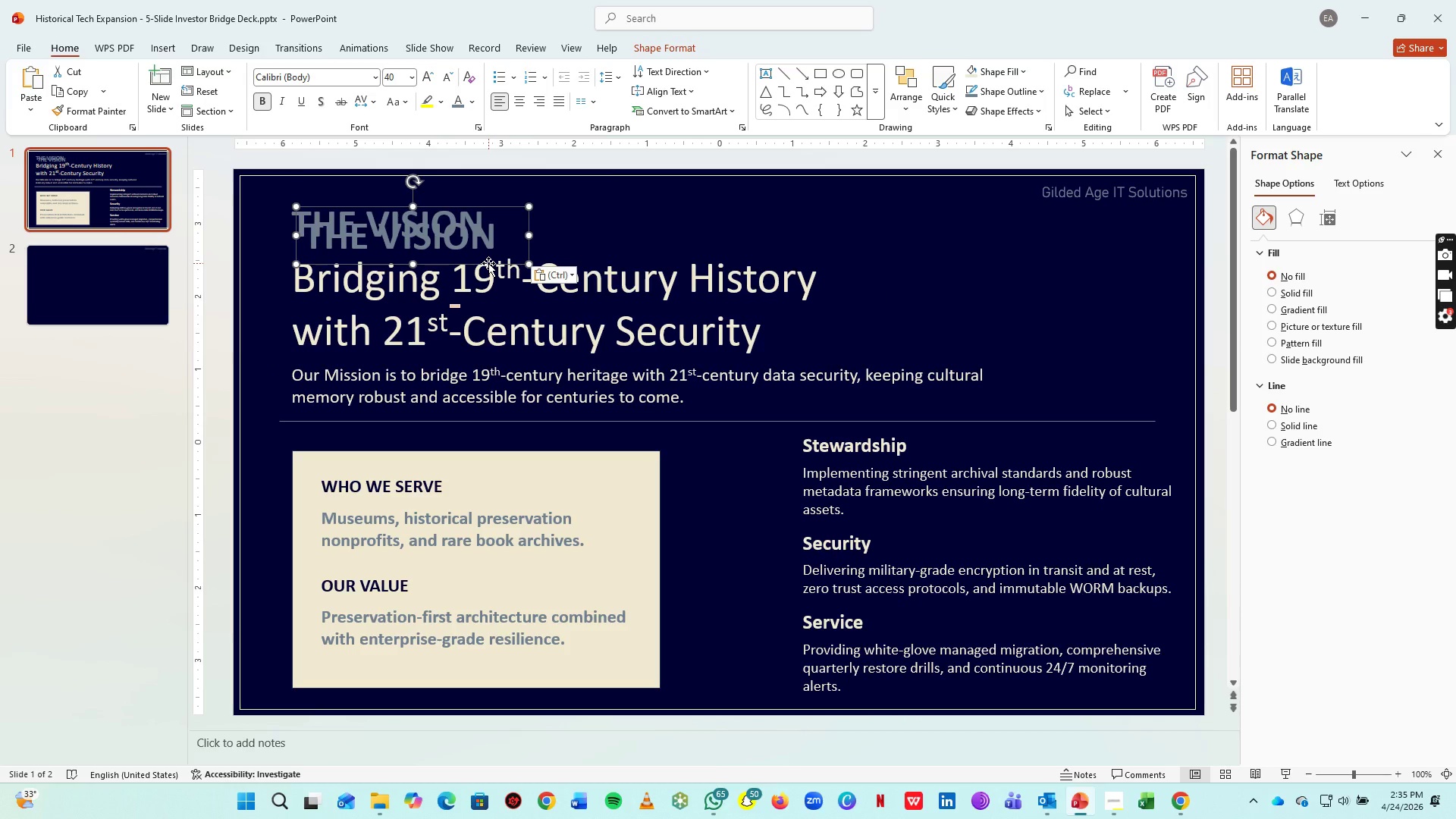 
left_click_drag(start_coordinate=[488, 263], to_coordinate=[838, 491])
 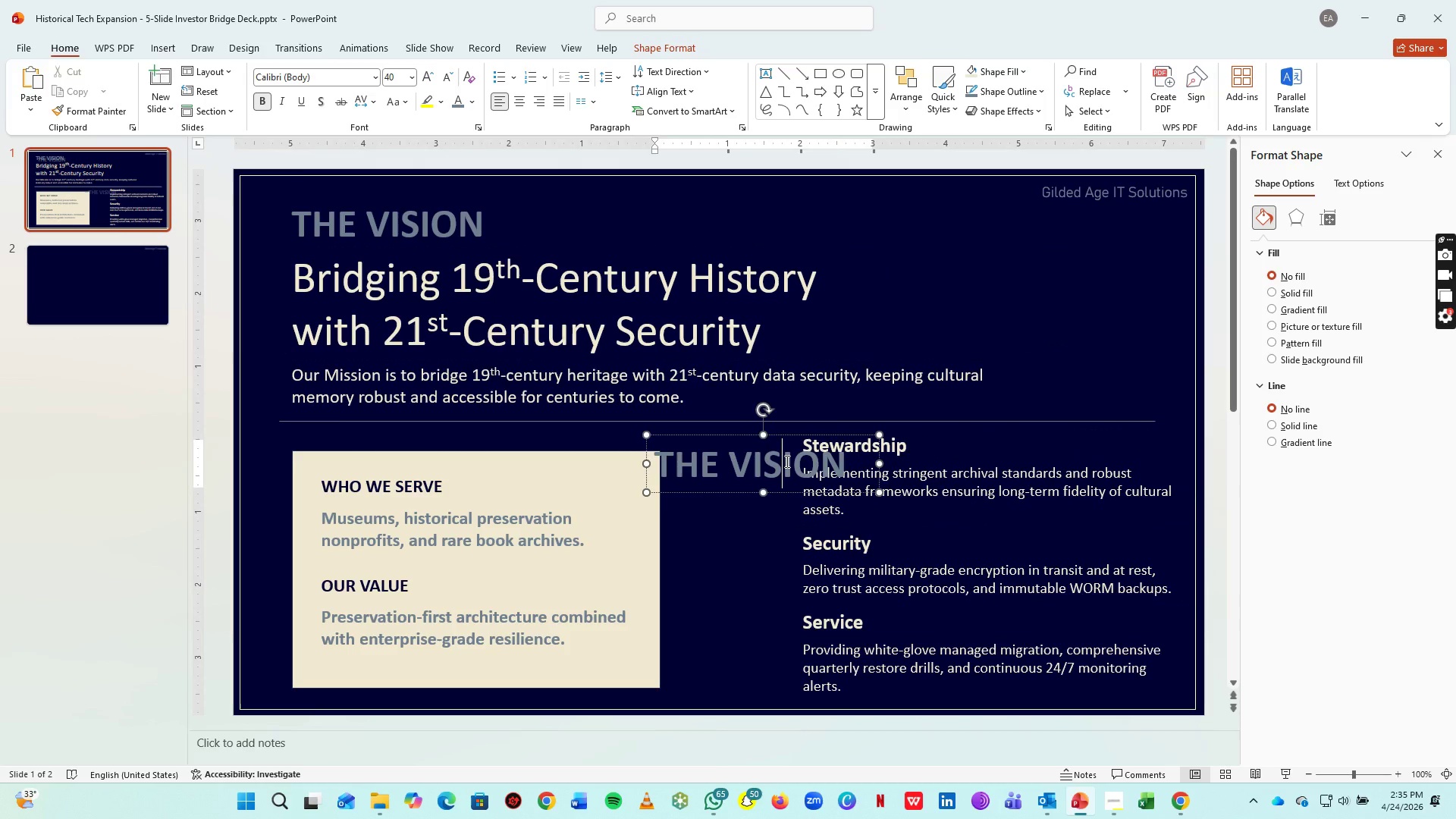 
left_click([786, 461])
 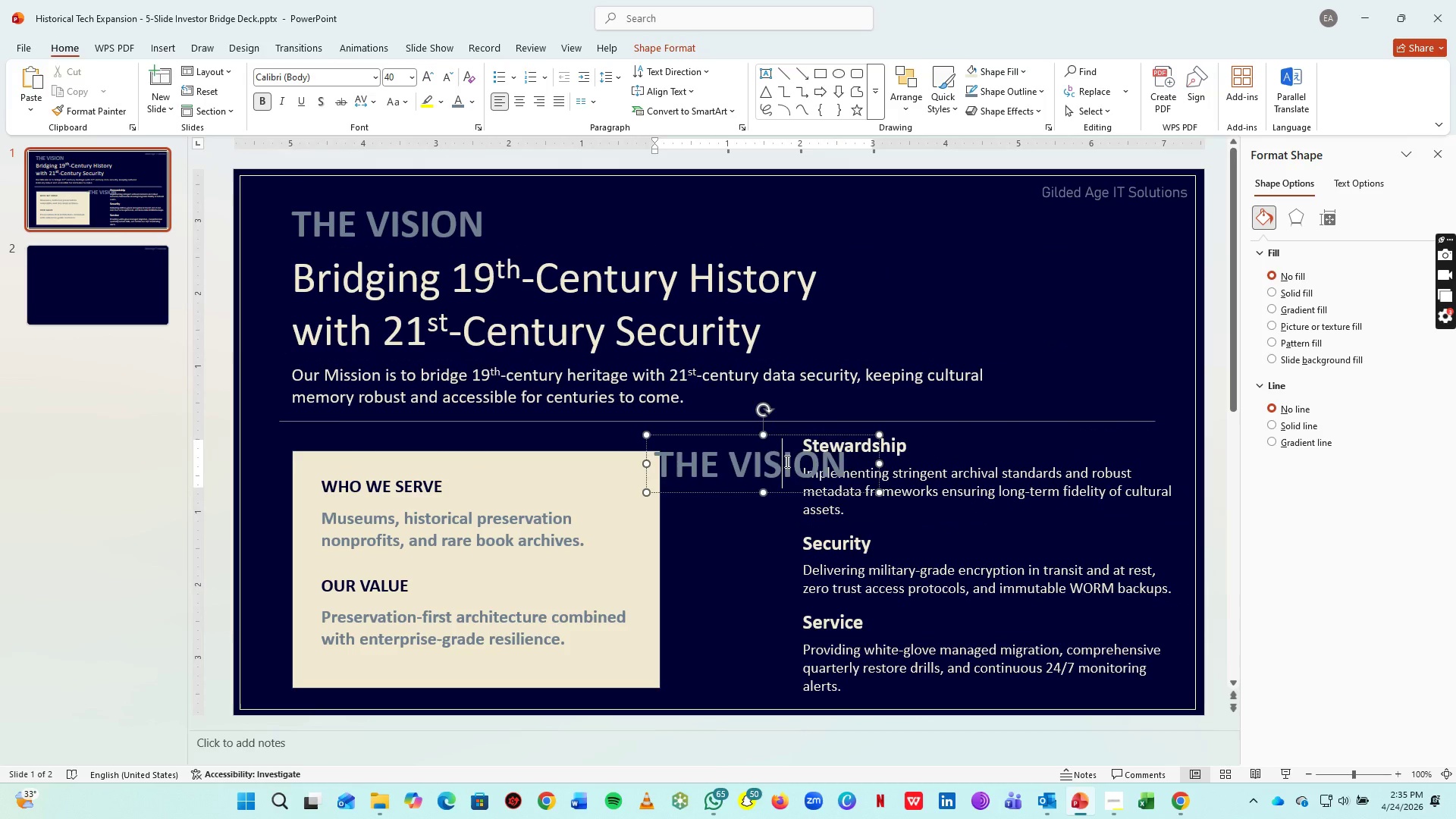 
key(Control+ControlLeft)
 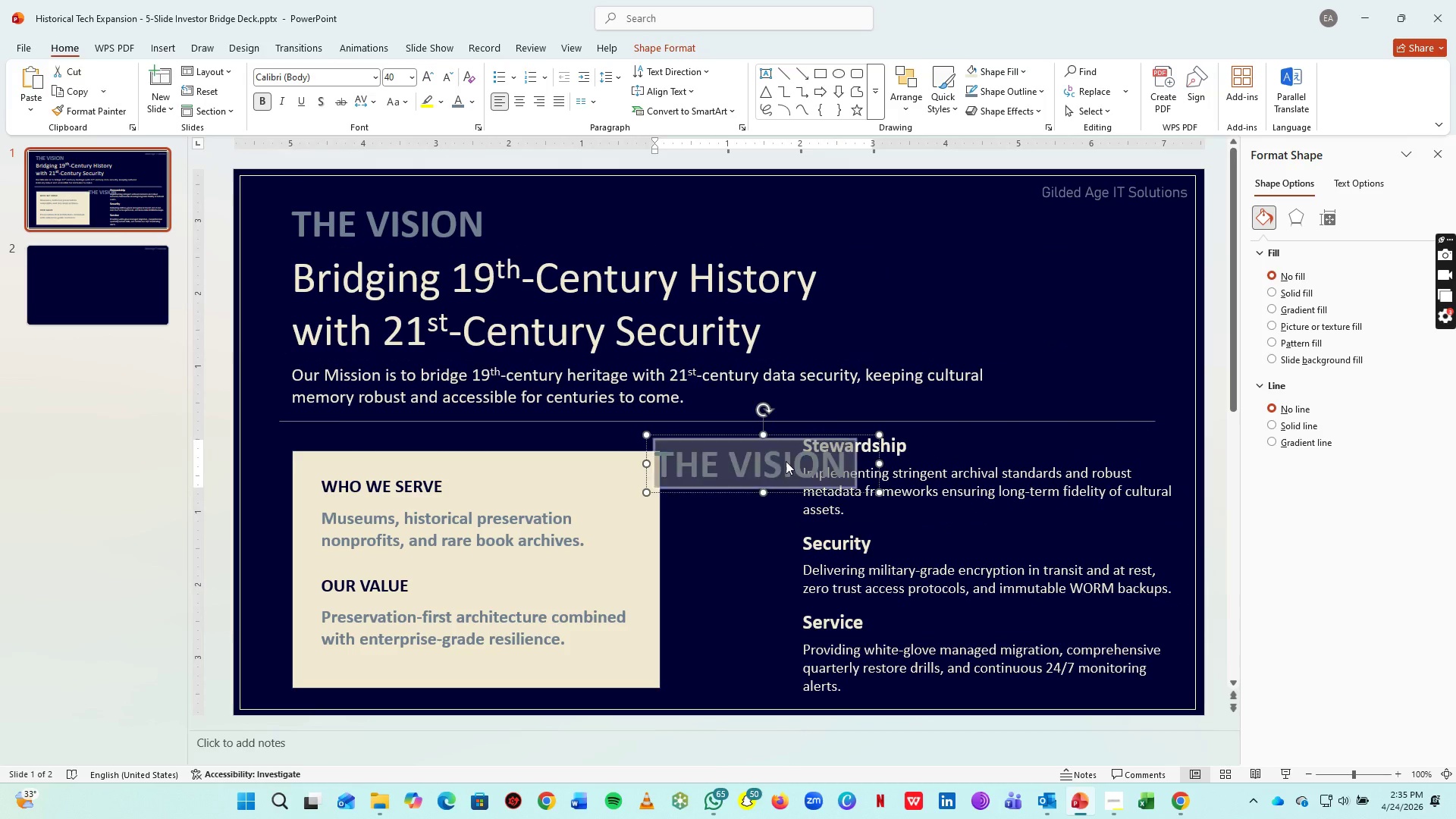 
key(Control+A)
 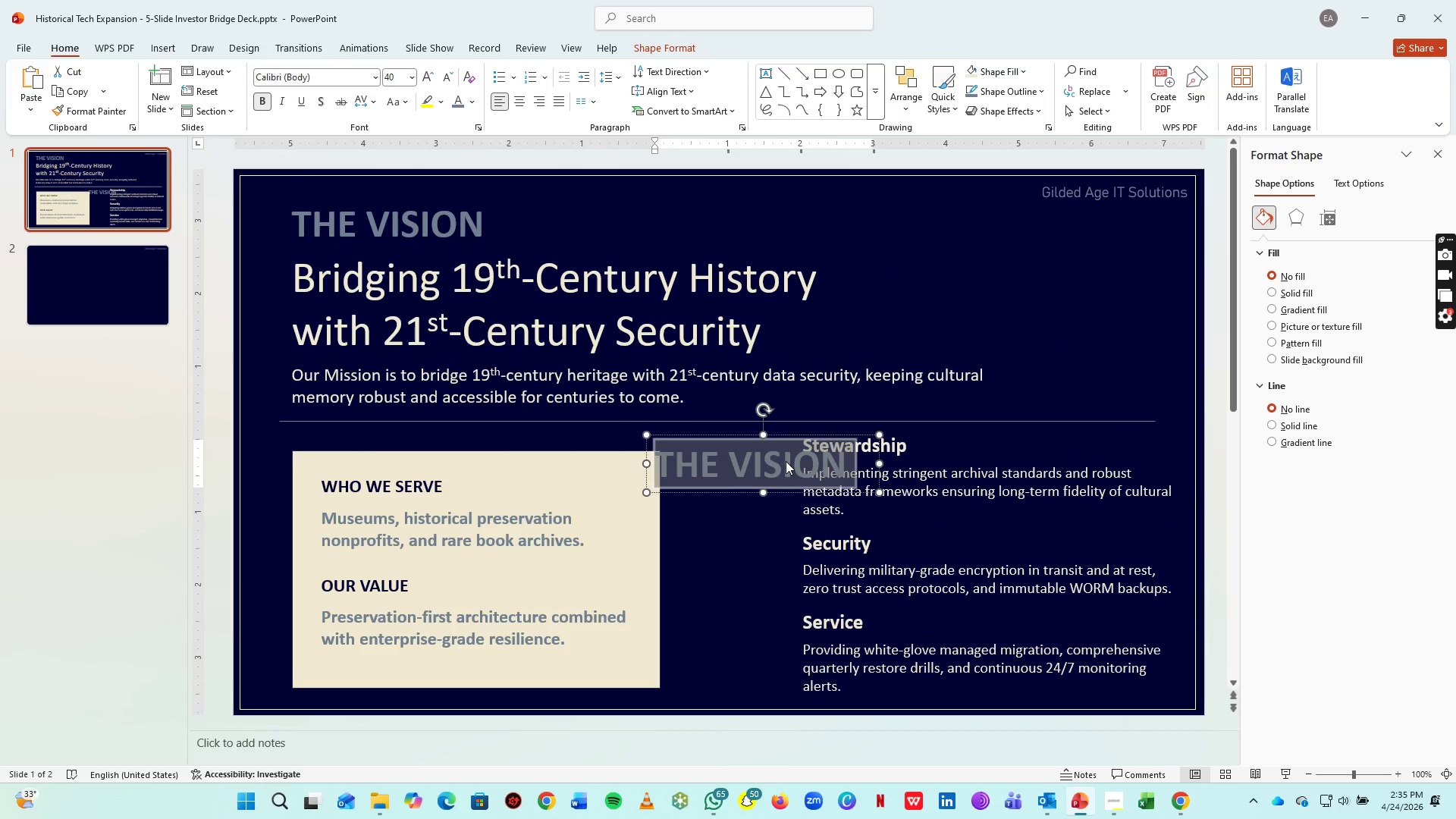 
type(01)
 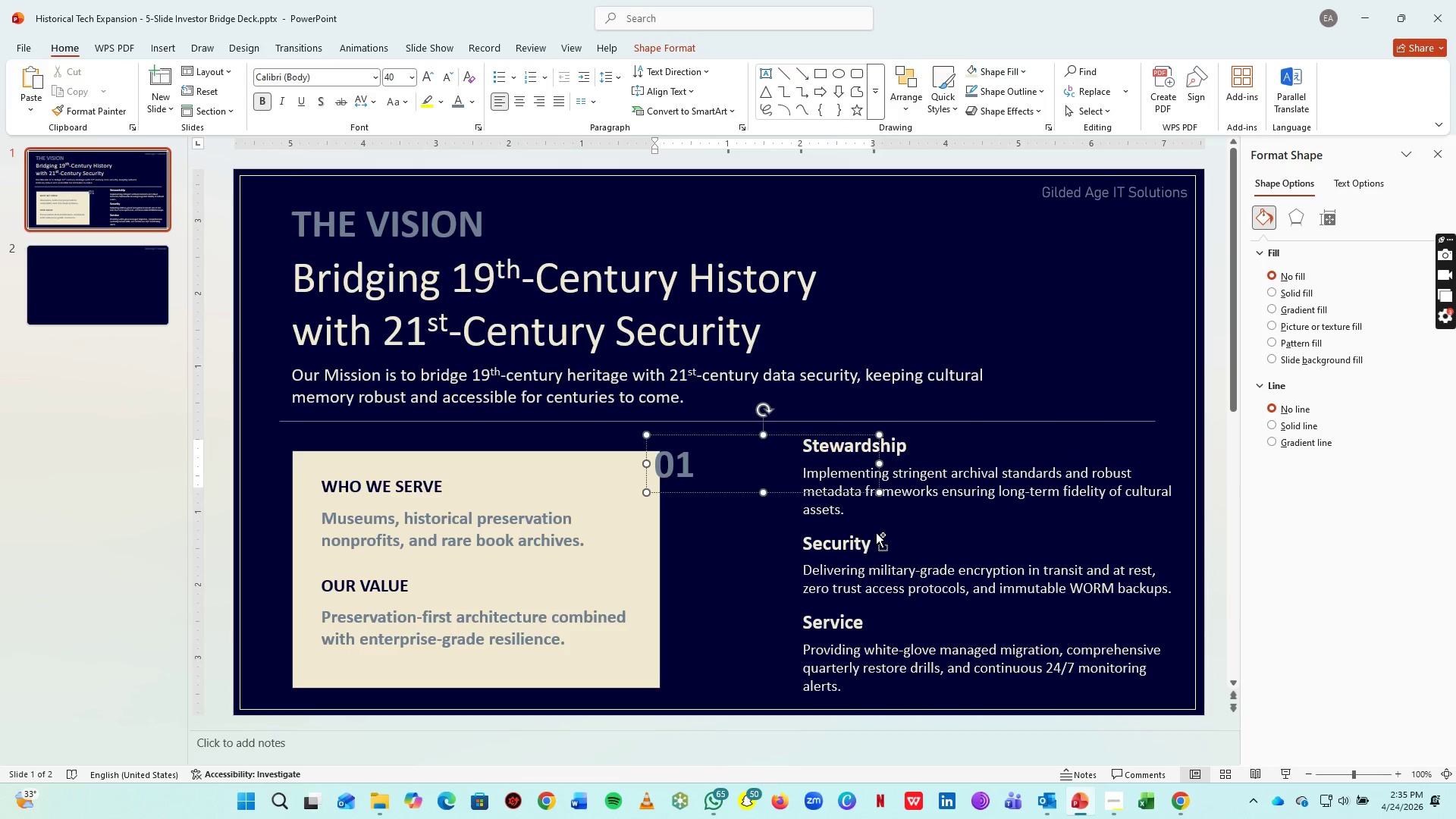 
key(Control+A)
 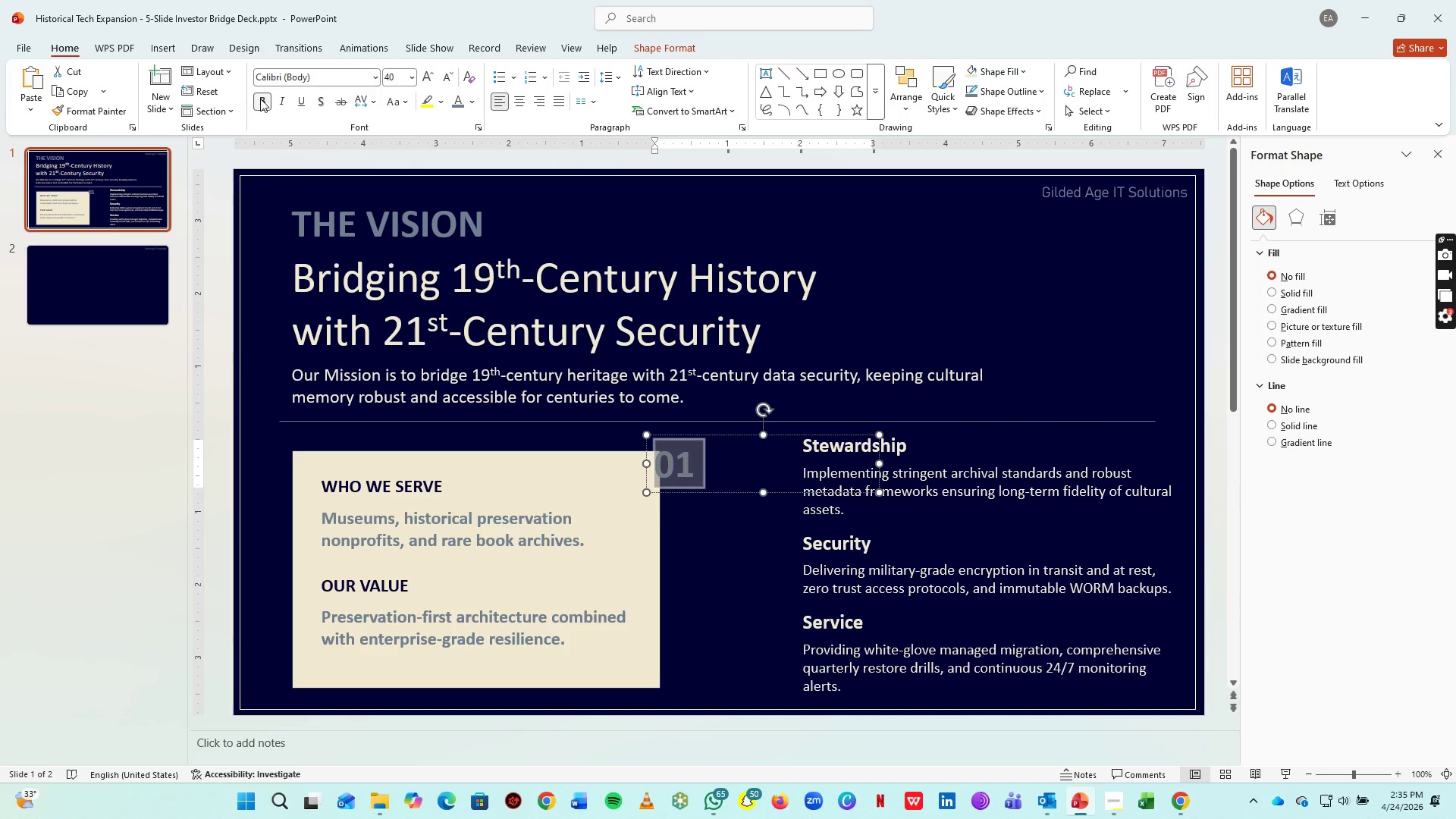 
left_click([265, 99])
 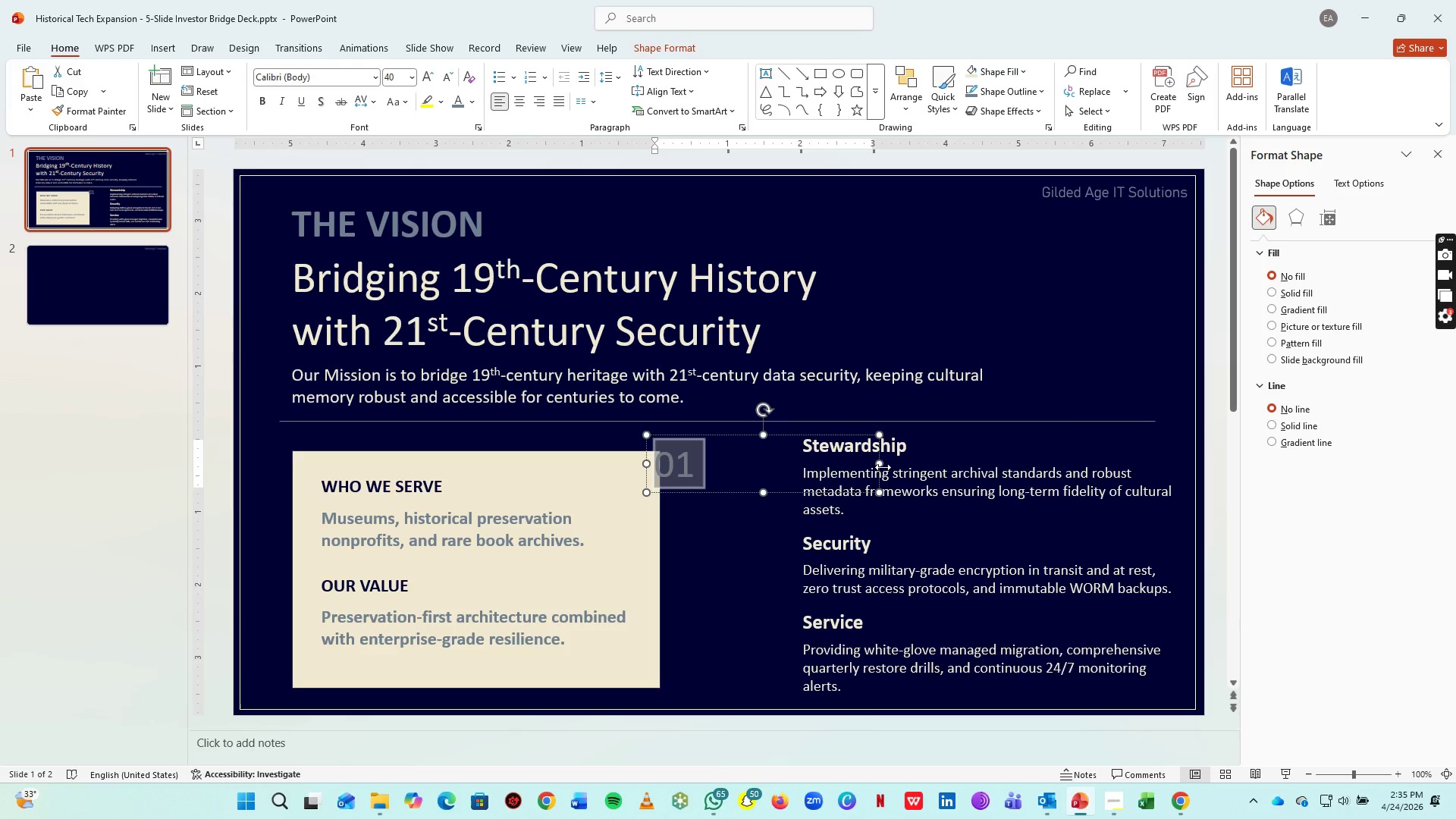 
left_click_drag(start_coordinate=[881, 466], to_coordinate=[705, 465])
 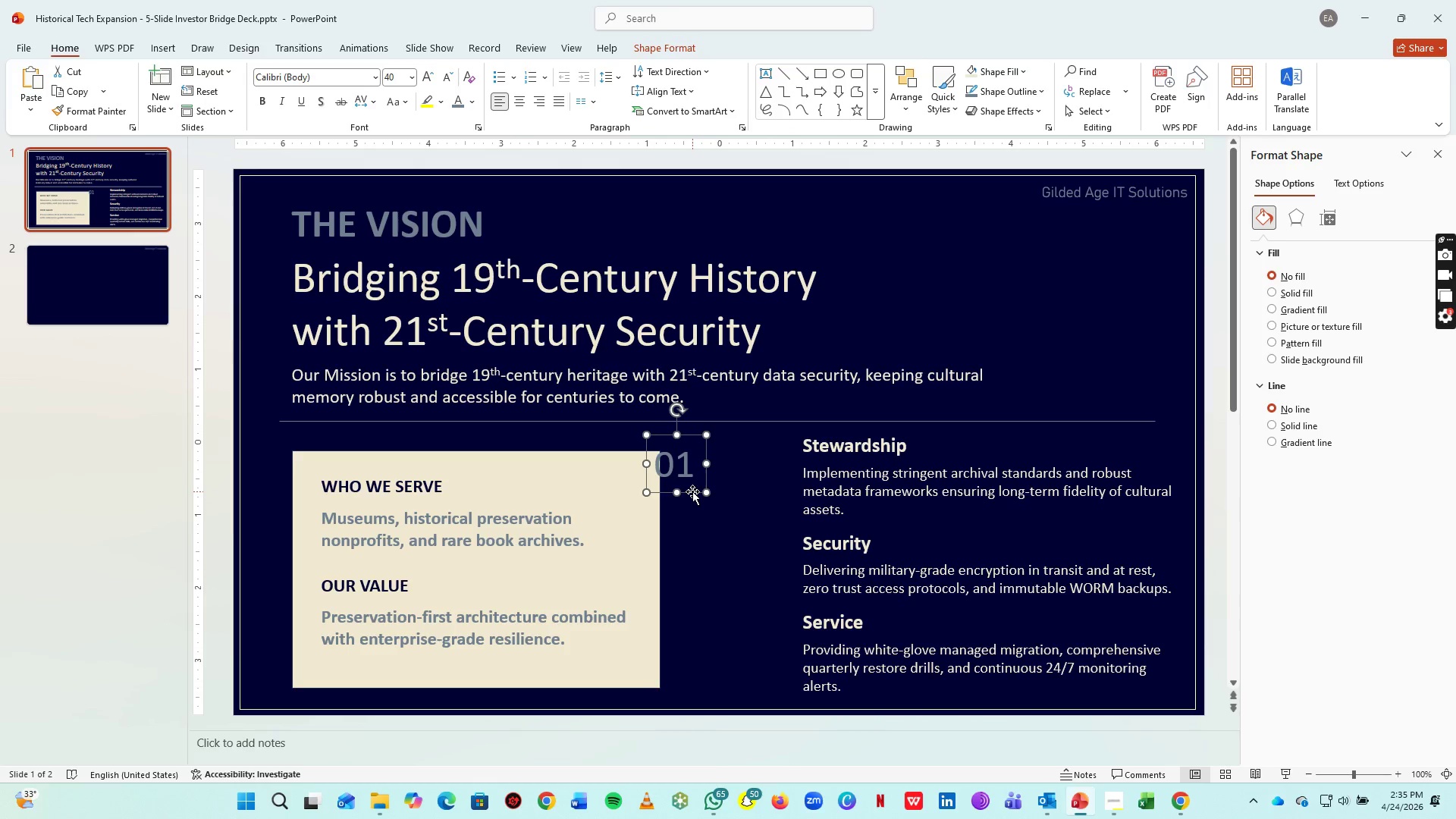 
left_click_drag(start_coordinate=[692, 492], to_coordinate=[787, 487])
 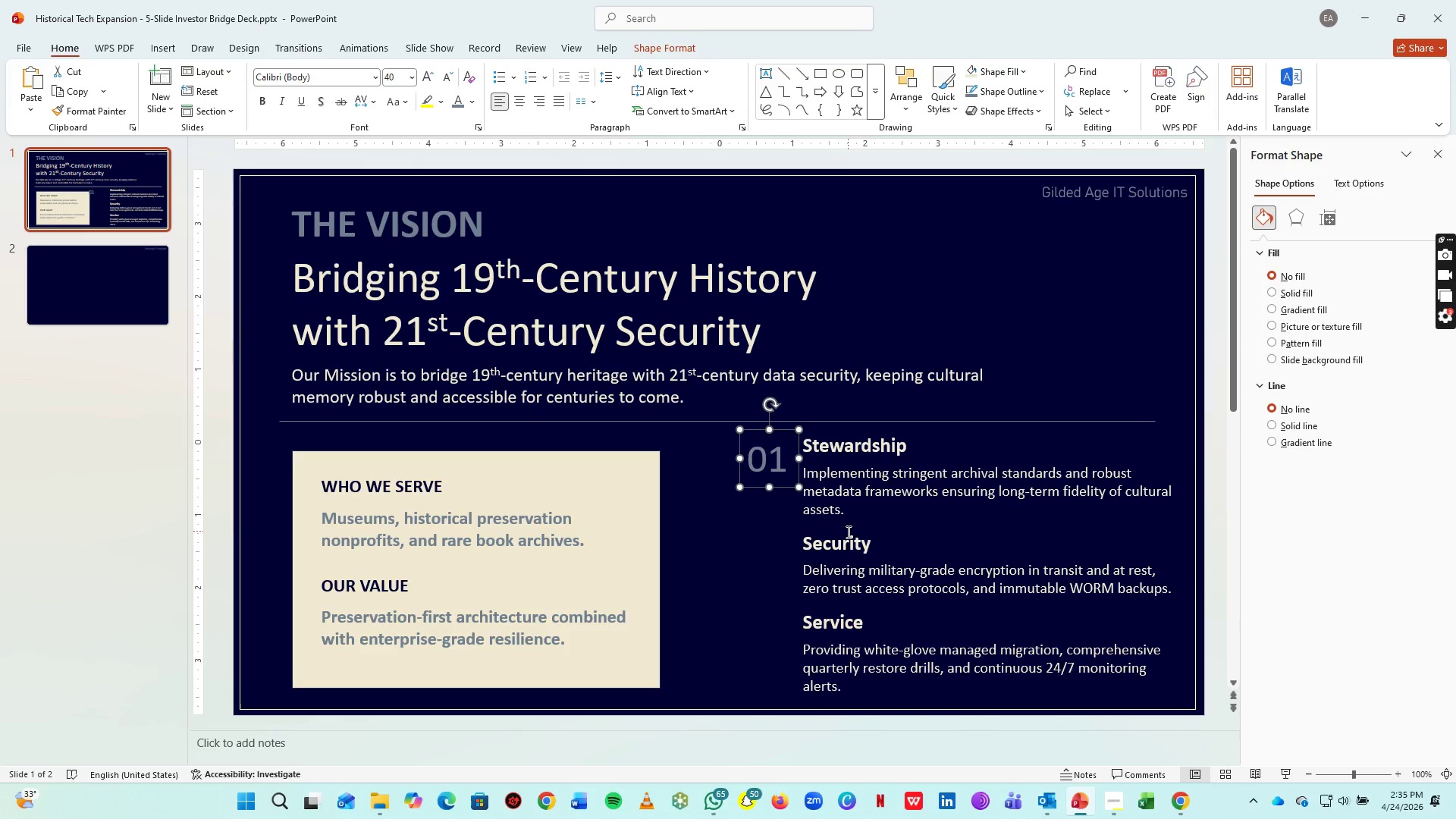 
key(Control+C)
 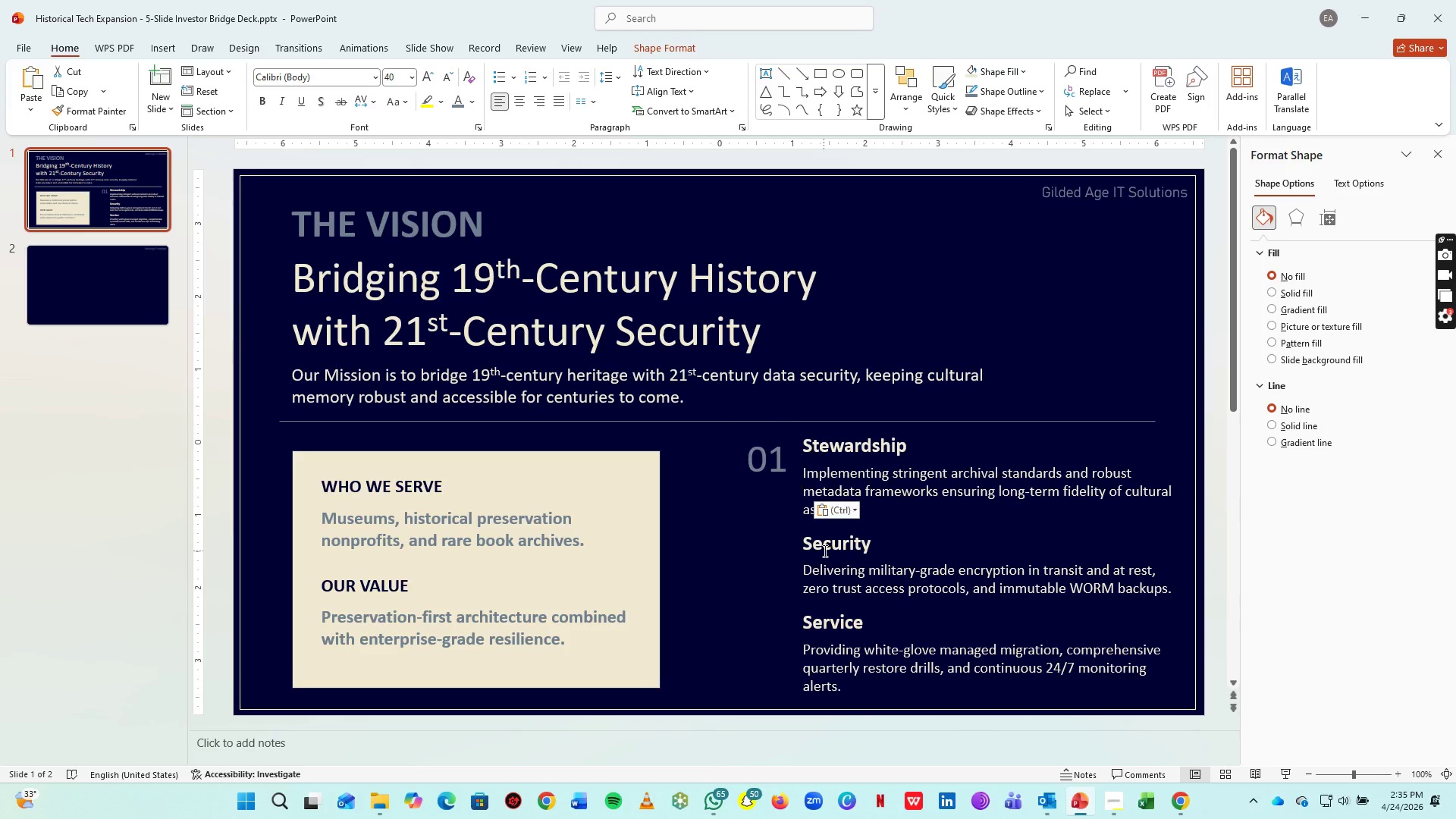 
key(Control+V)
 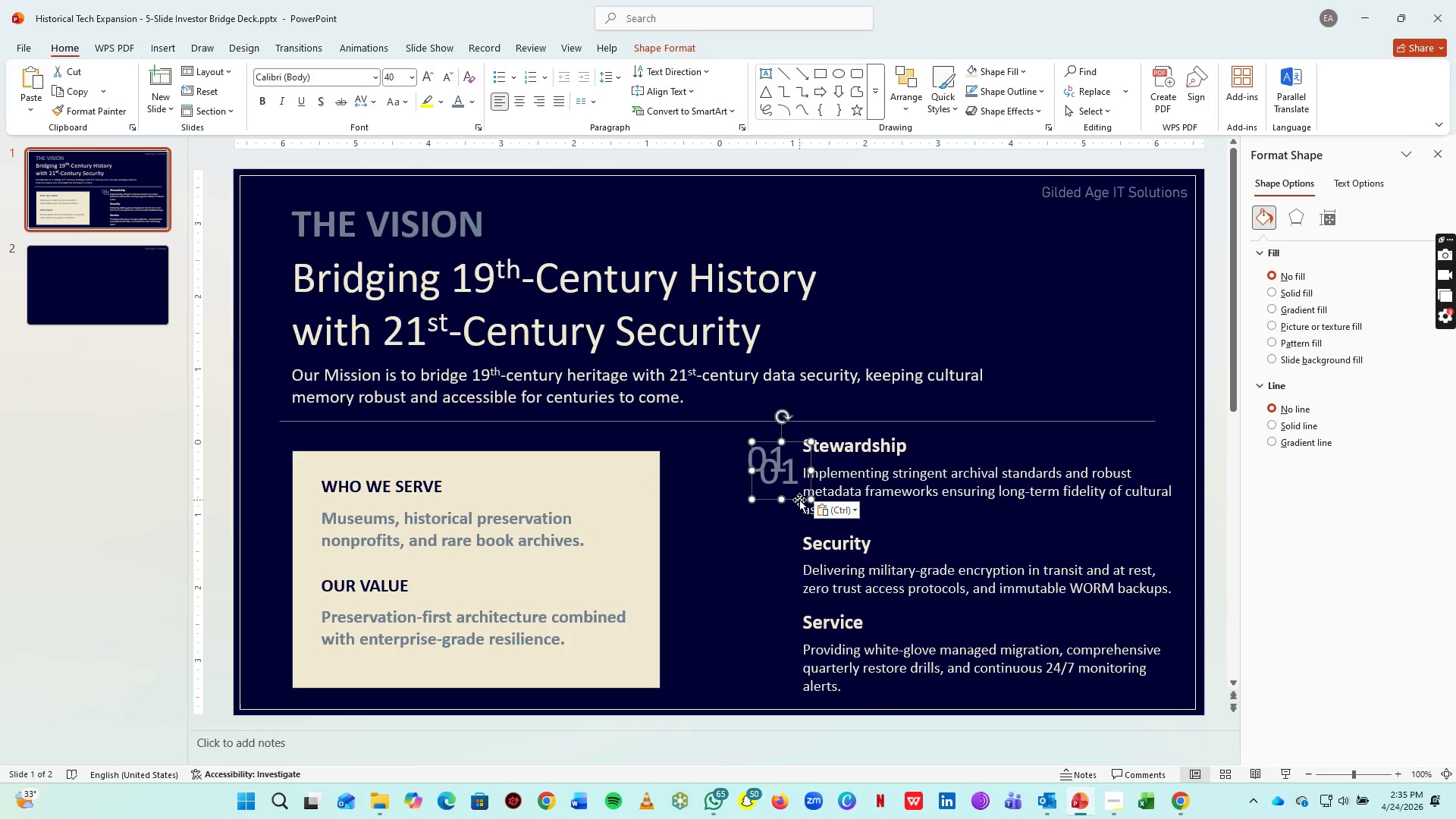 
left_click_drag(start_coordinate=[799, 500], to_coordinate=[789, 584])
 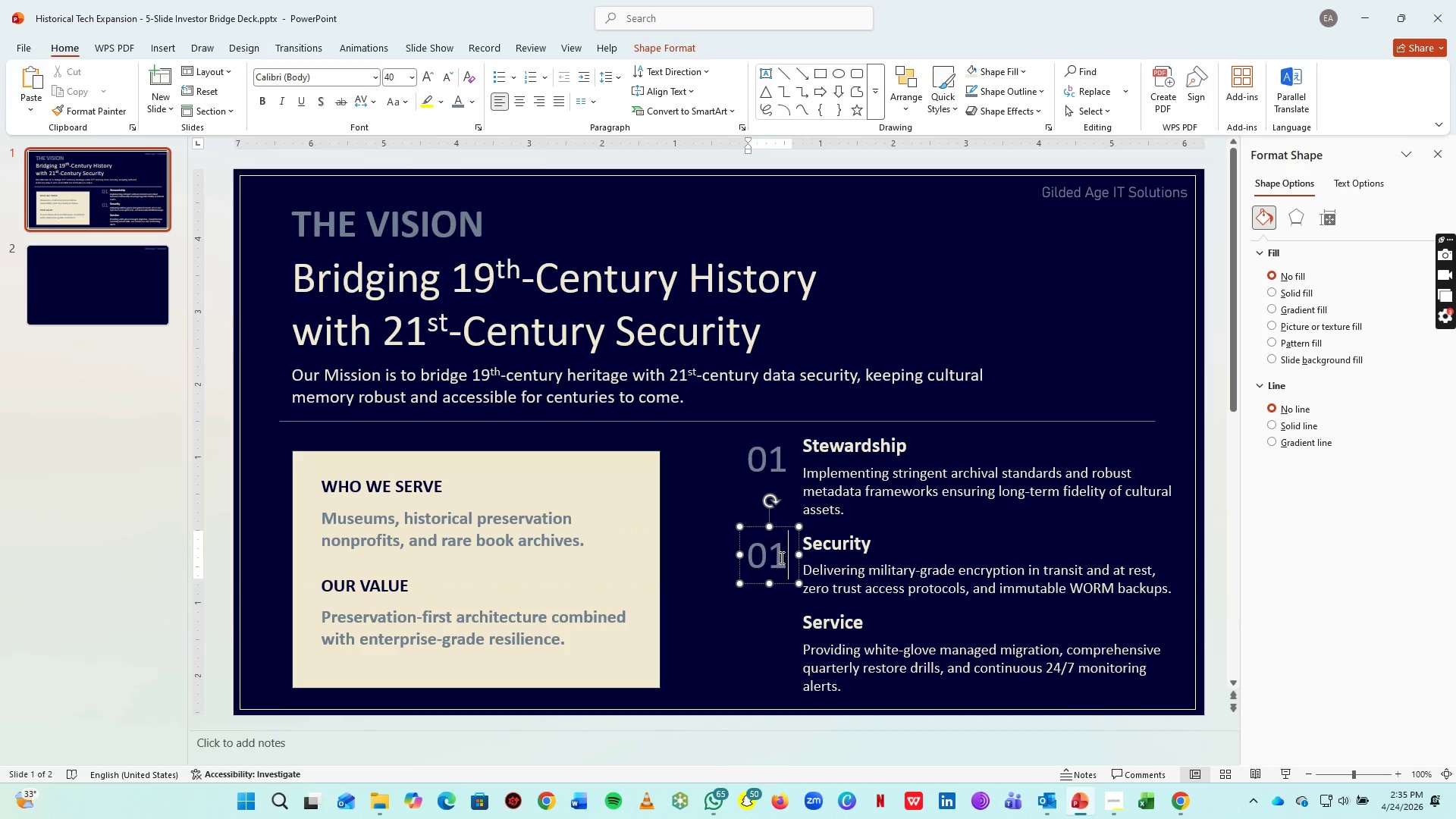 
left_click_drag(start_coordinate=[780, 557], to_coordinate=[785, 559])
 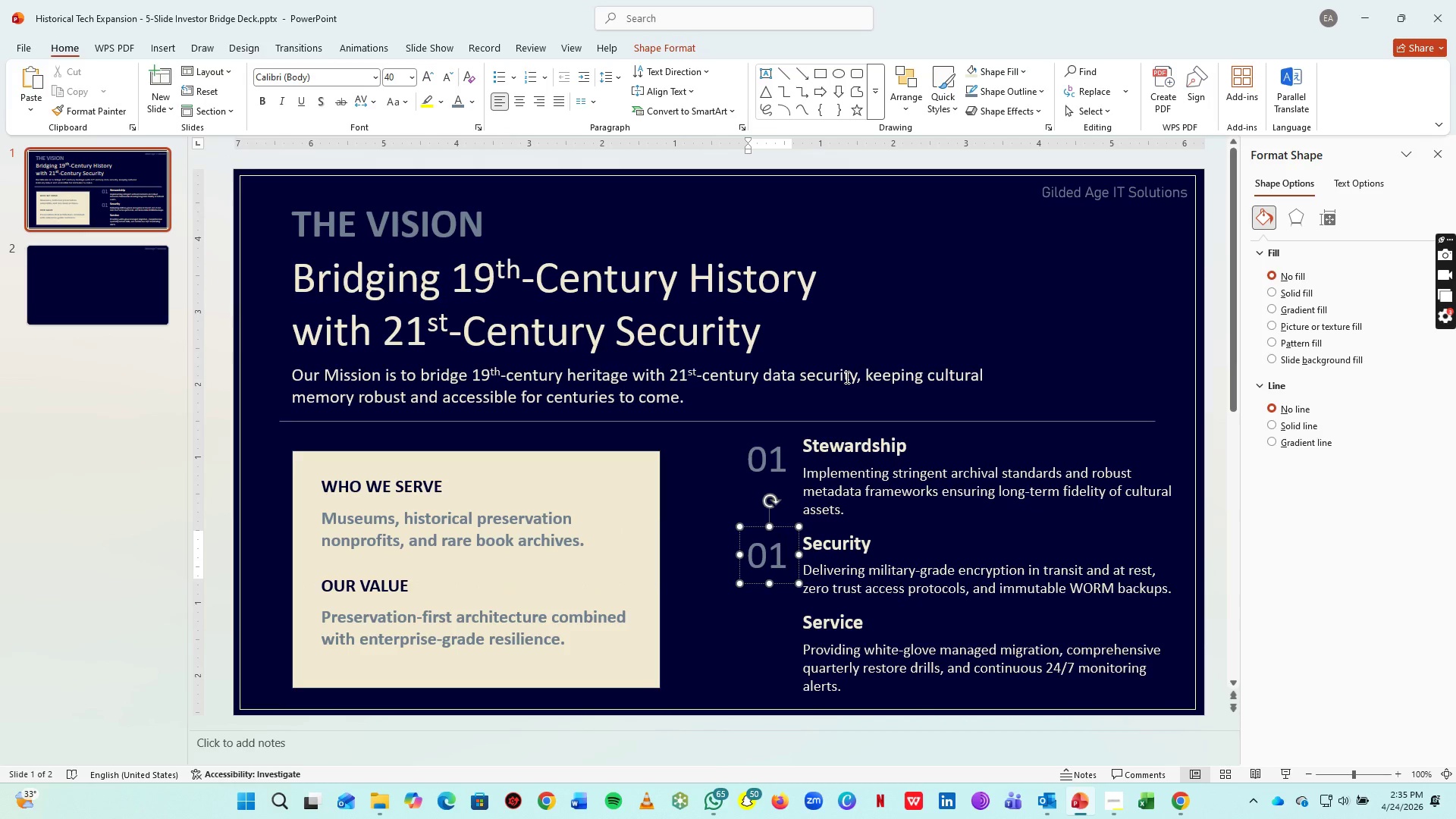 
key(Backspace)
 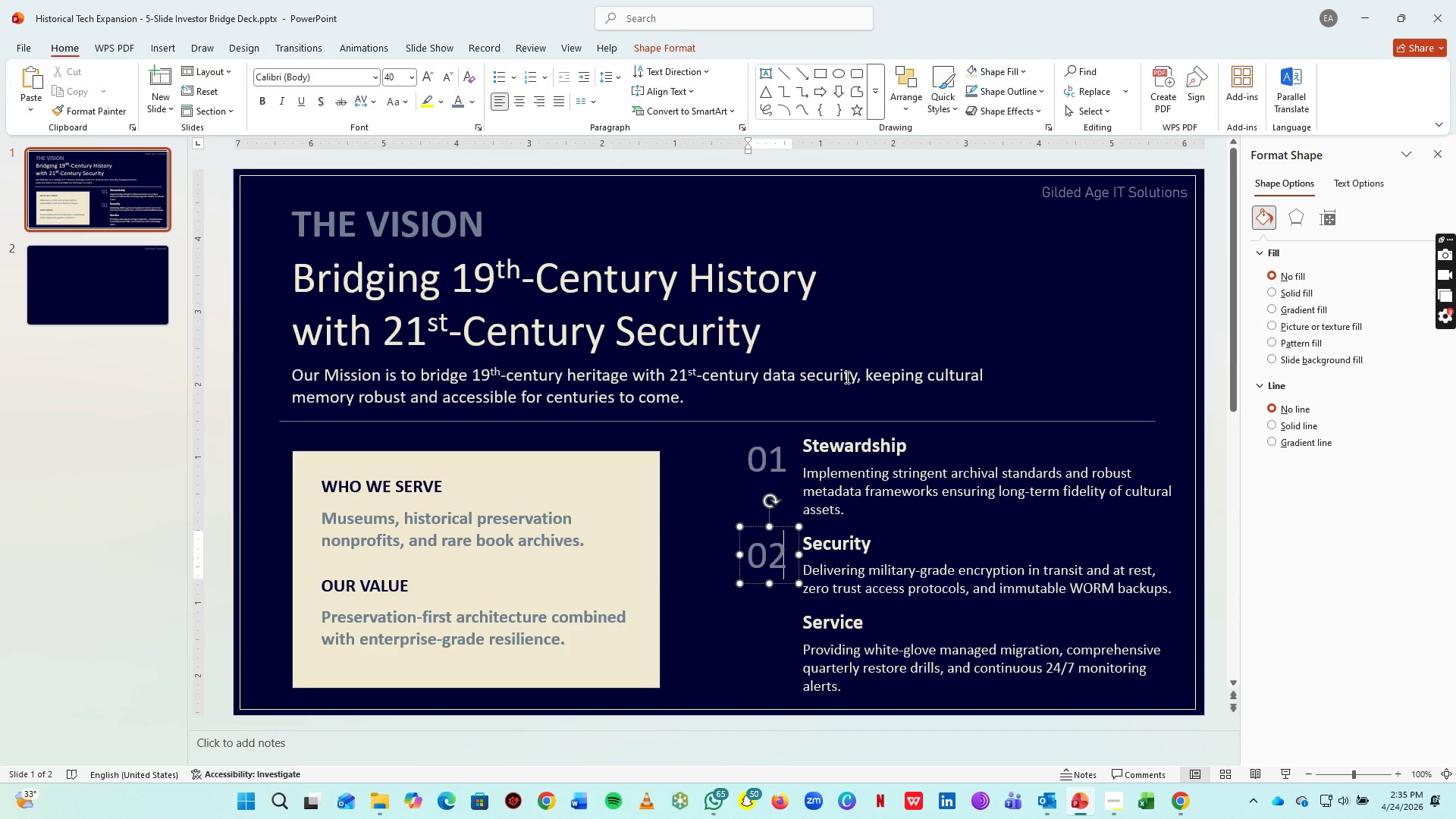 
key(2)
 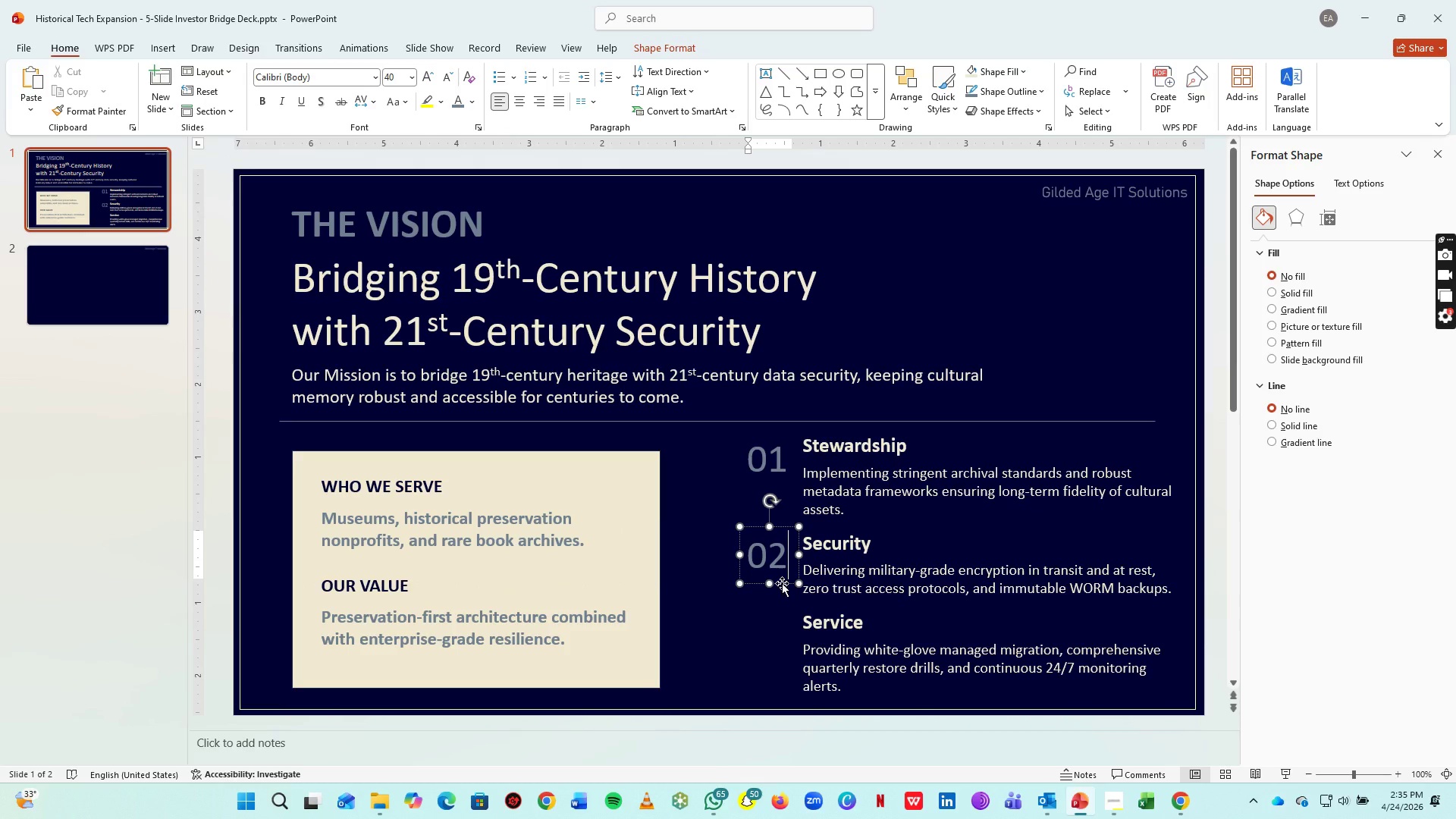 
left_click([783, 582])
 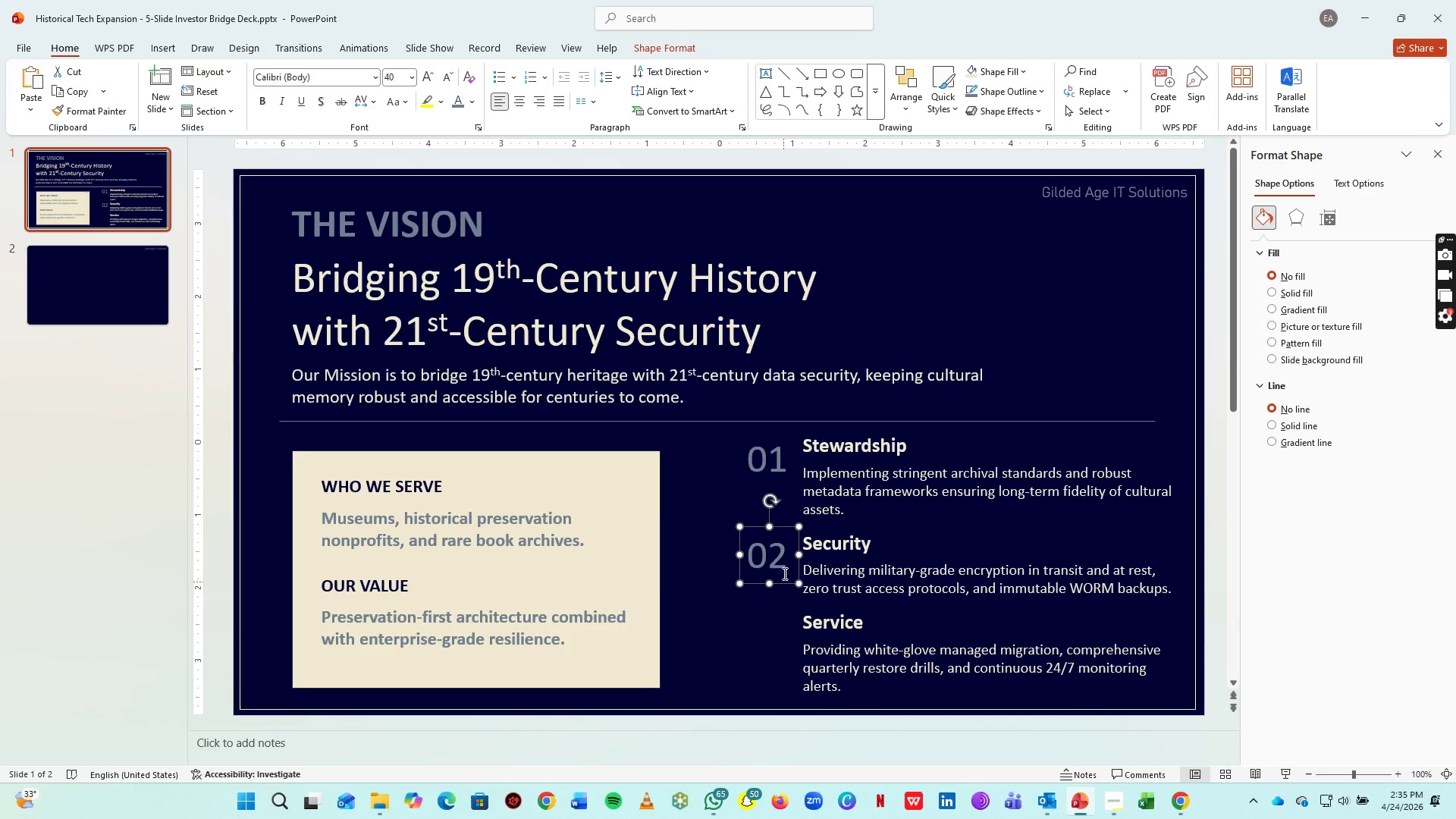 
key(Control+C)
 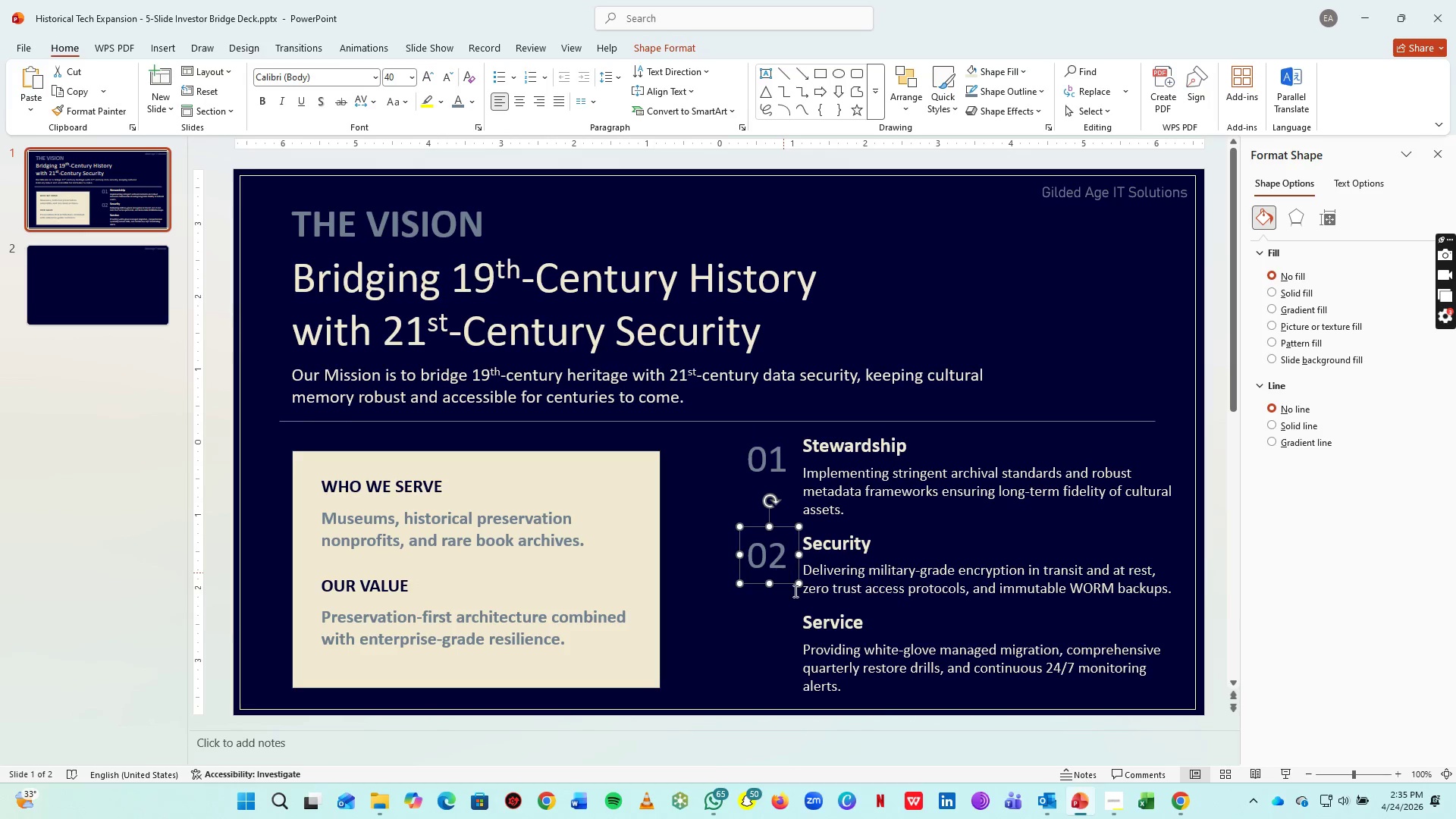 
key(Control+V)
 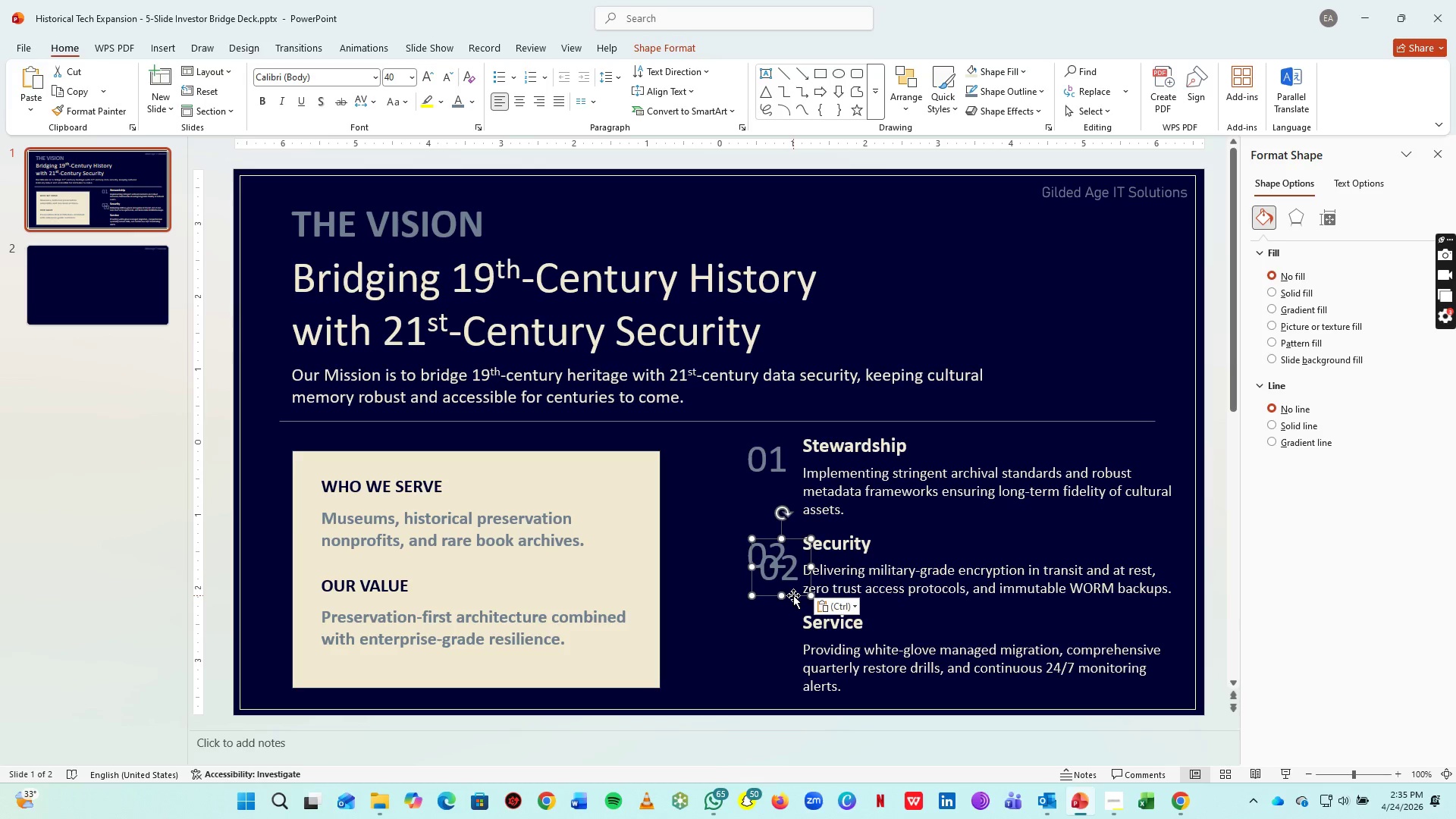 
left_click_drag(start_coordinate=[793, 595], to_coordinate=[782, 670])
 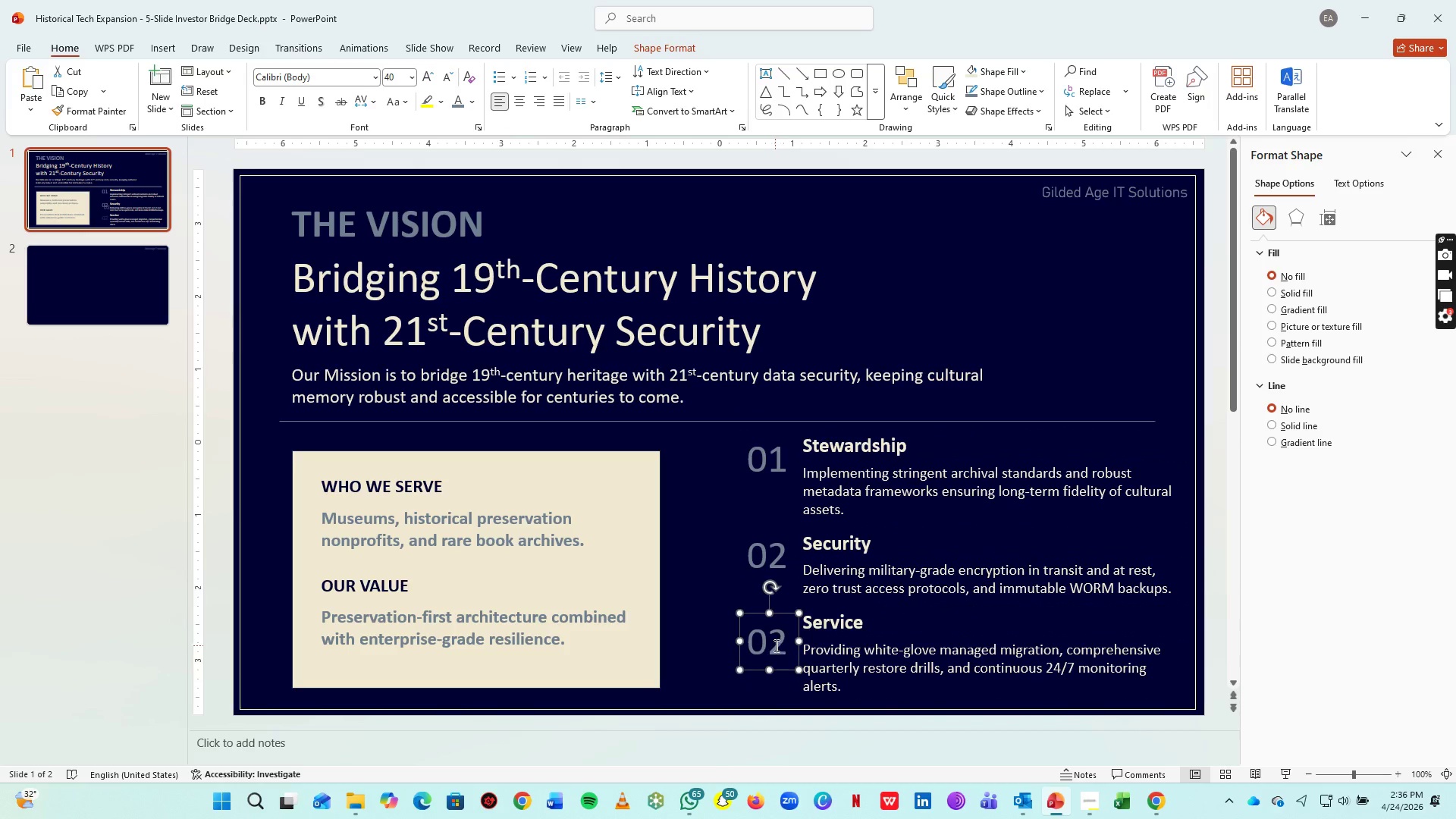 
left_click_drag(start_coordinate=[775, 645], to_coordinate=[780, 645])
 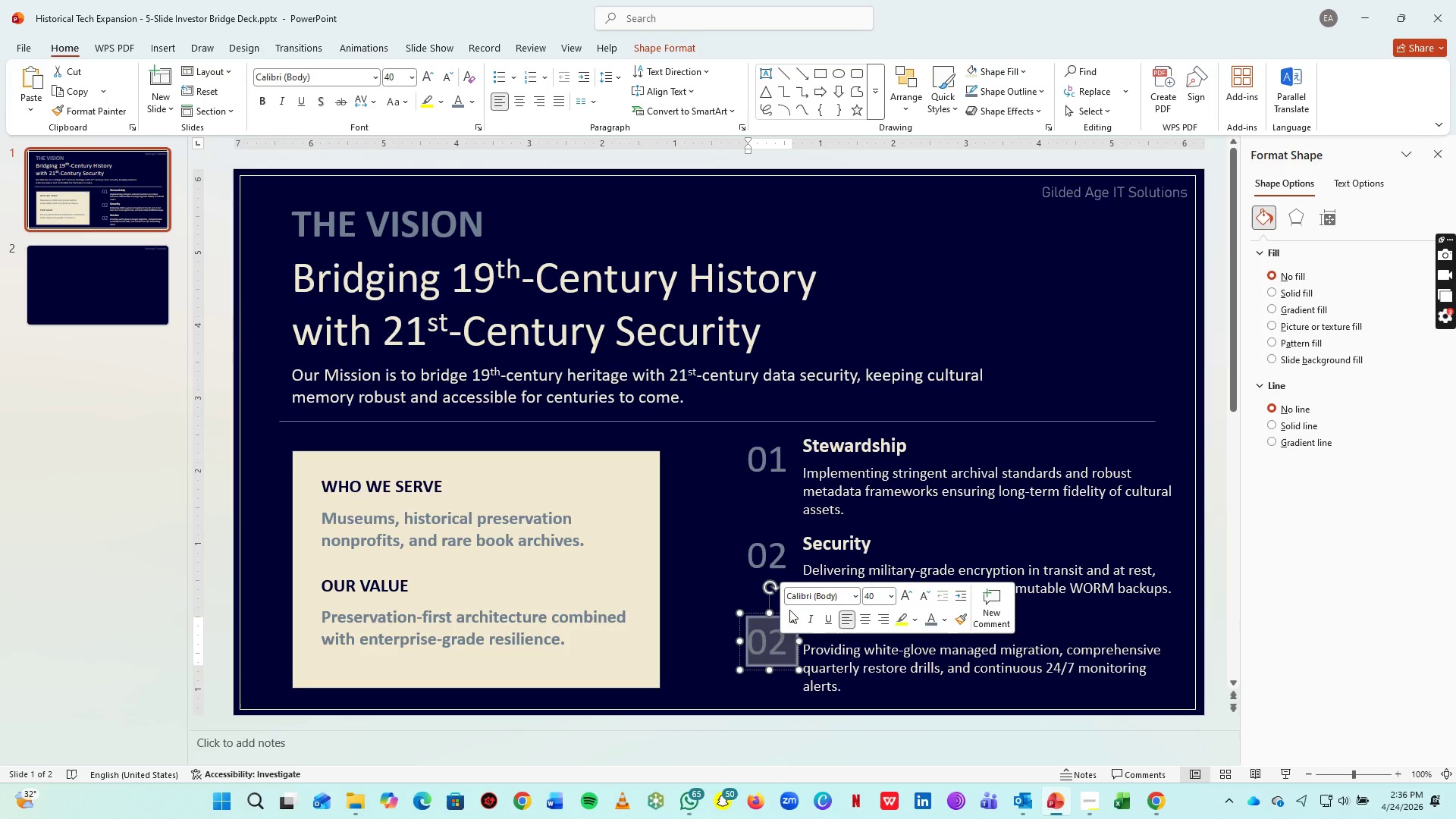 
type(03)
 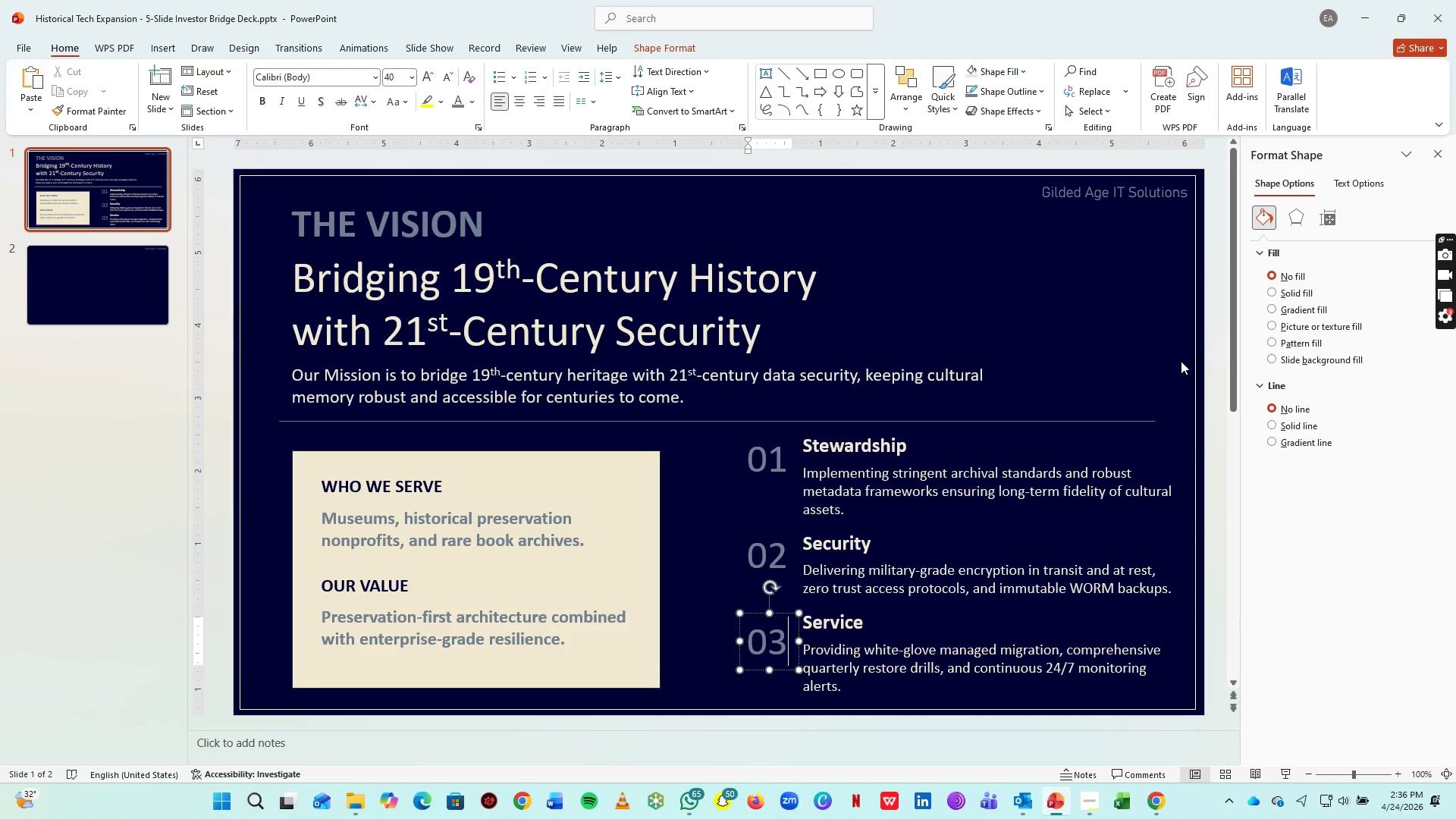 
left_click([1181, 361])
 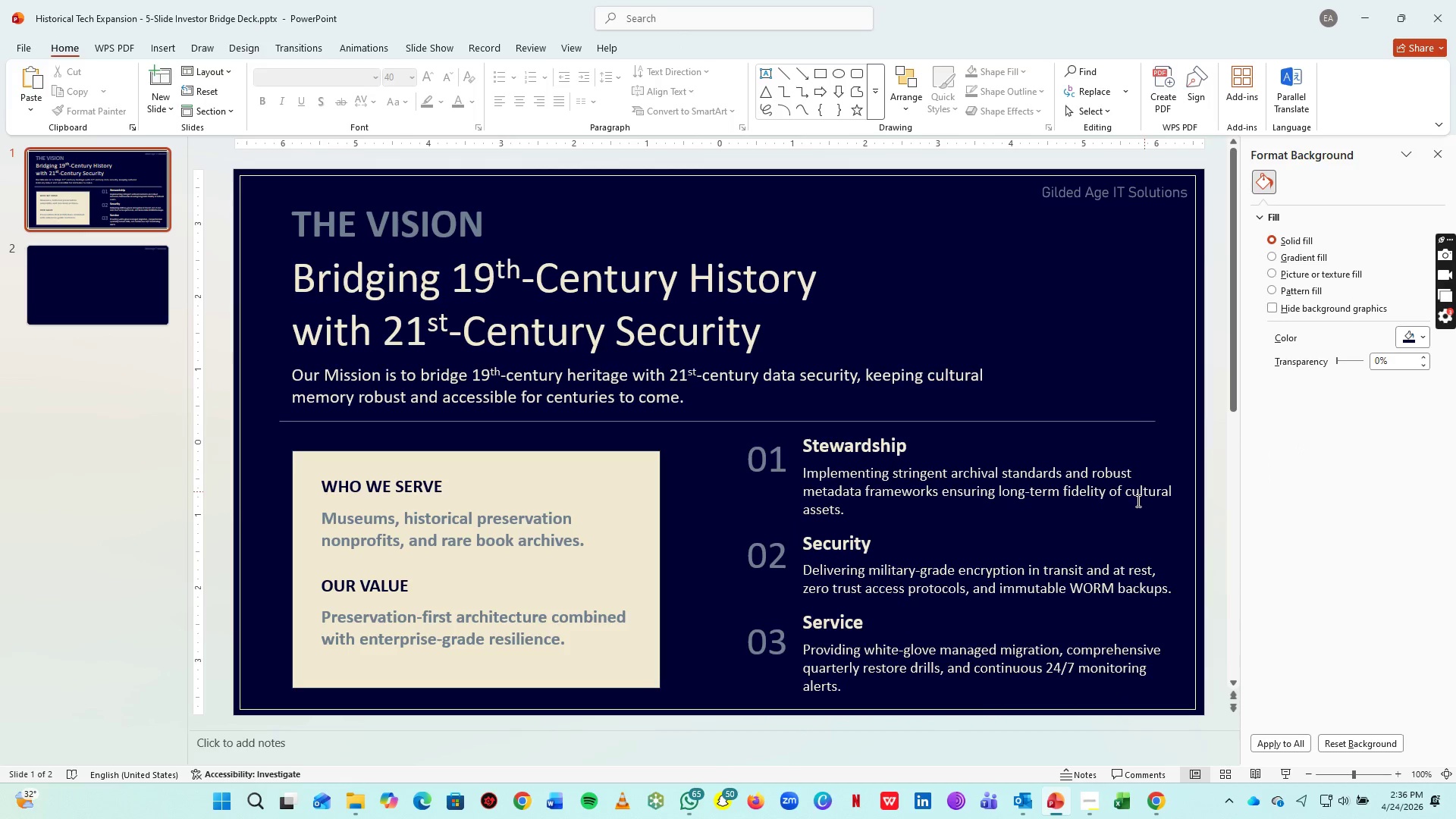 
key(Control+S)
 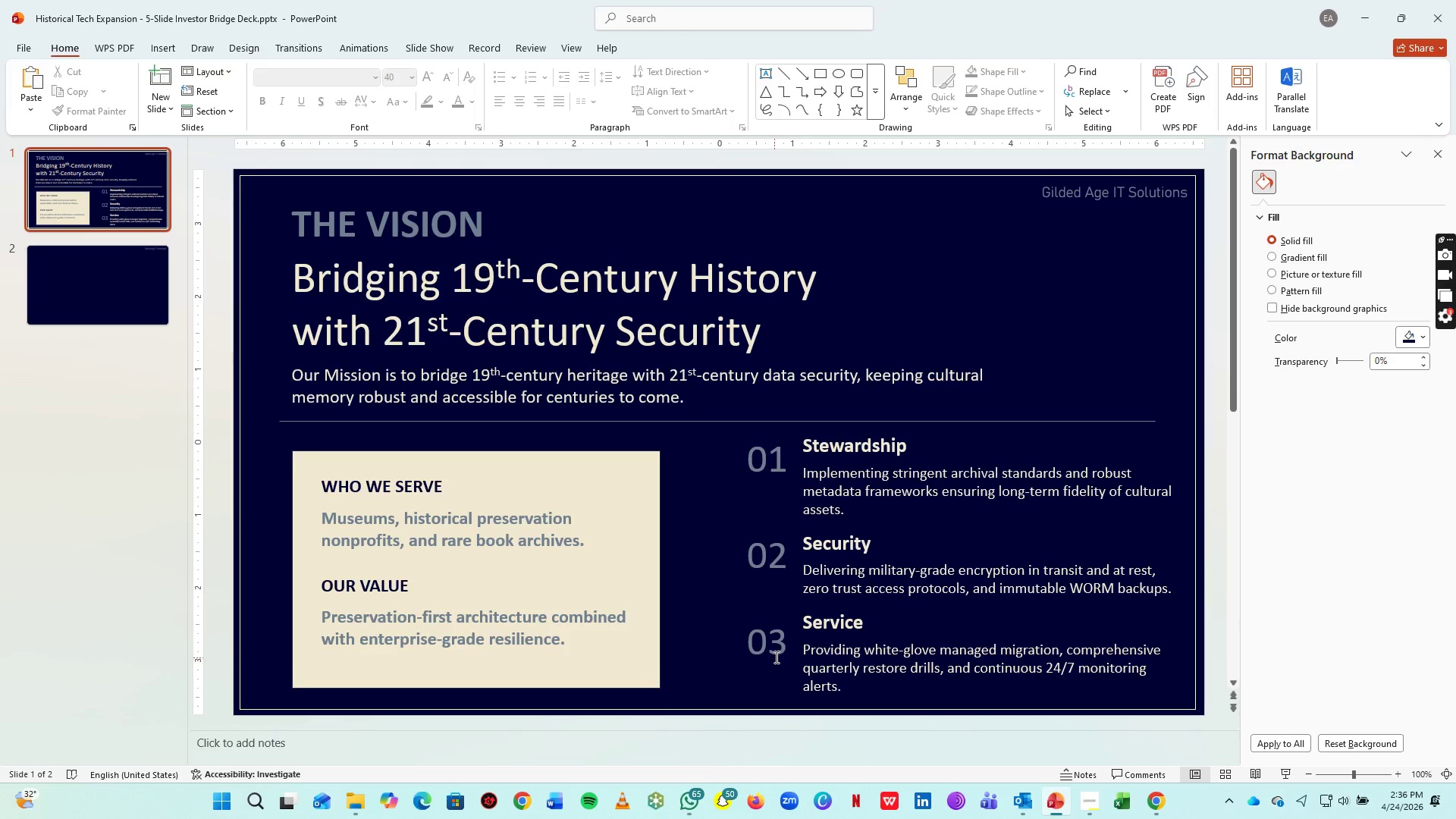 
left_click([778, 643])
 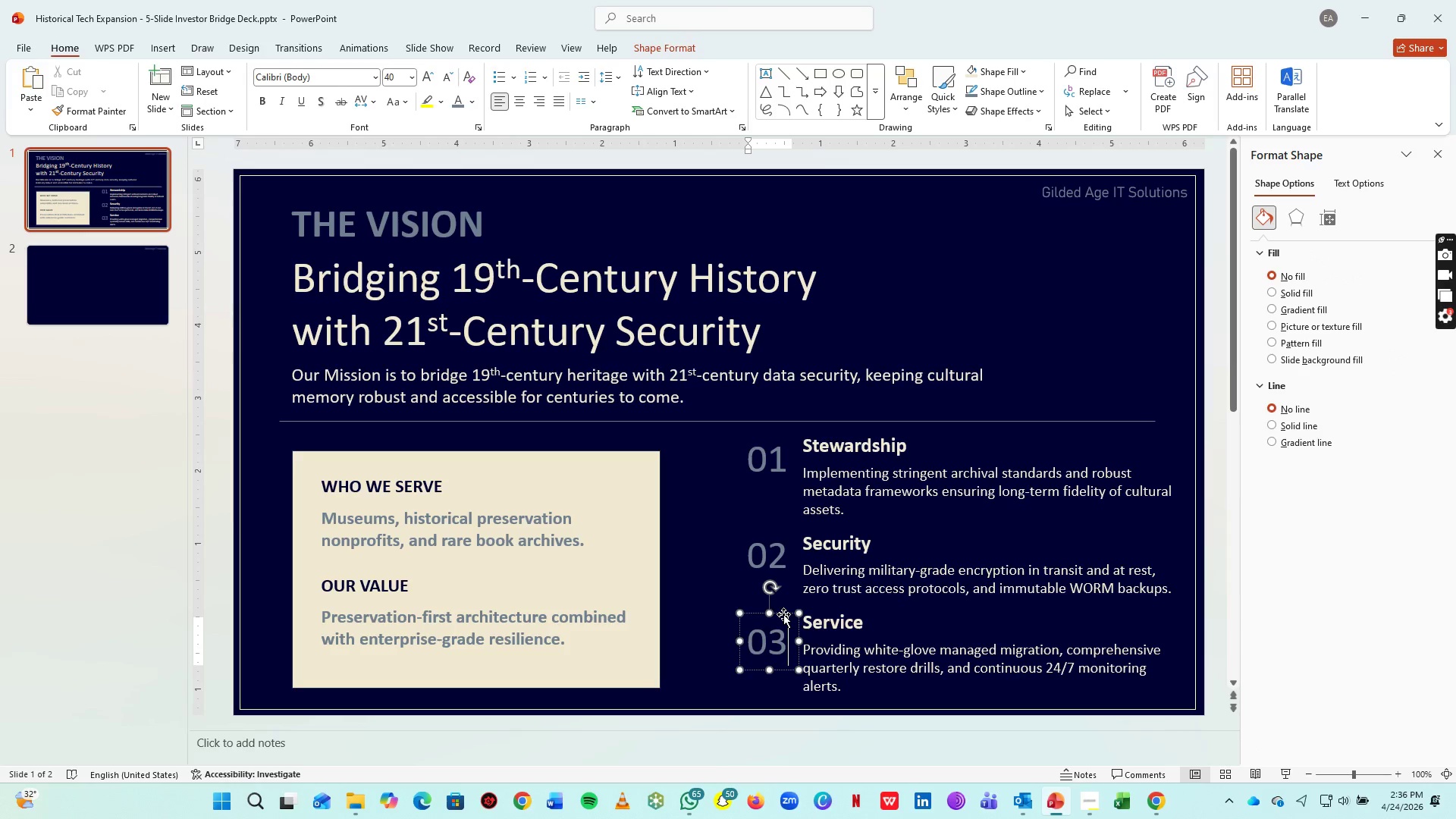 
left_click([783, 614])
 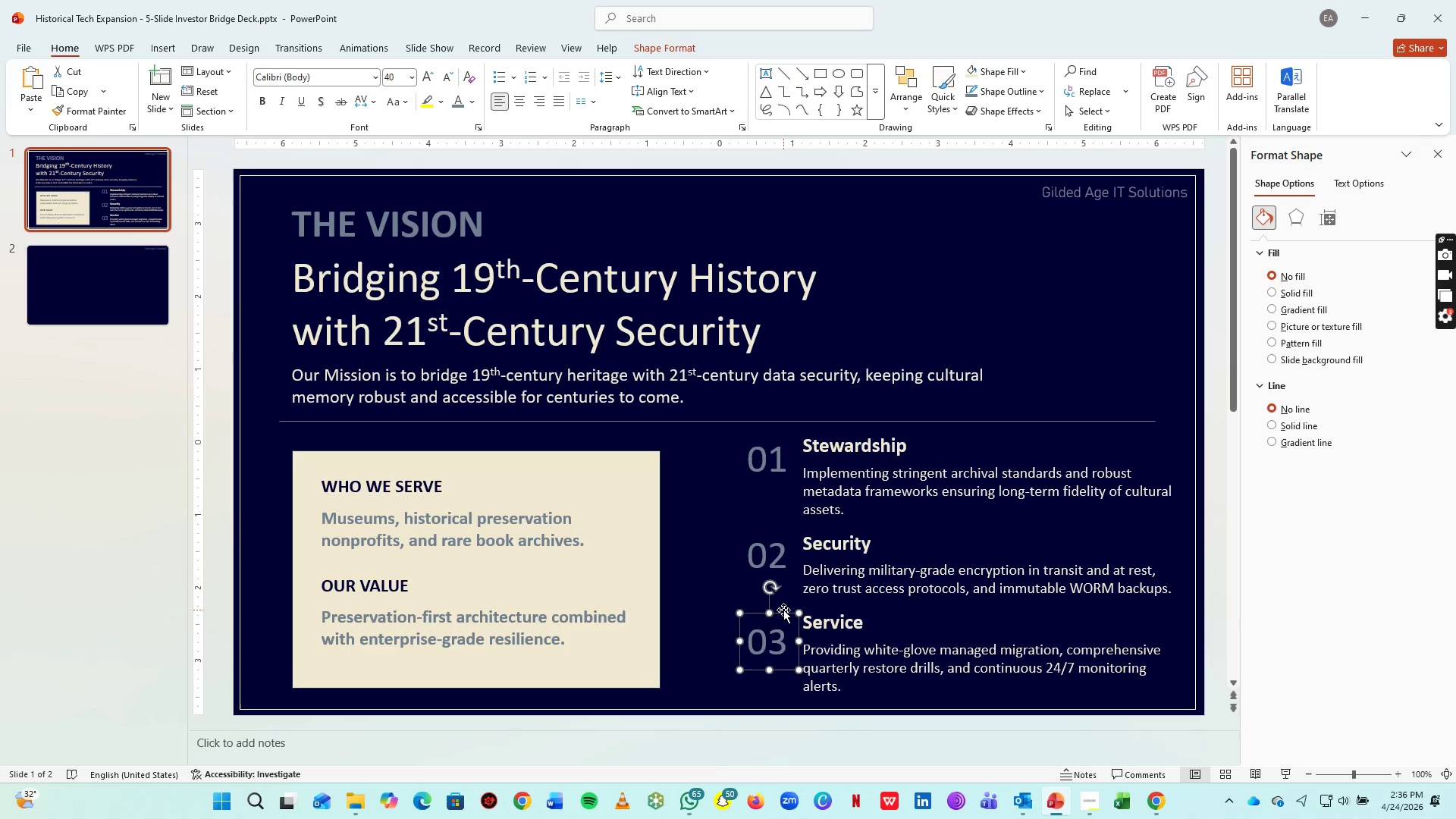 
key(ArrowUp)
 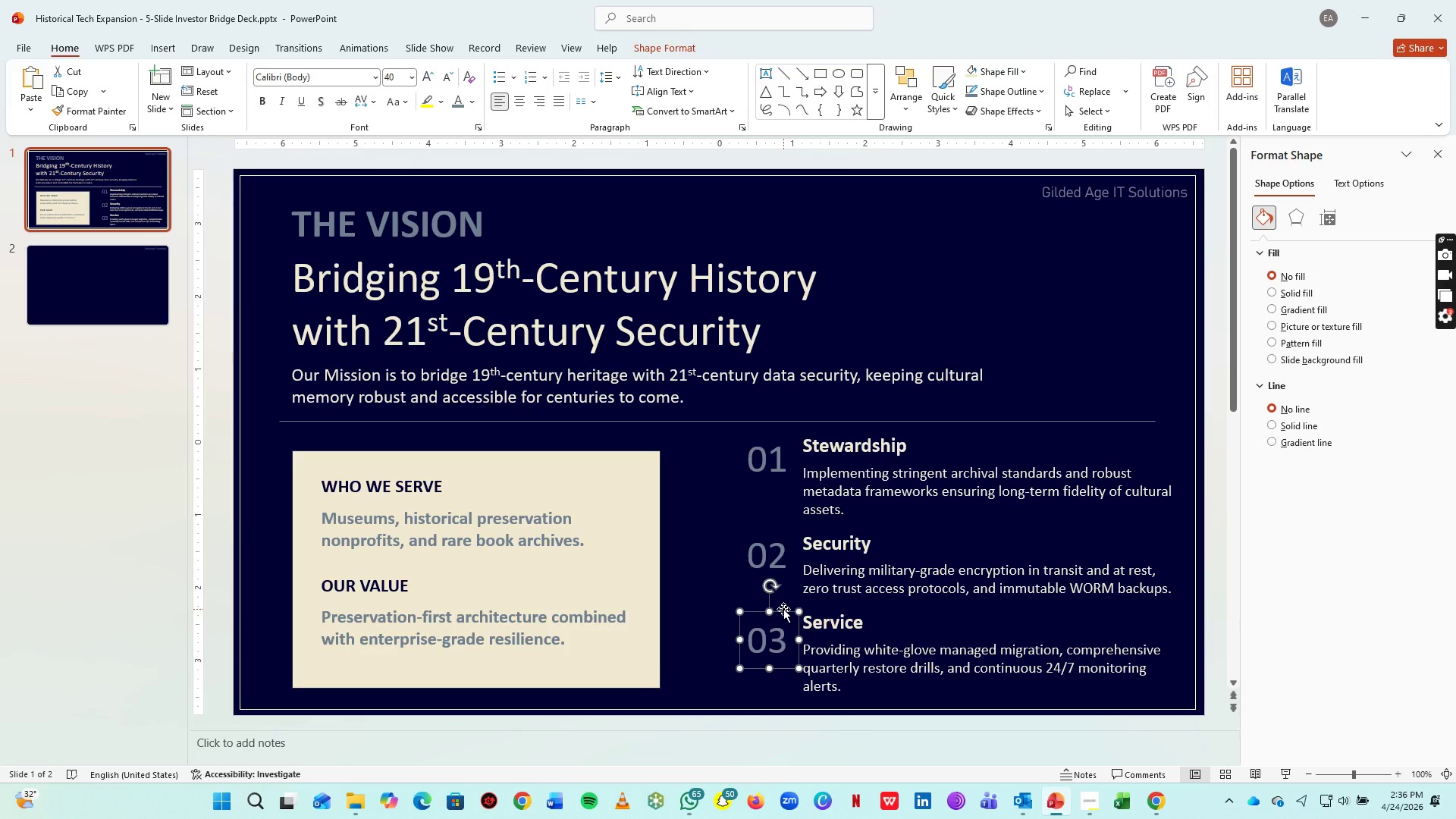 
key(ArrowUp)
 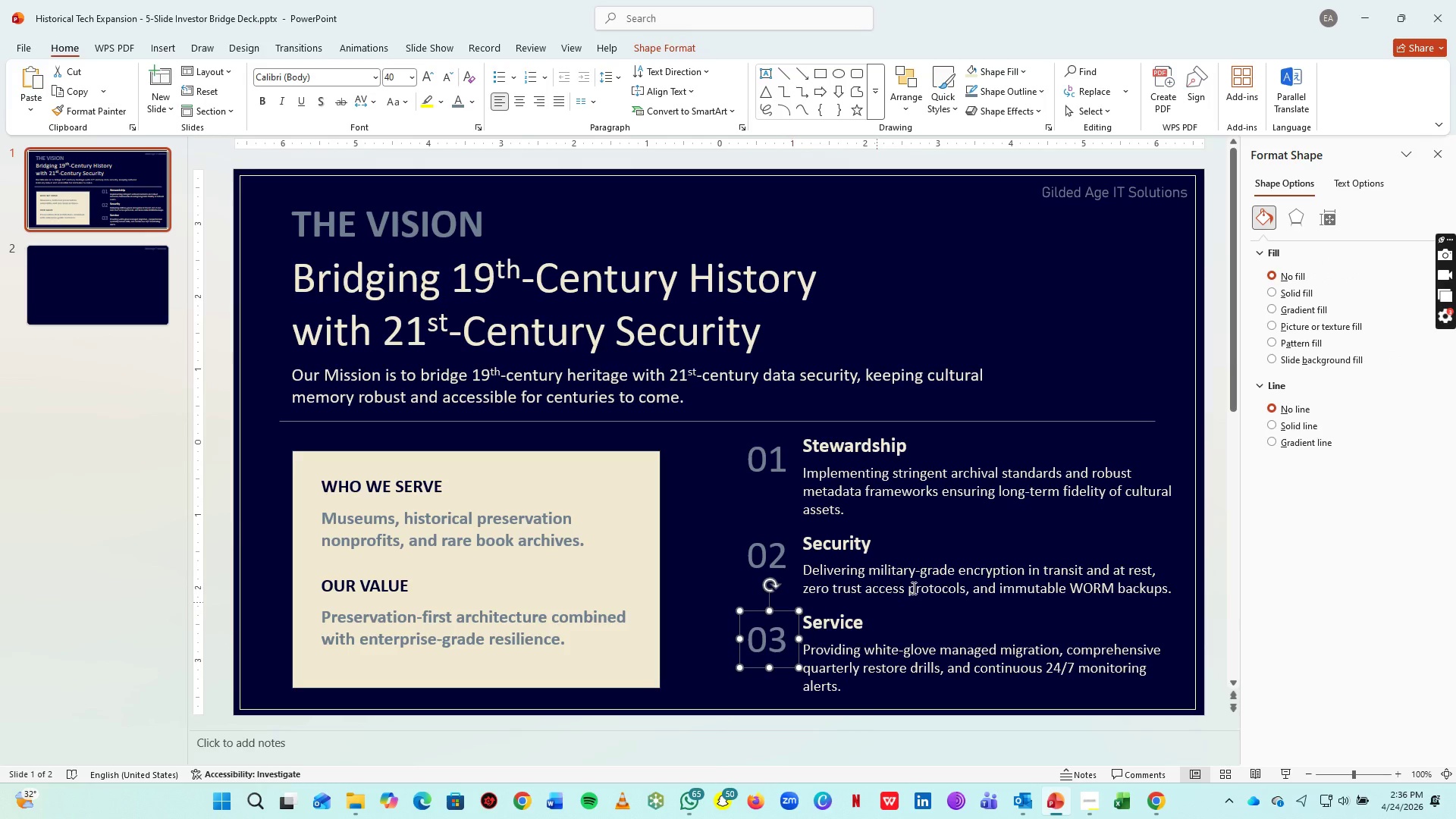 
key(ArrowUp)
 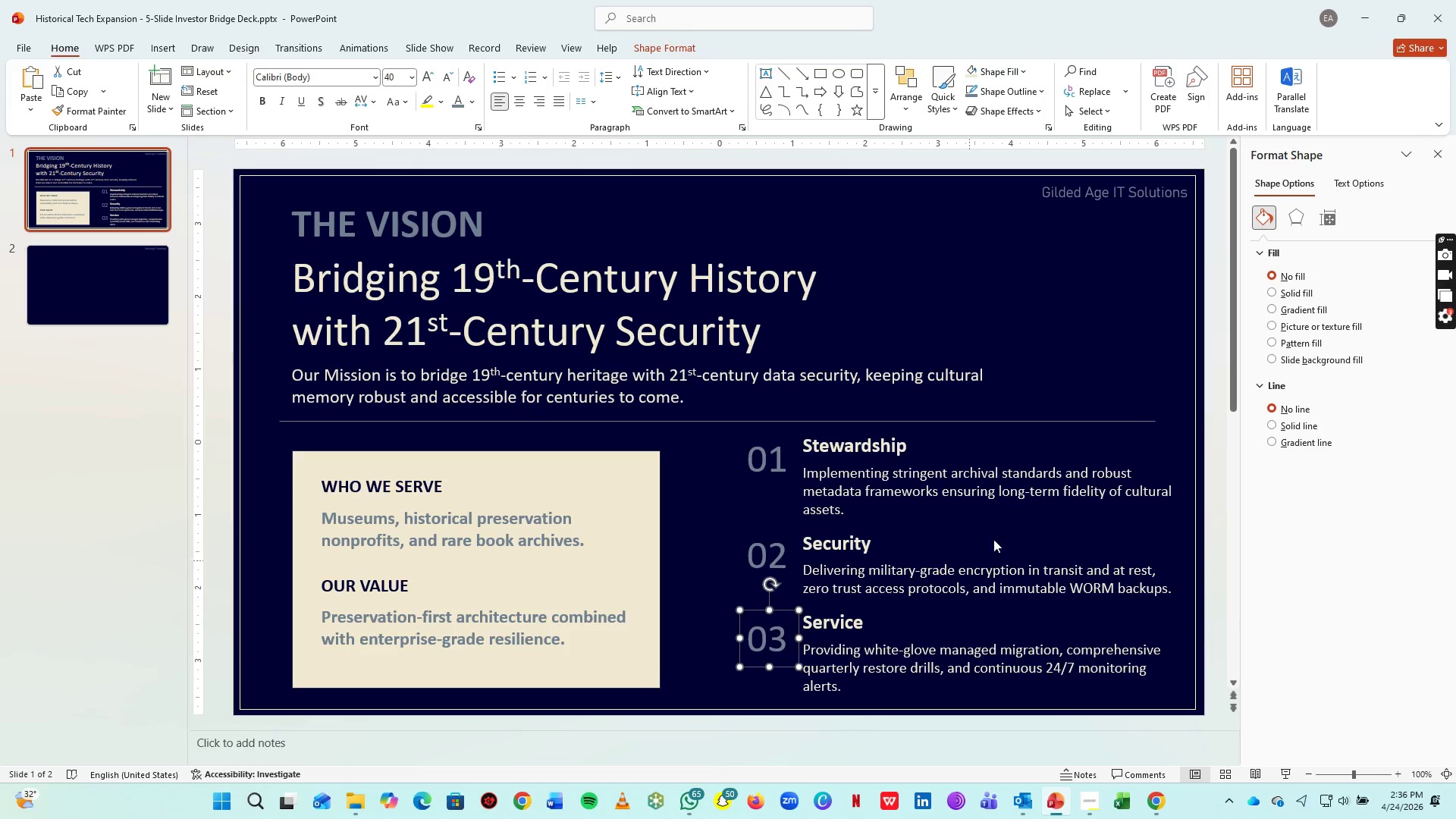 
key(ArrowUp)
 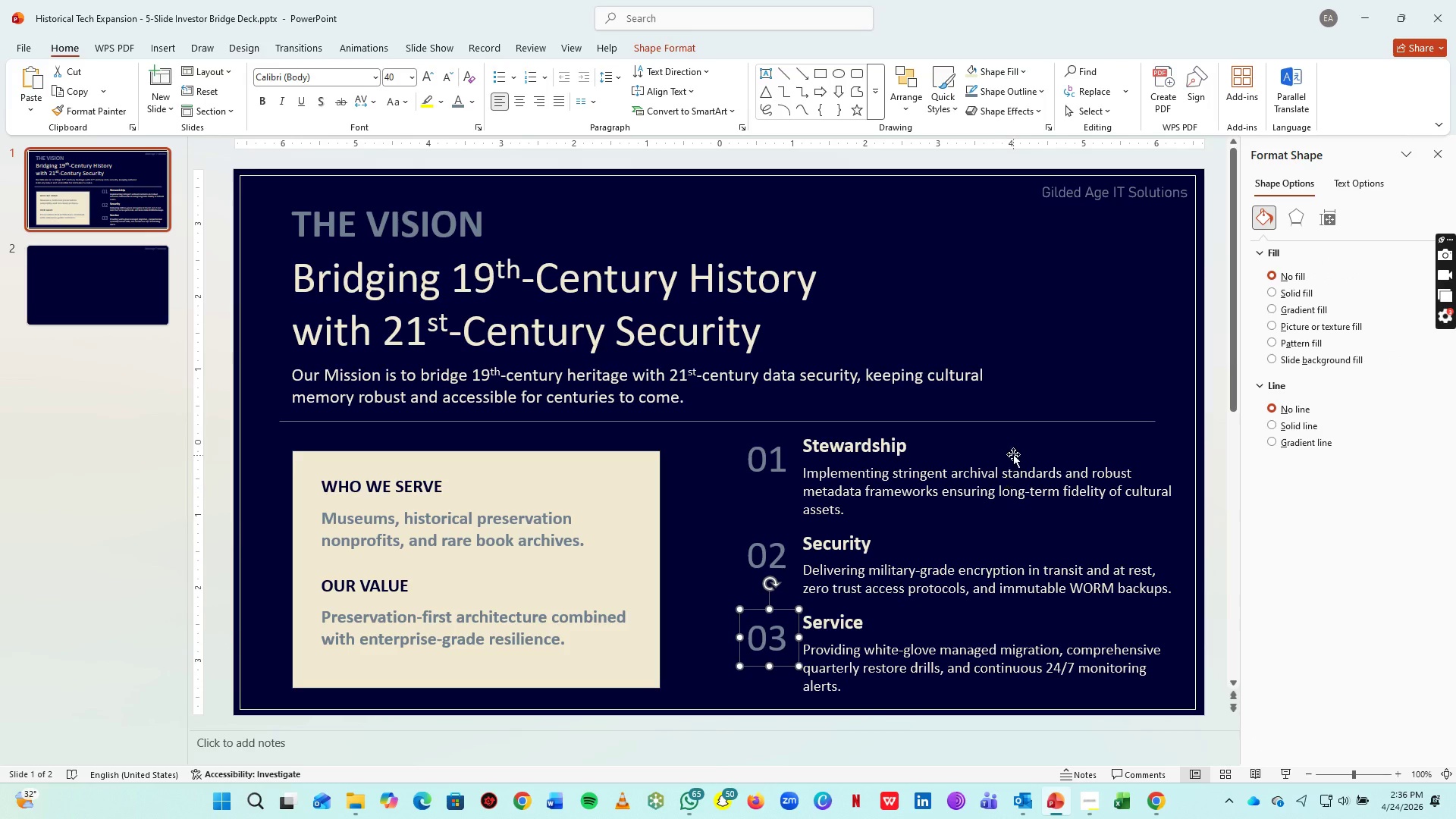 
key(ArrowUp)
 